 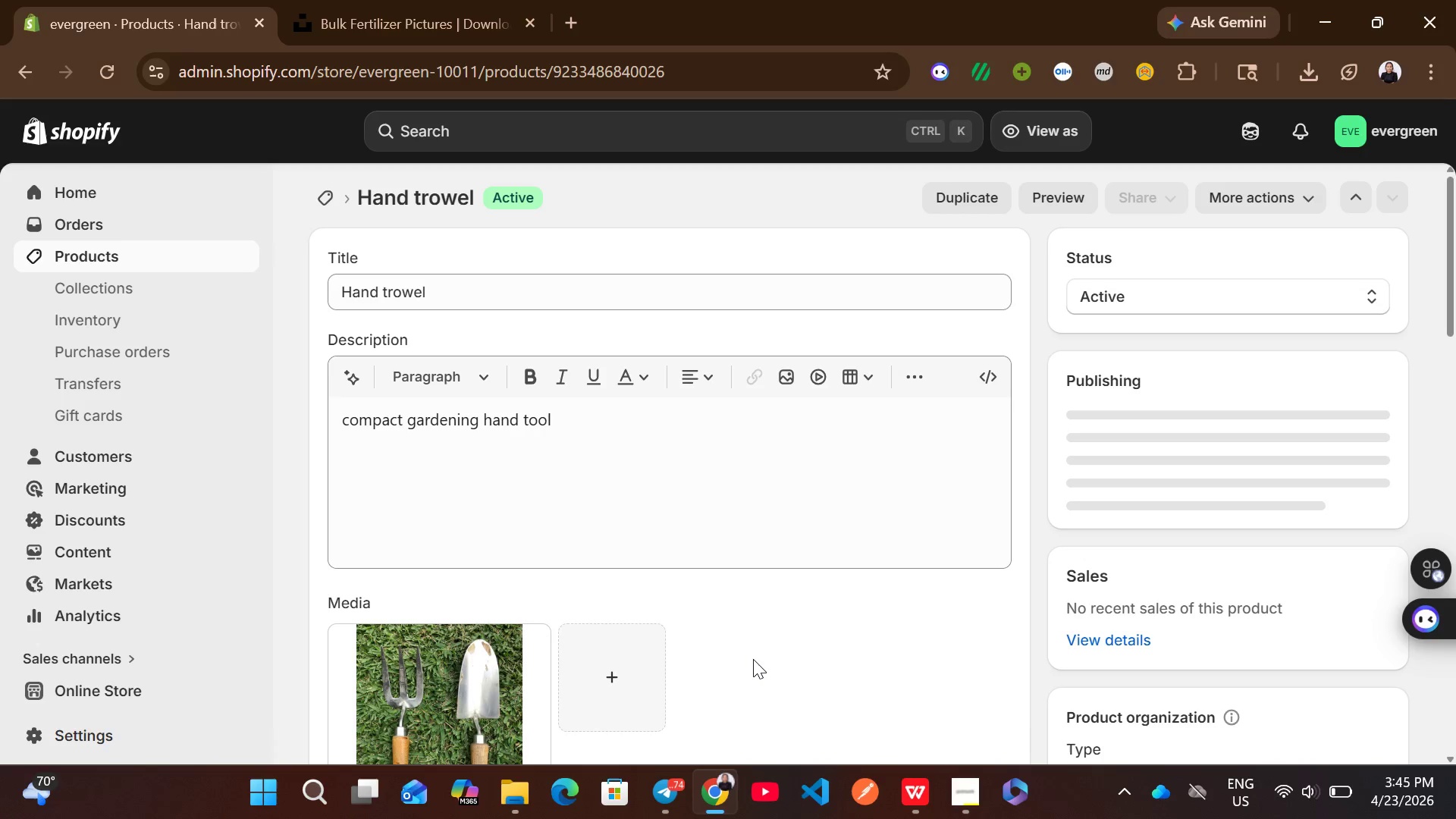 
left_click([431, 608])
 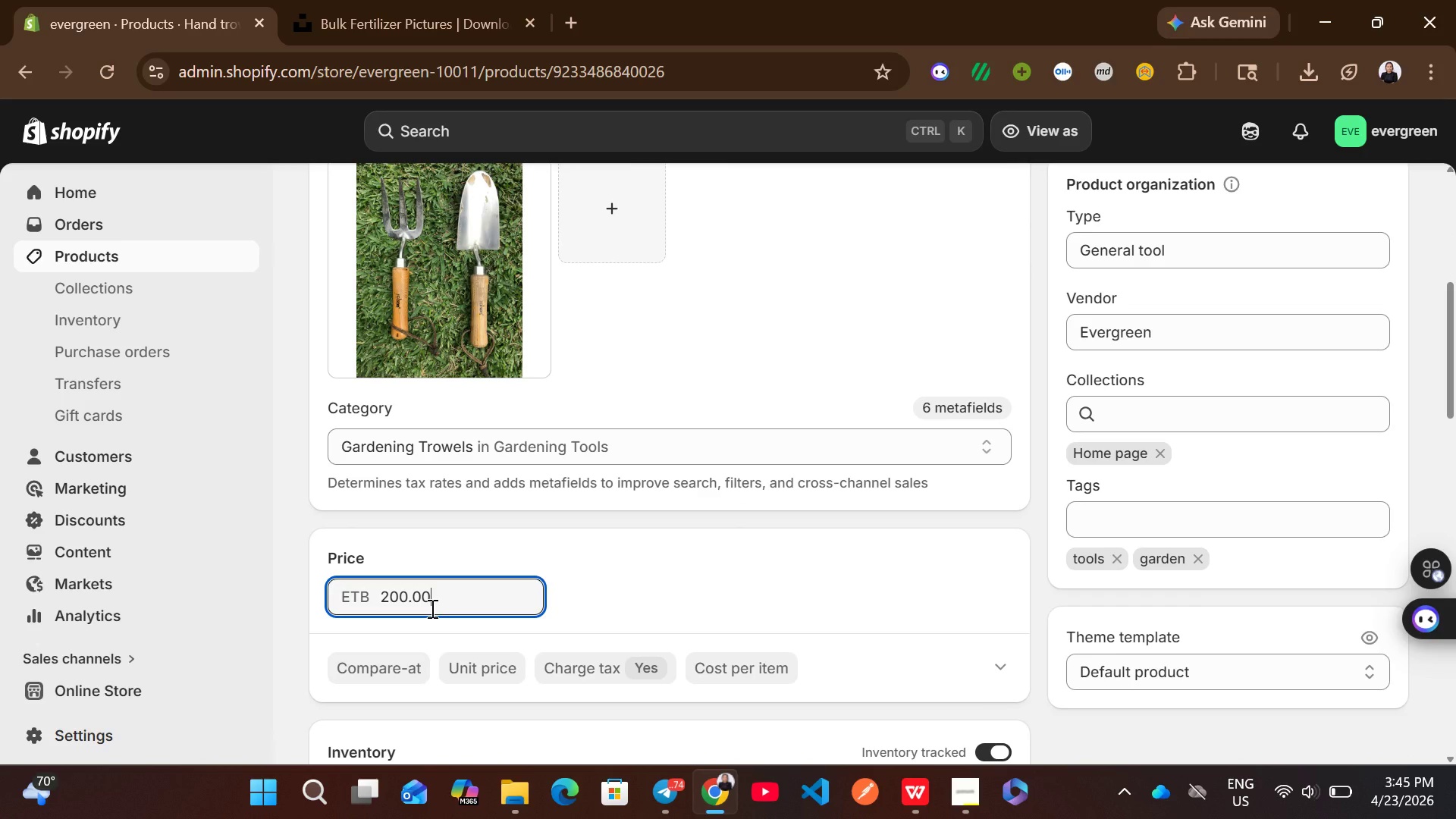 
key(Control+A)
 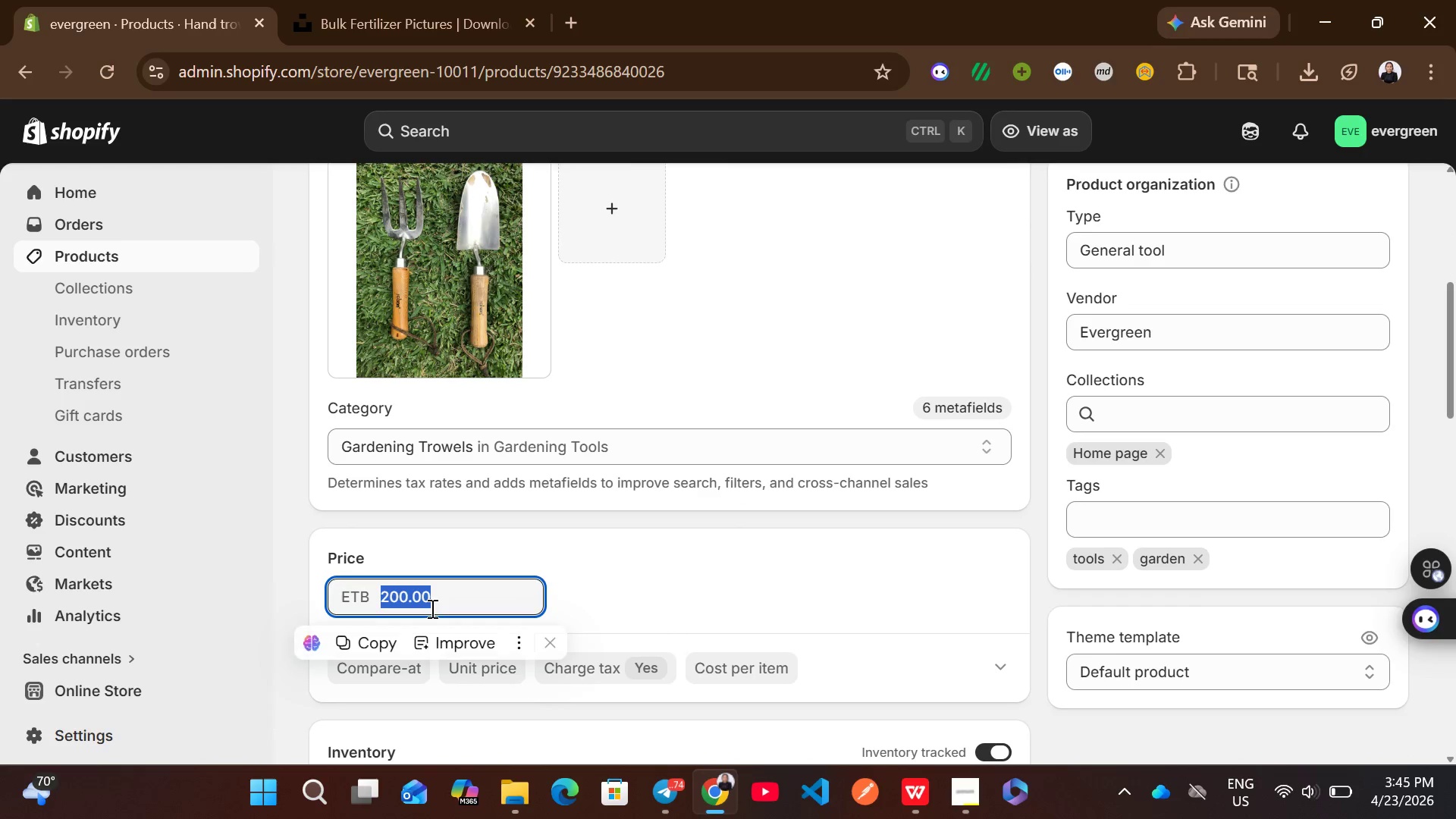 
key(Control+C)
 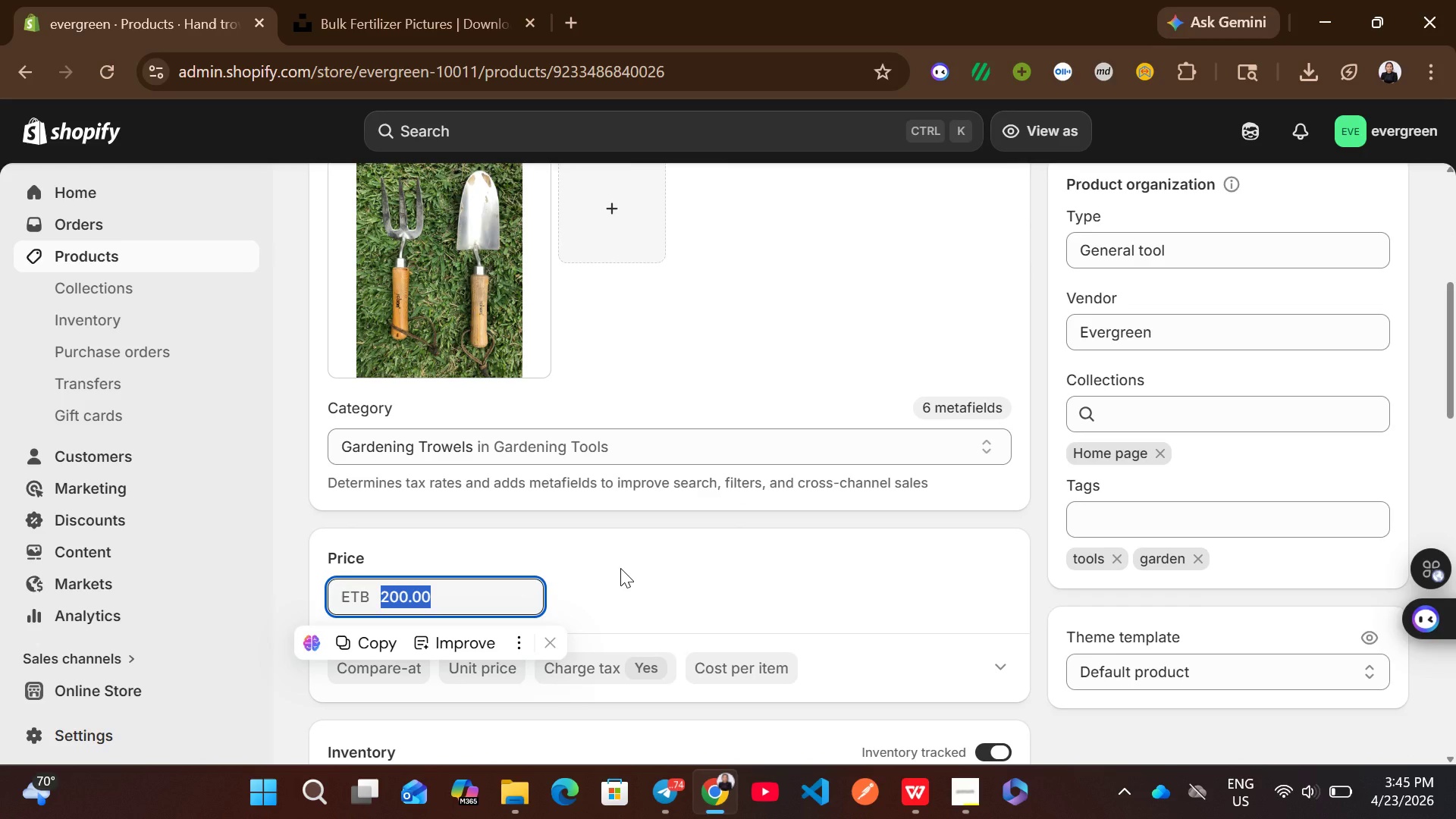 
key(Backspace)
type(12.99)
 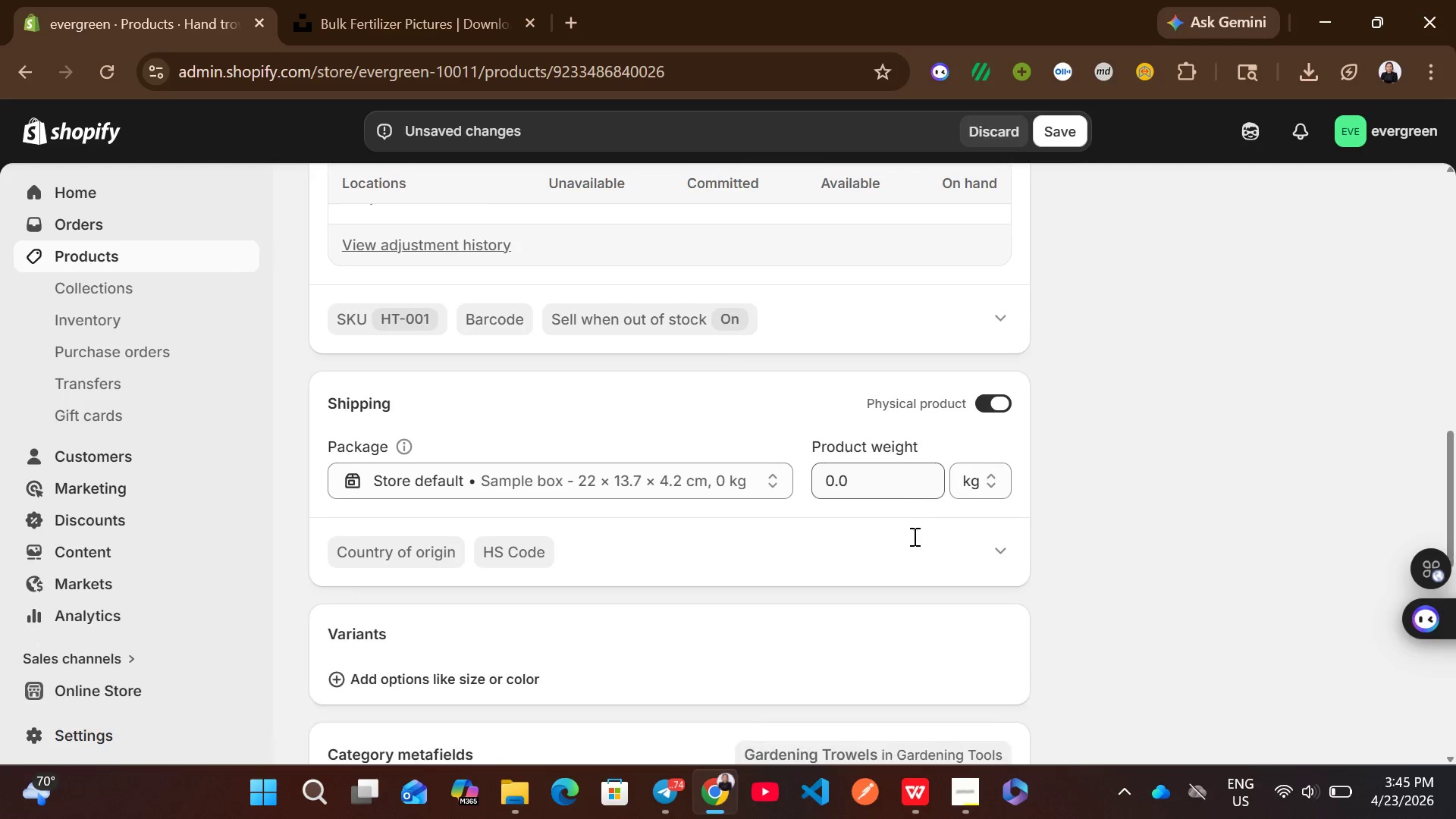 
left_click([526, 609])
 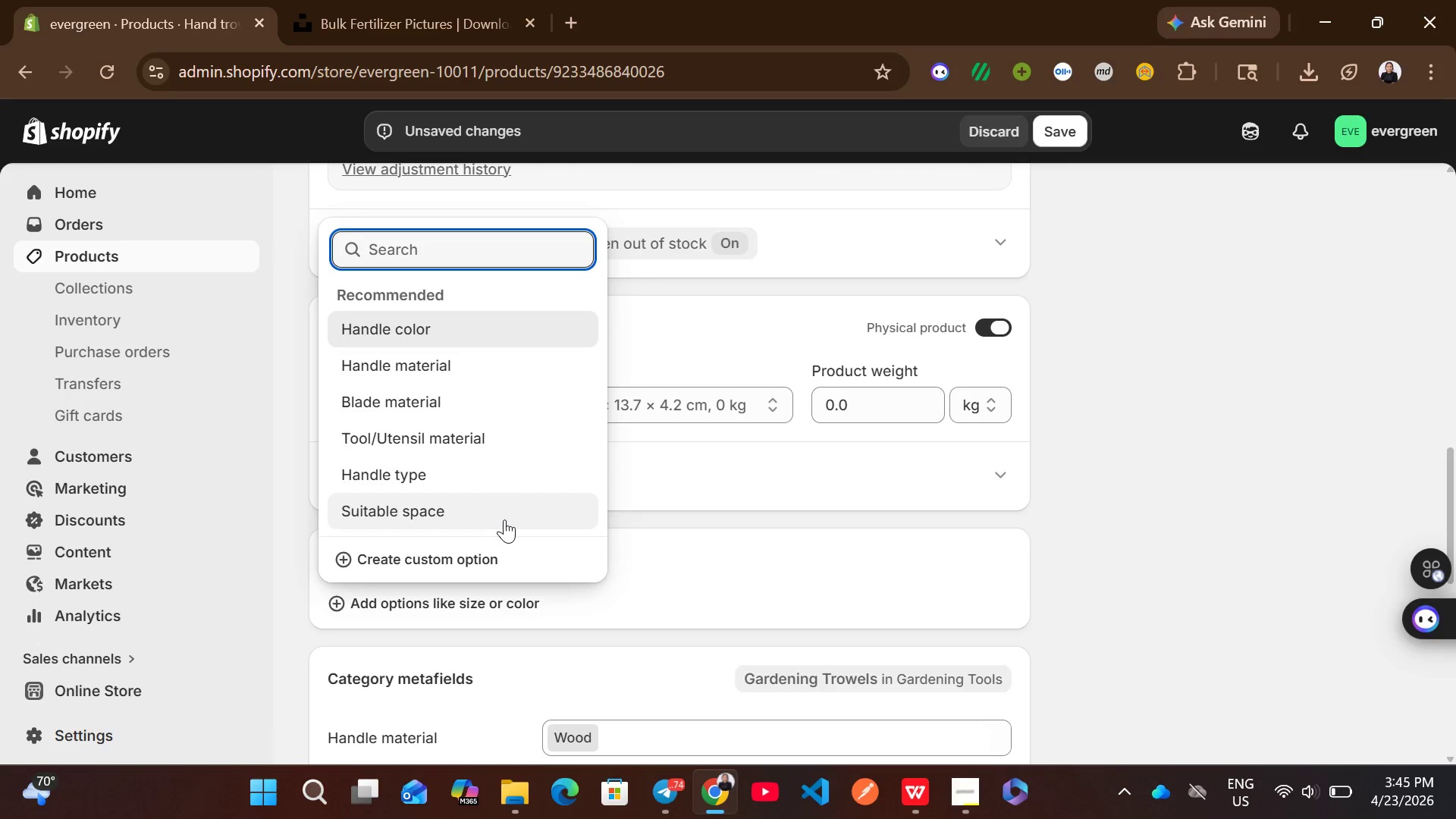 
left_click([474, 553])
 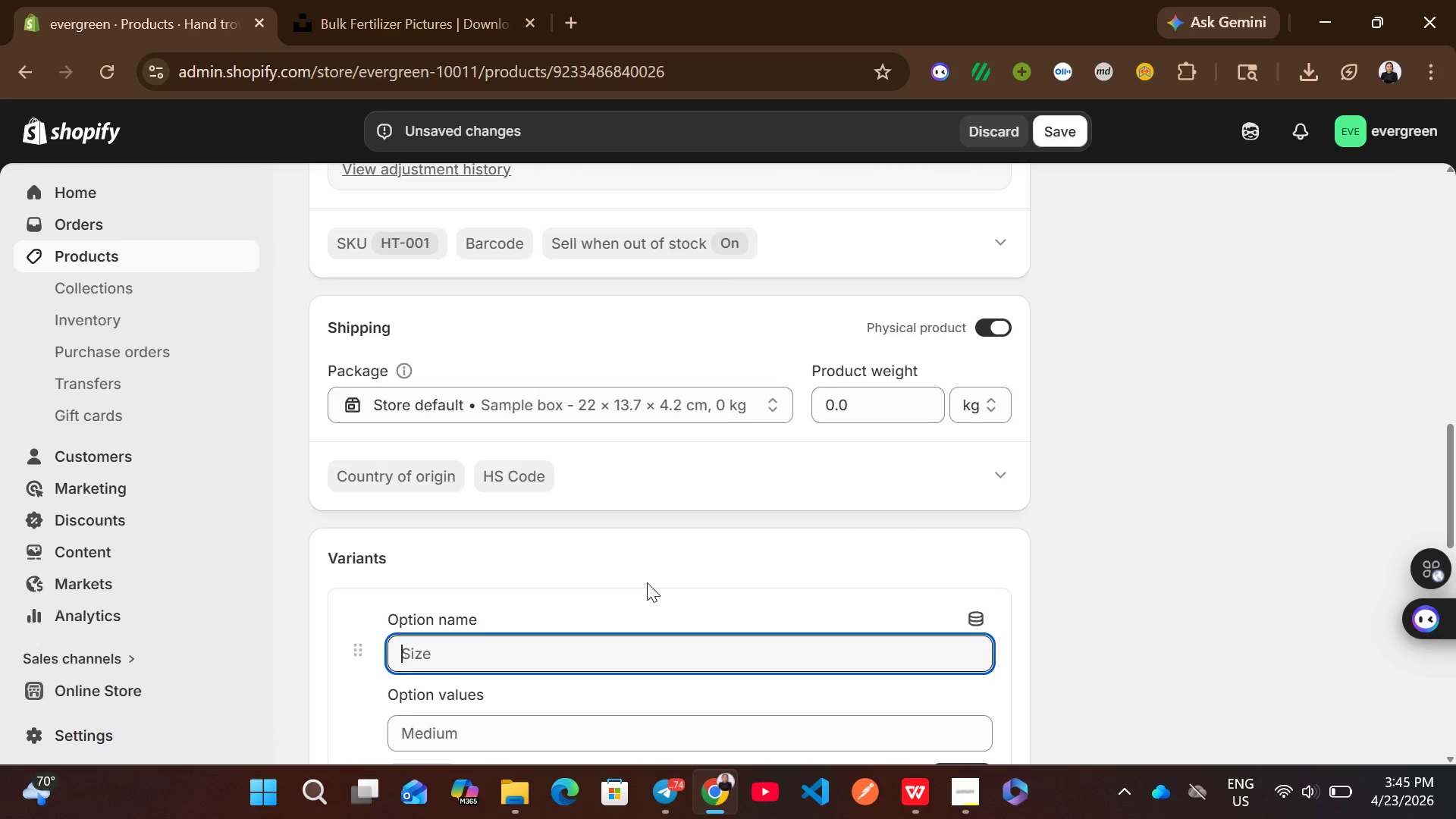 
type(weight)
 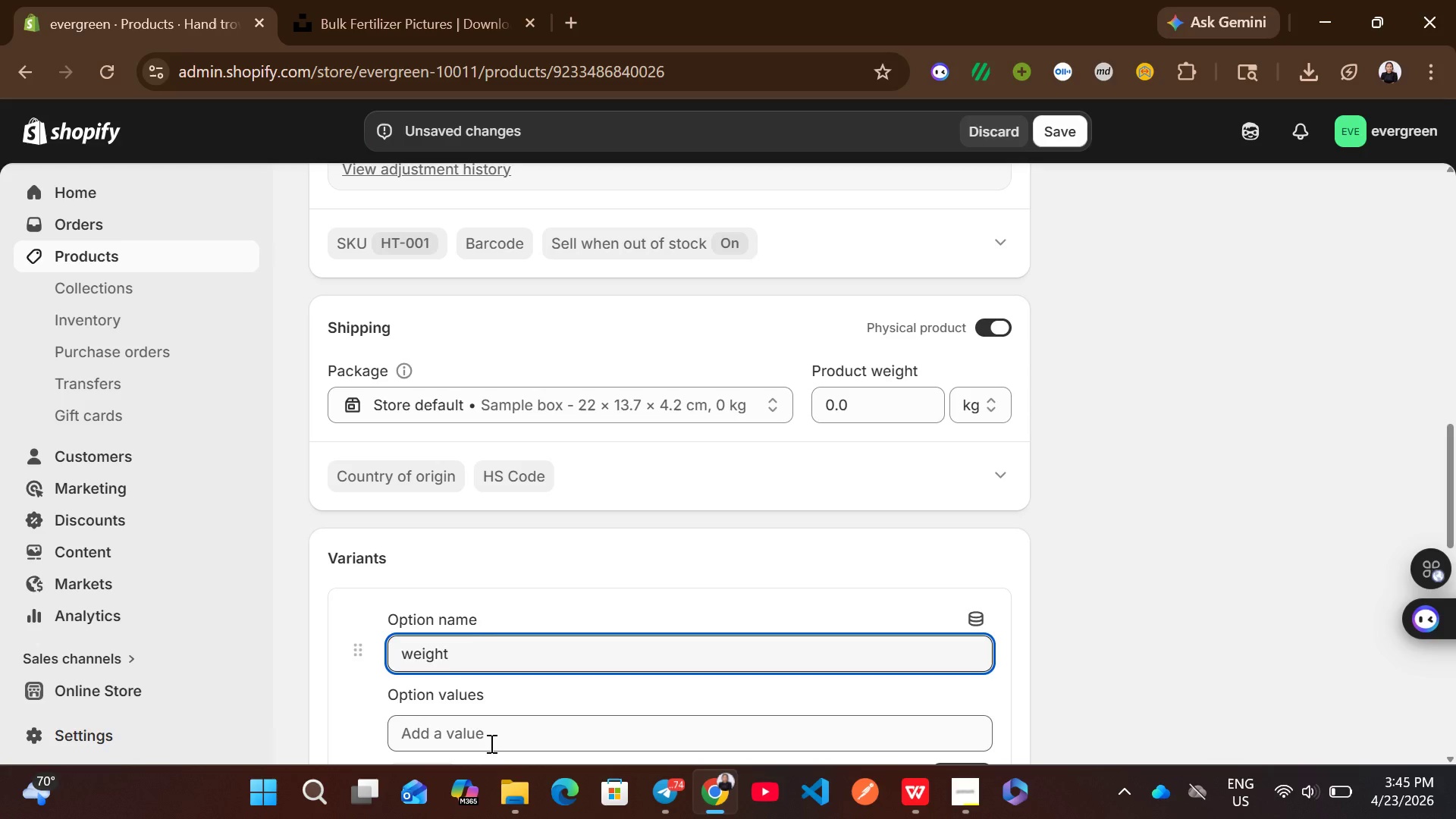 
left_click([486, 745])
 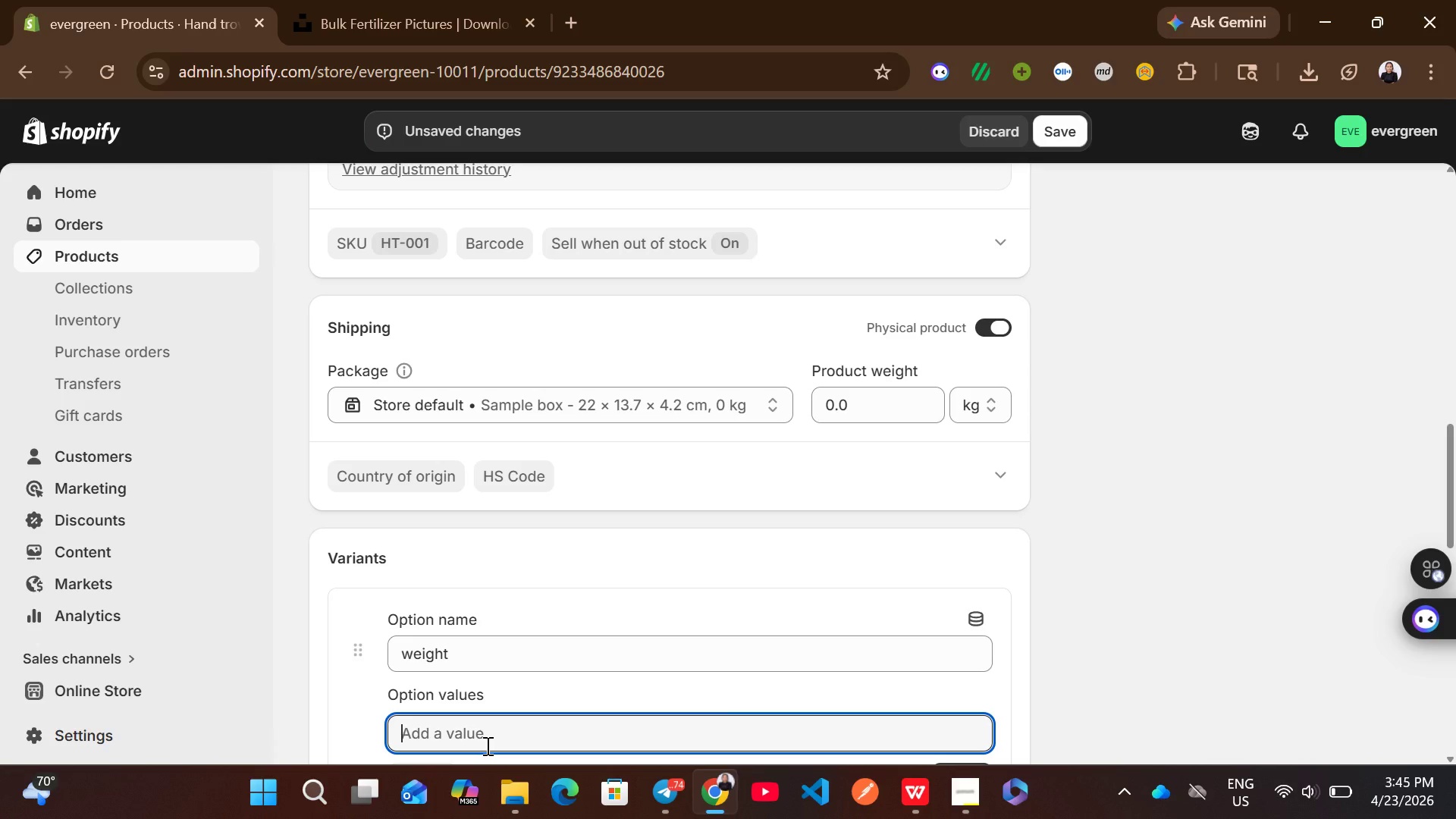 
key(Control+V)
 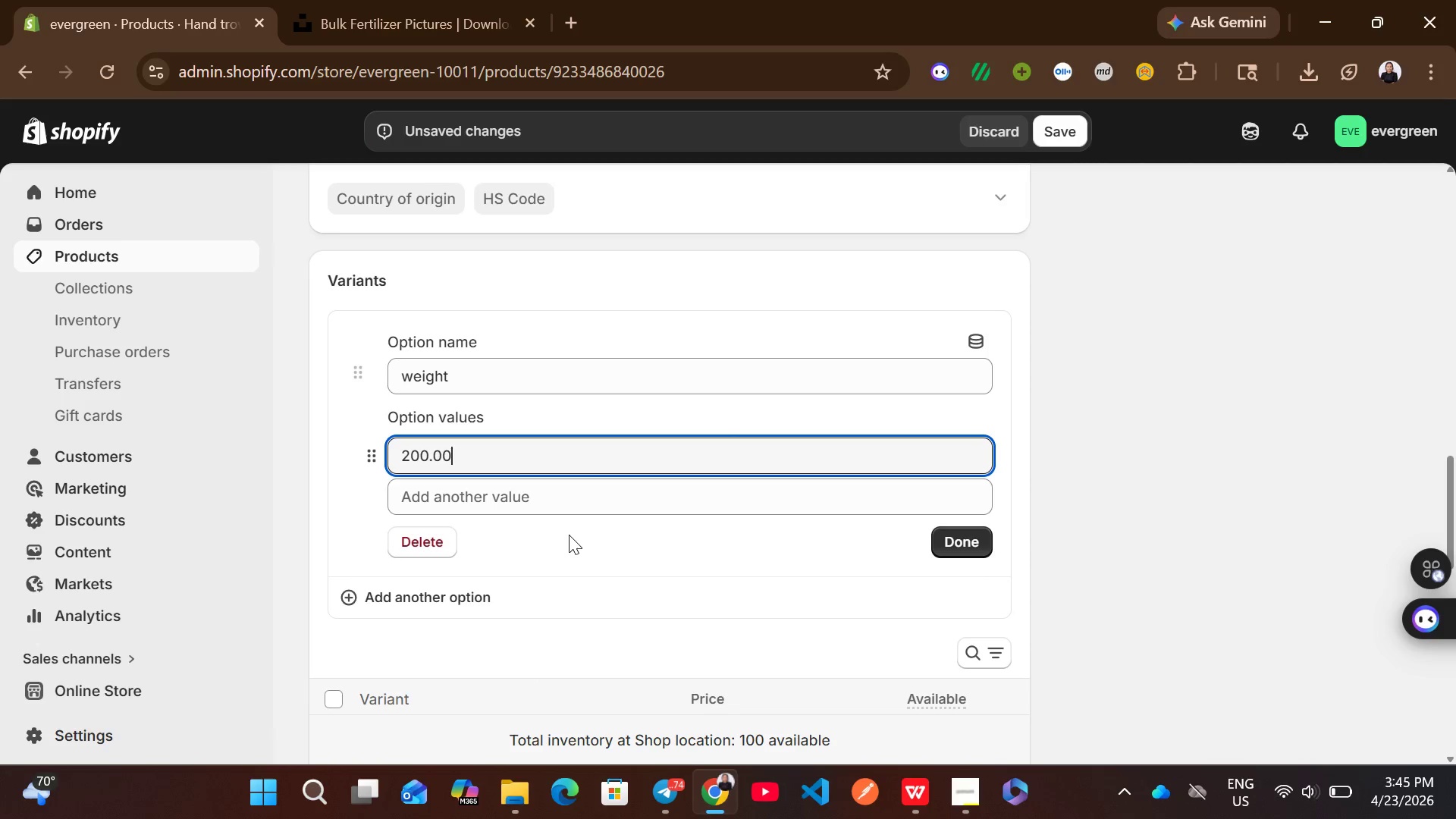 
key(Backspace)
 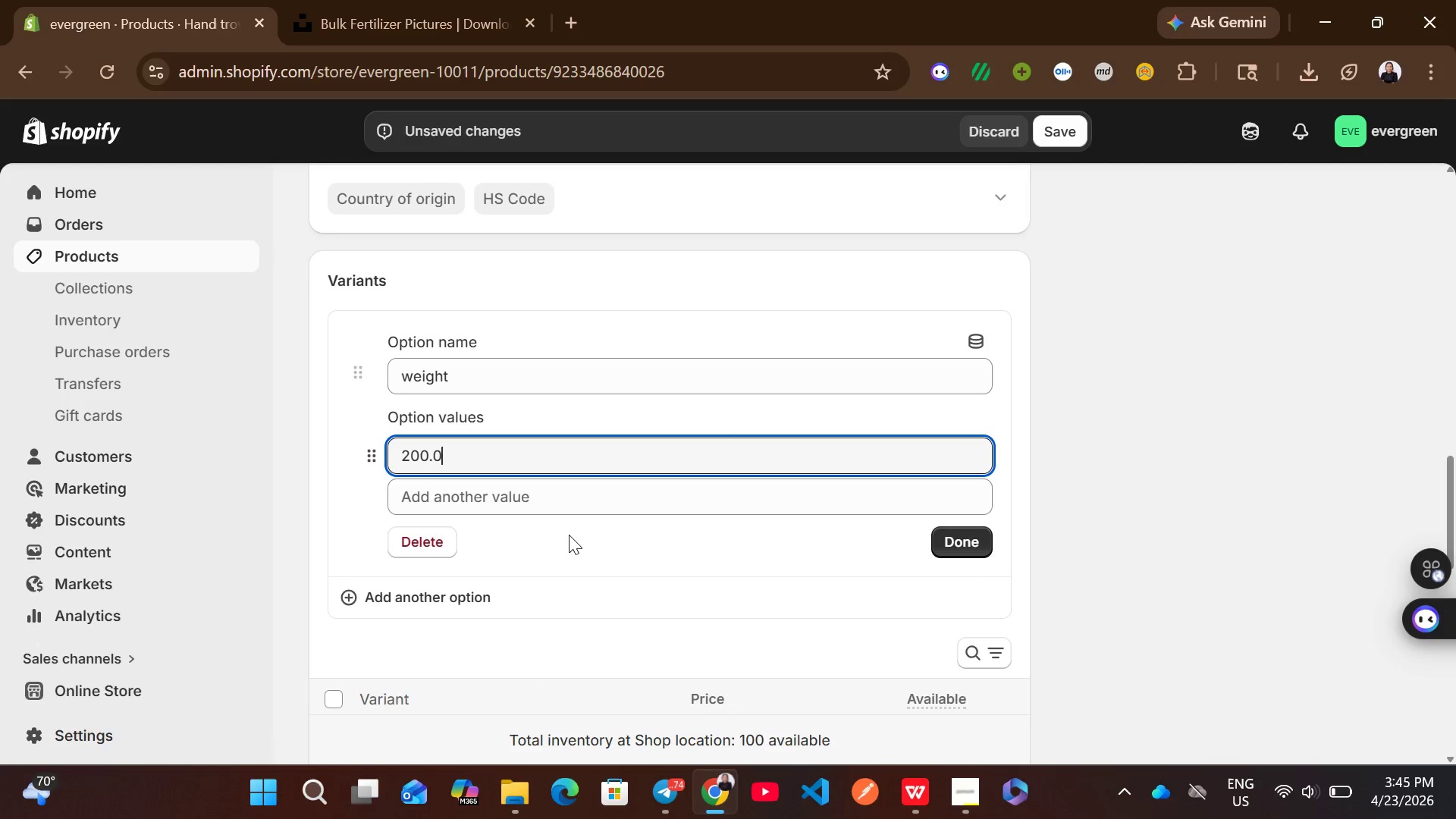 
key(Backspace)
 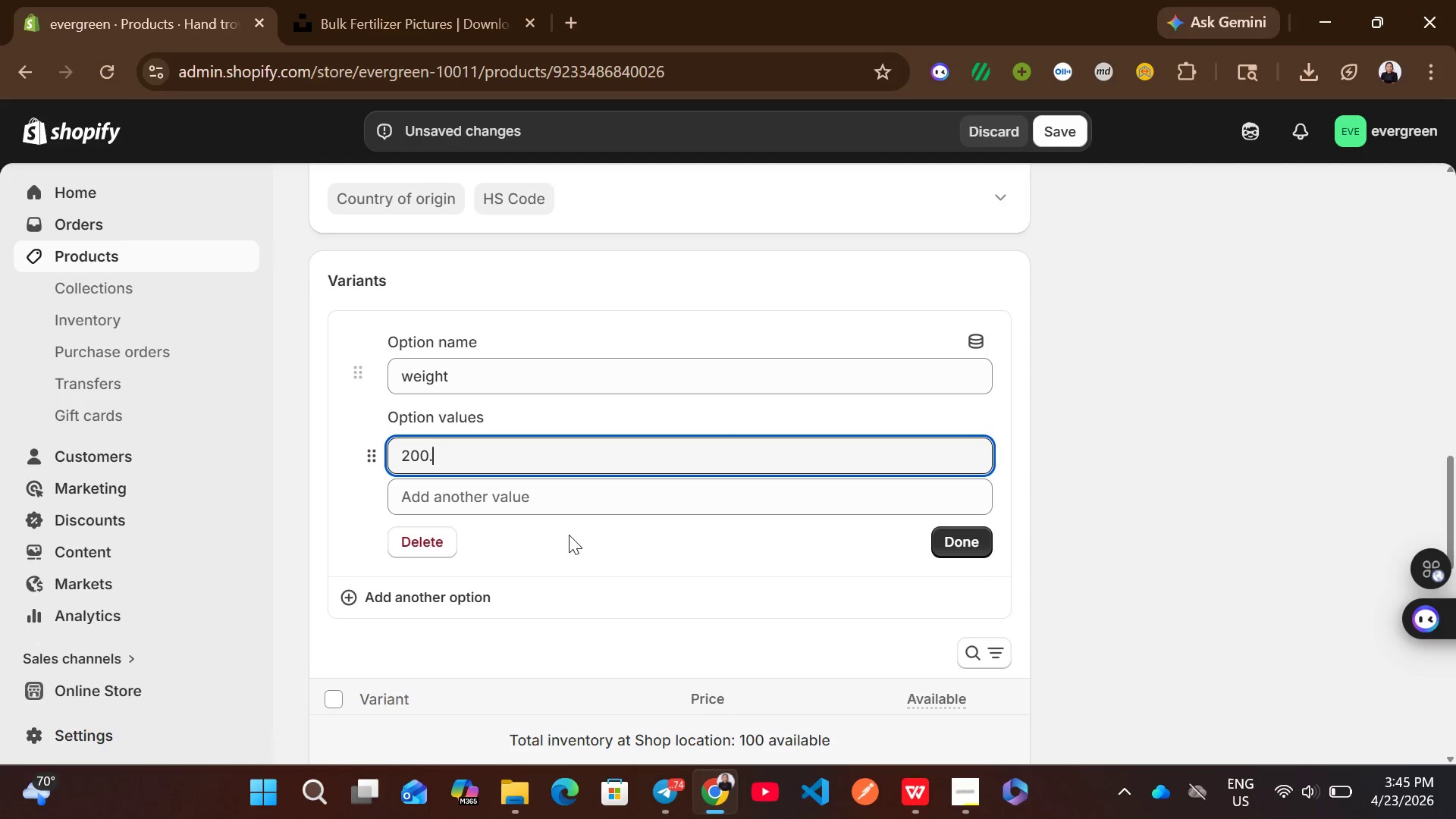 
key(Backspace)
 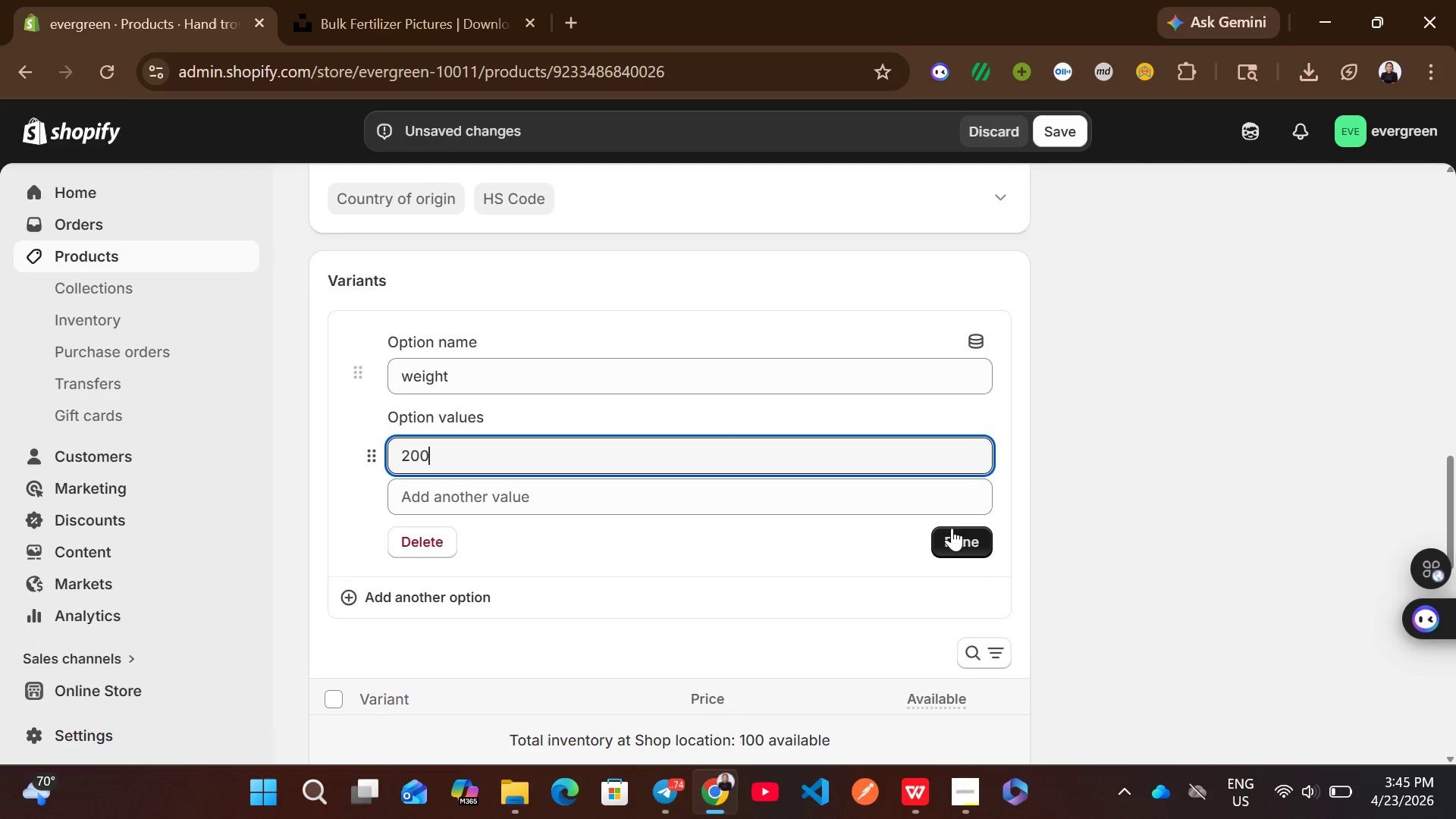 
left_click([956, 531])
 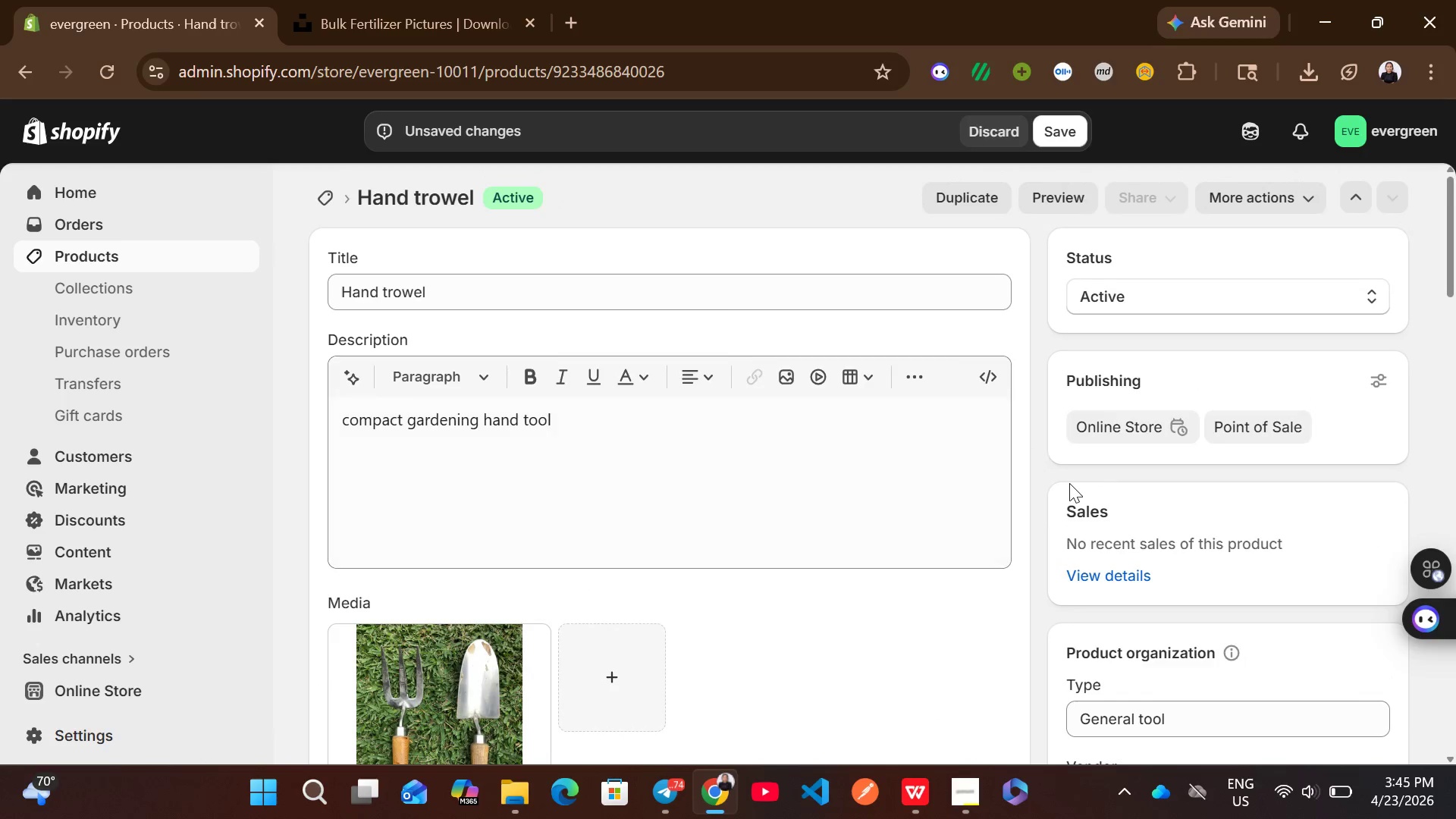 
left_click([1213, 625])
 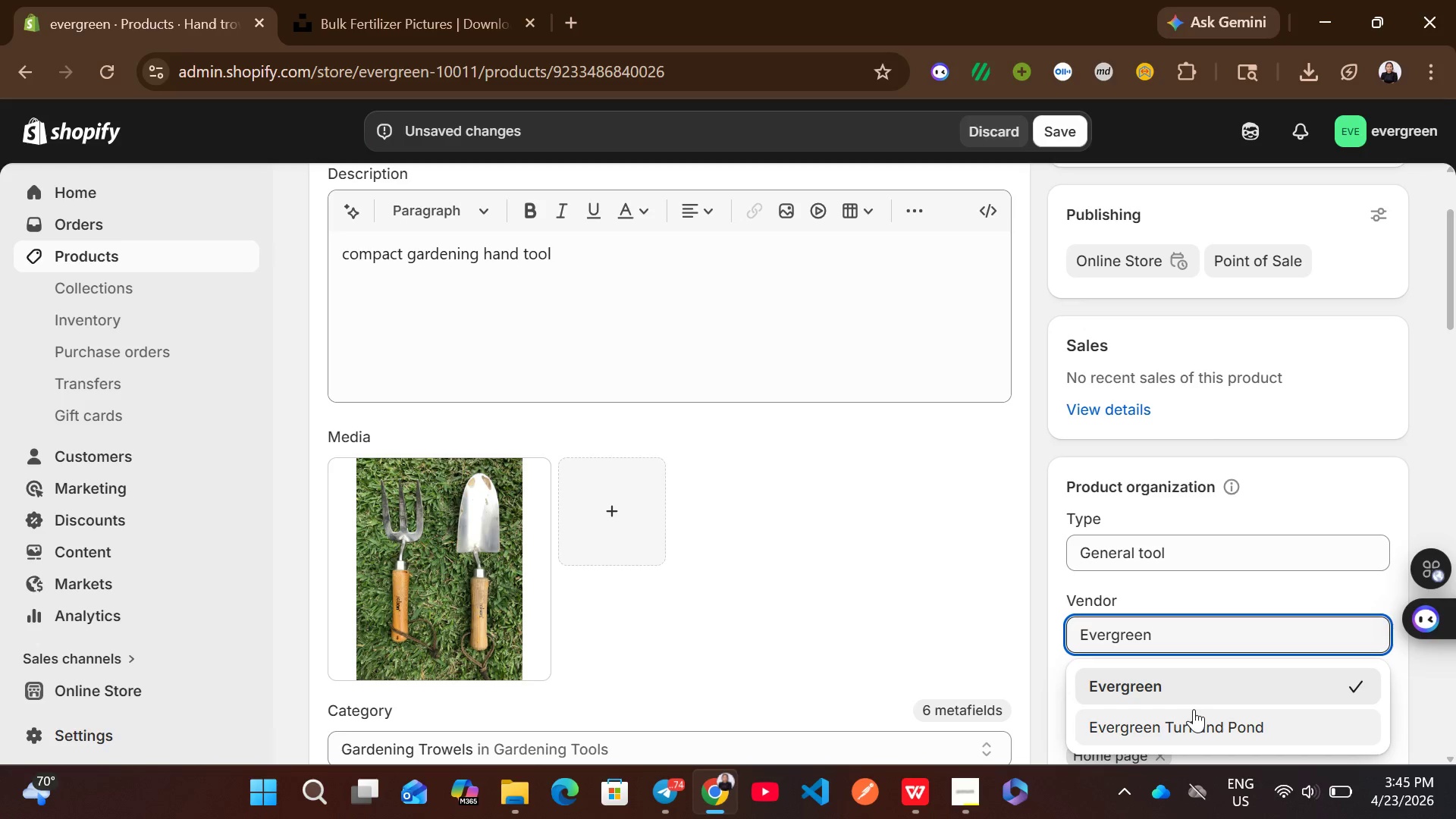 
left_click([1189, 717])
 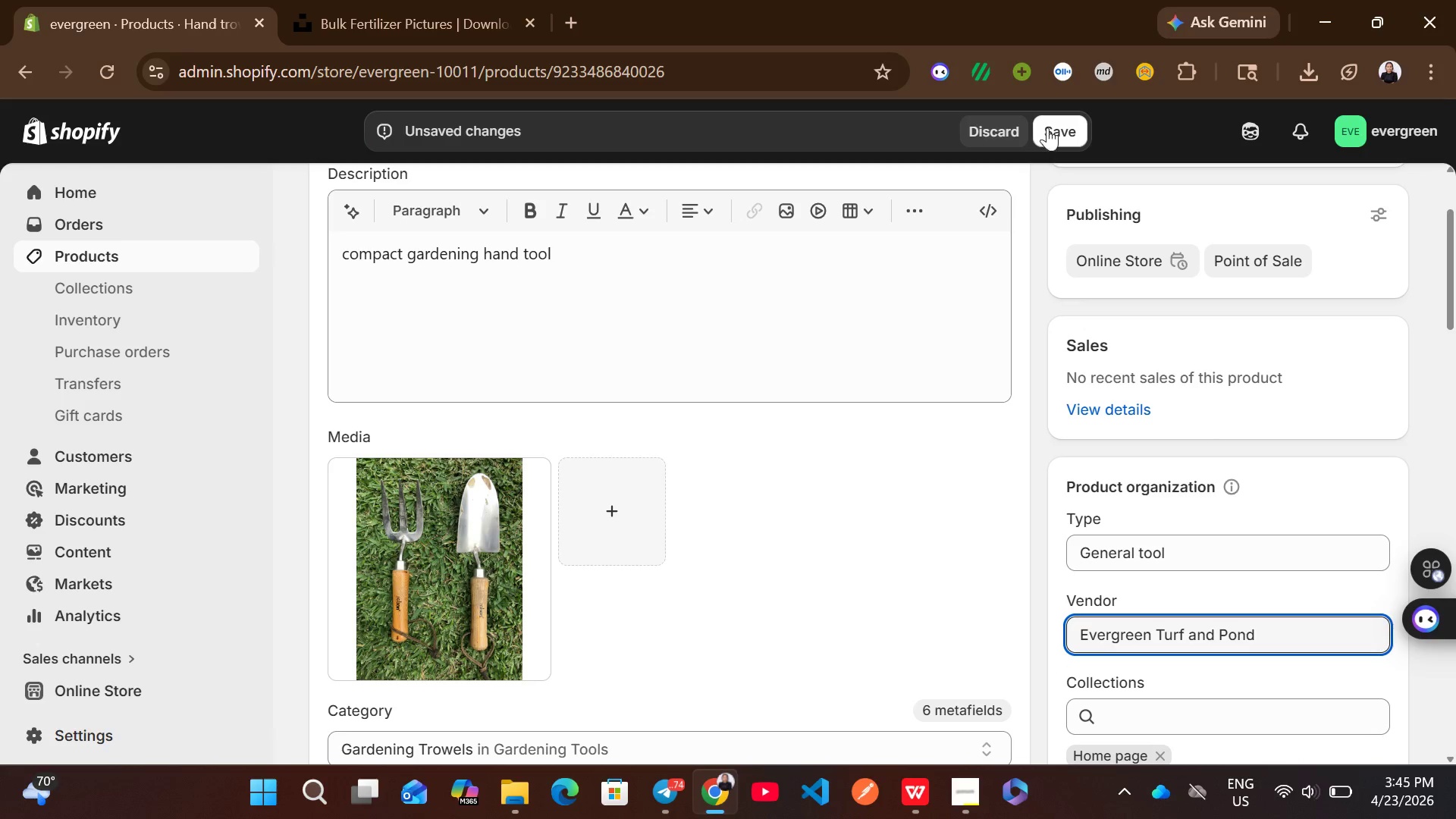 
left_click([1047, 125])
 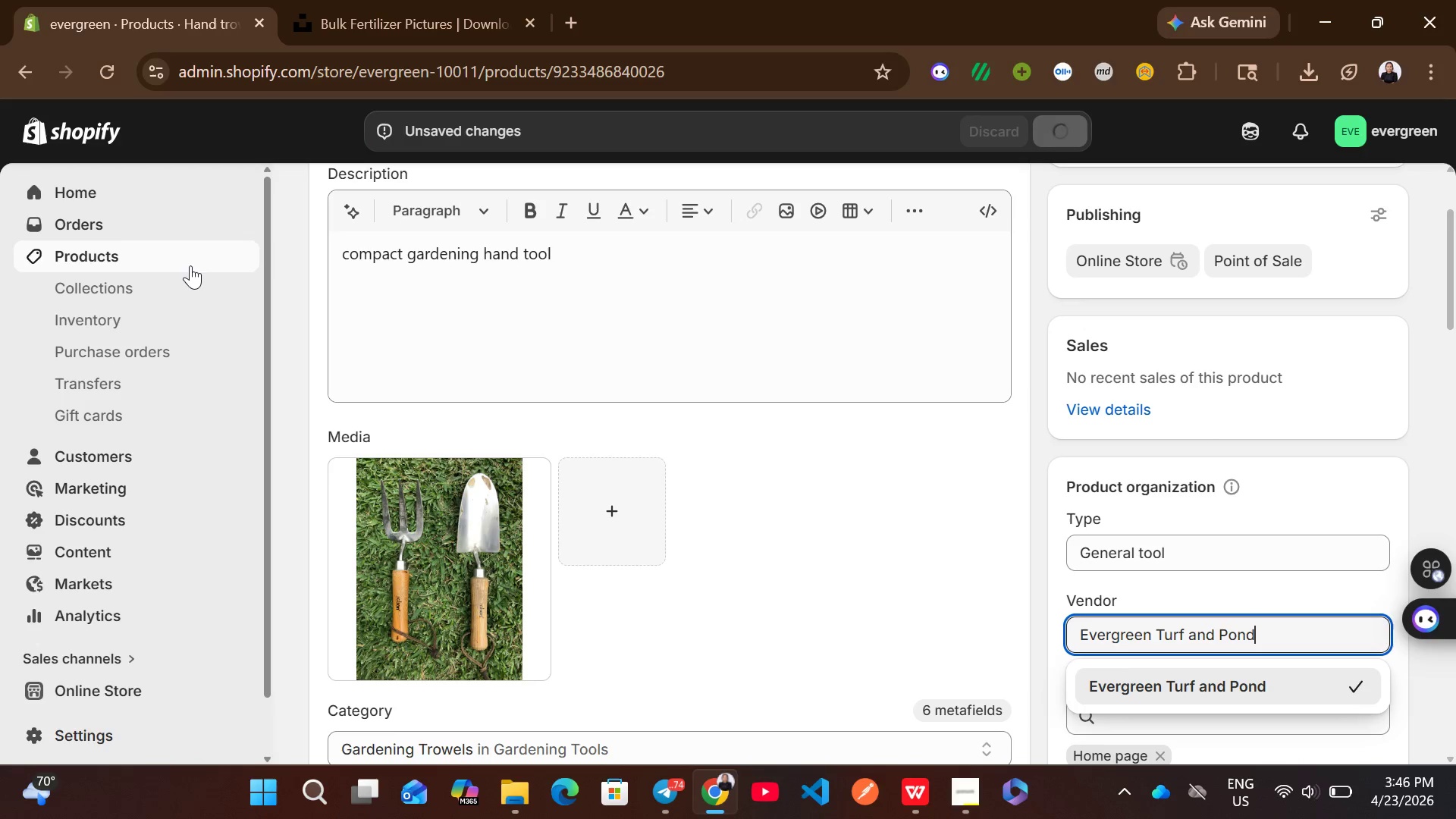 
left_click([190, 265])
 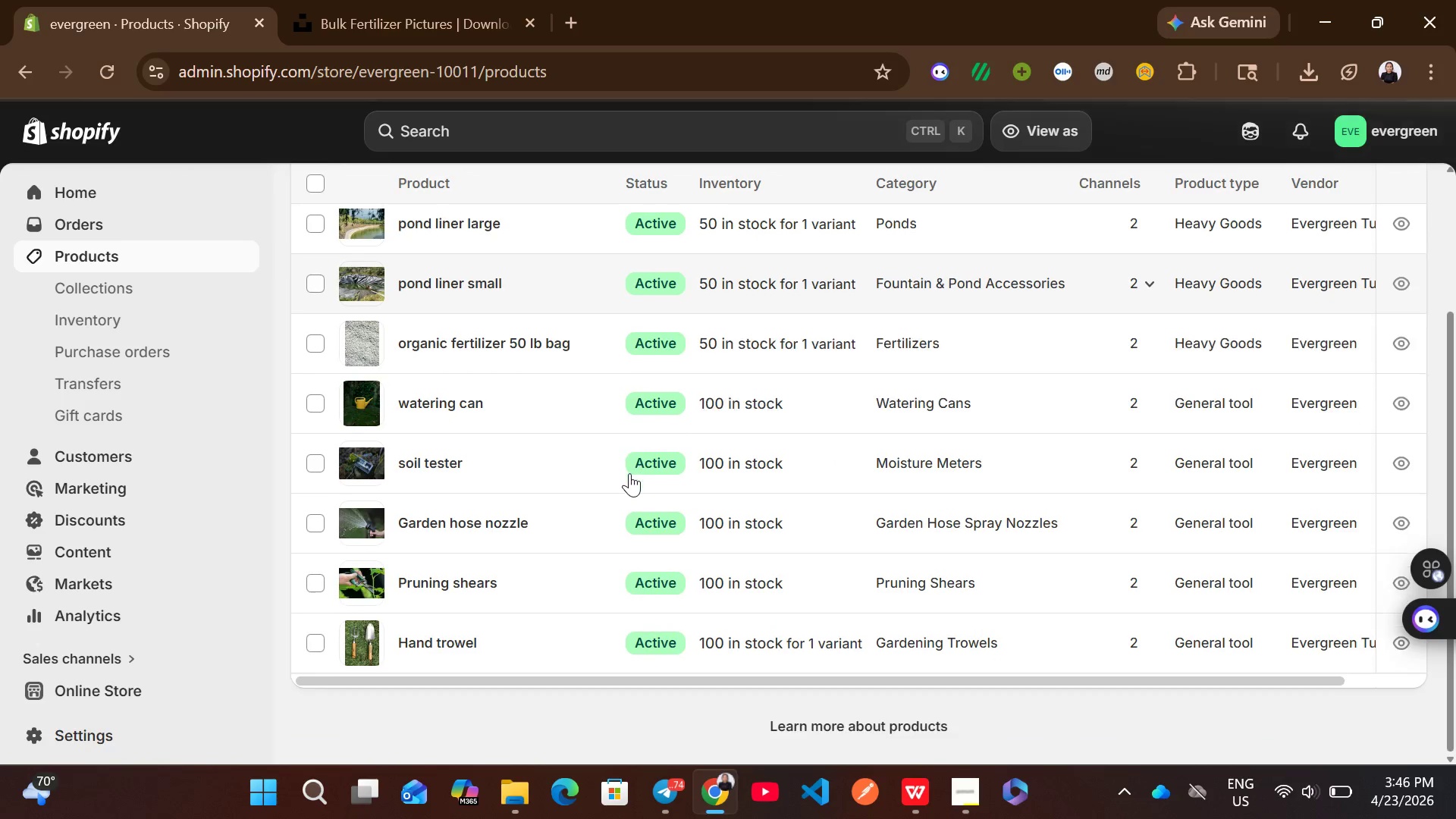 
left_click([932, 569])
 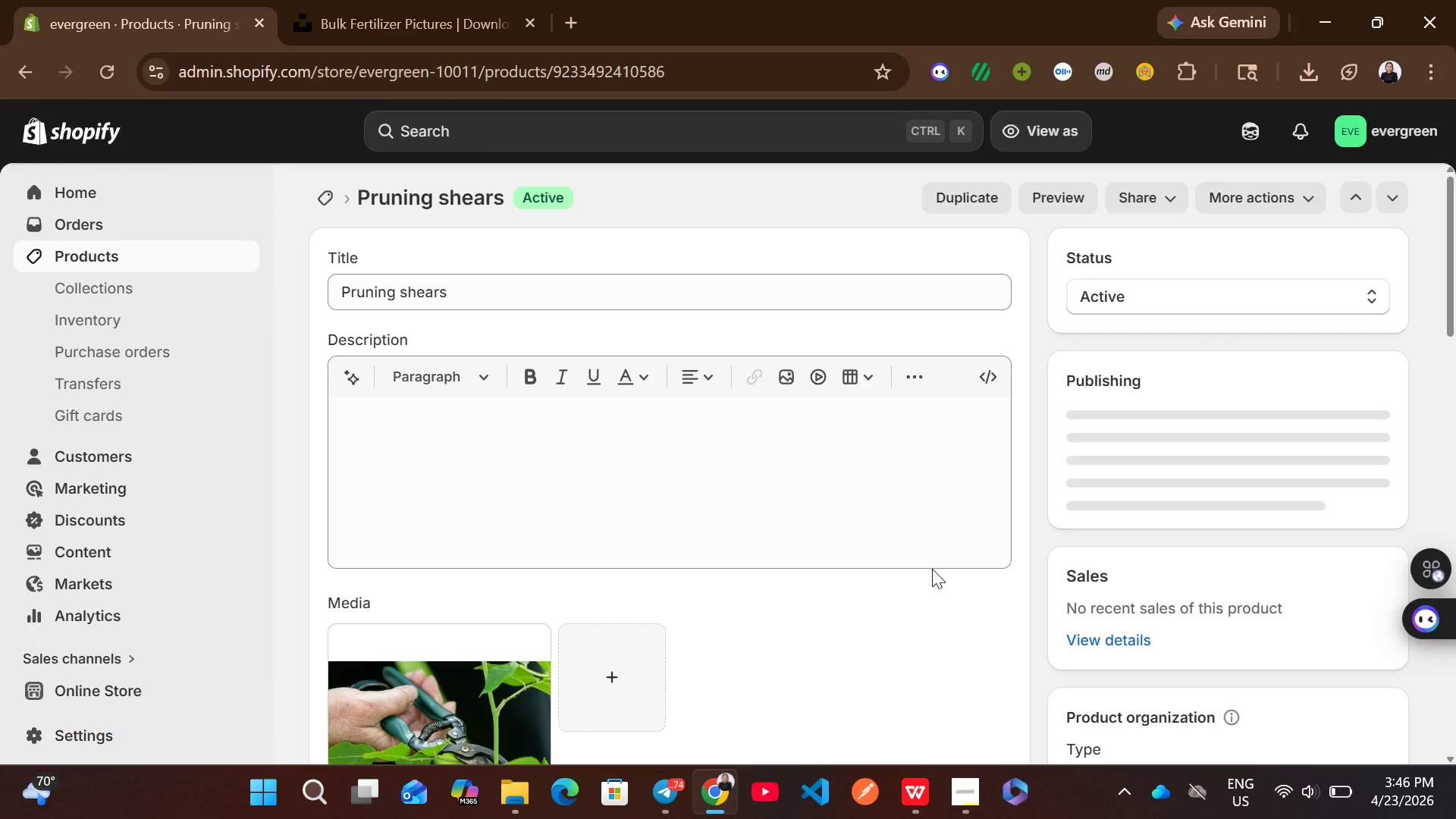 
wait(6.94)
 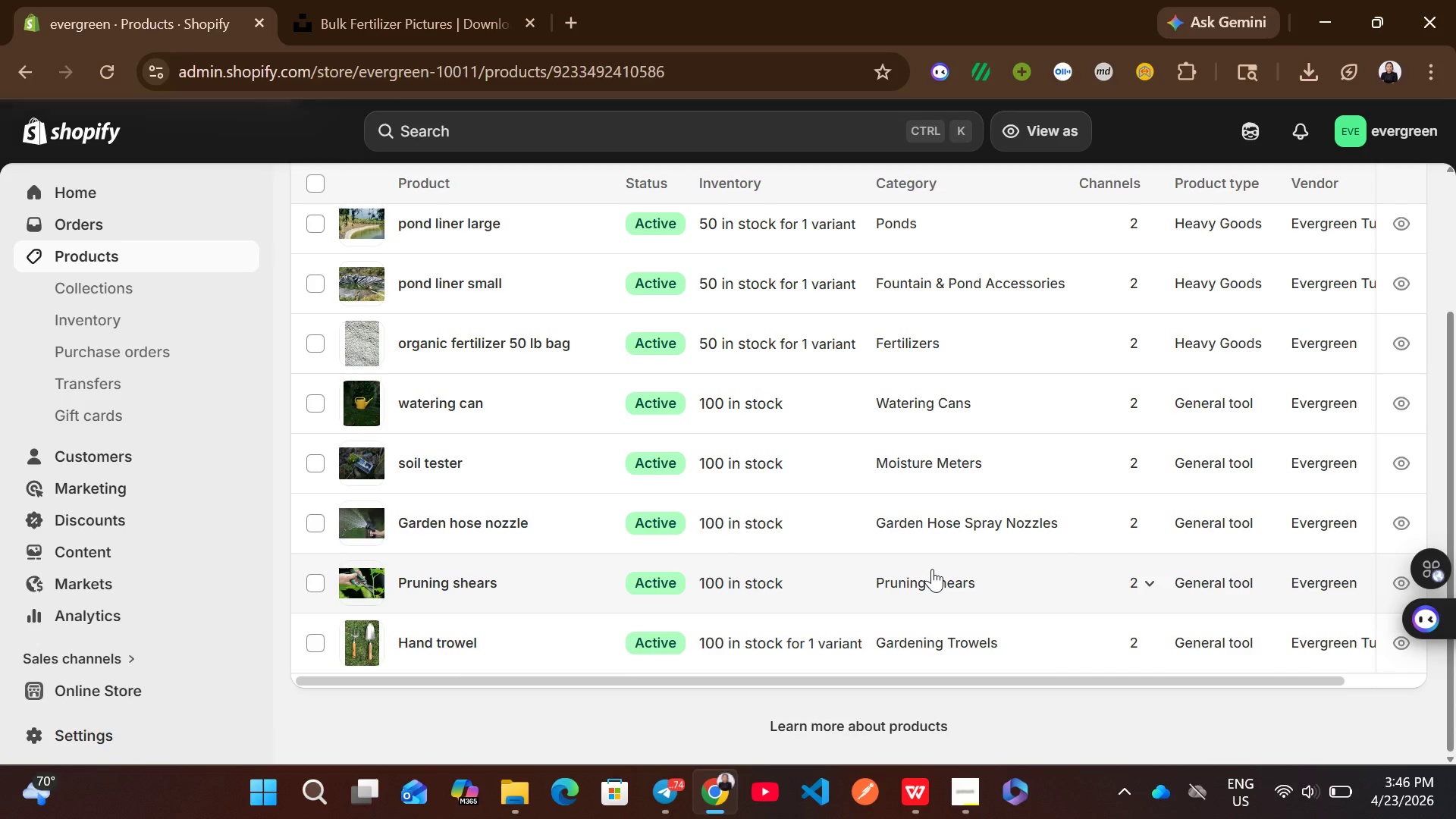 
left_click([1150, 551])
 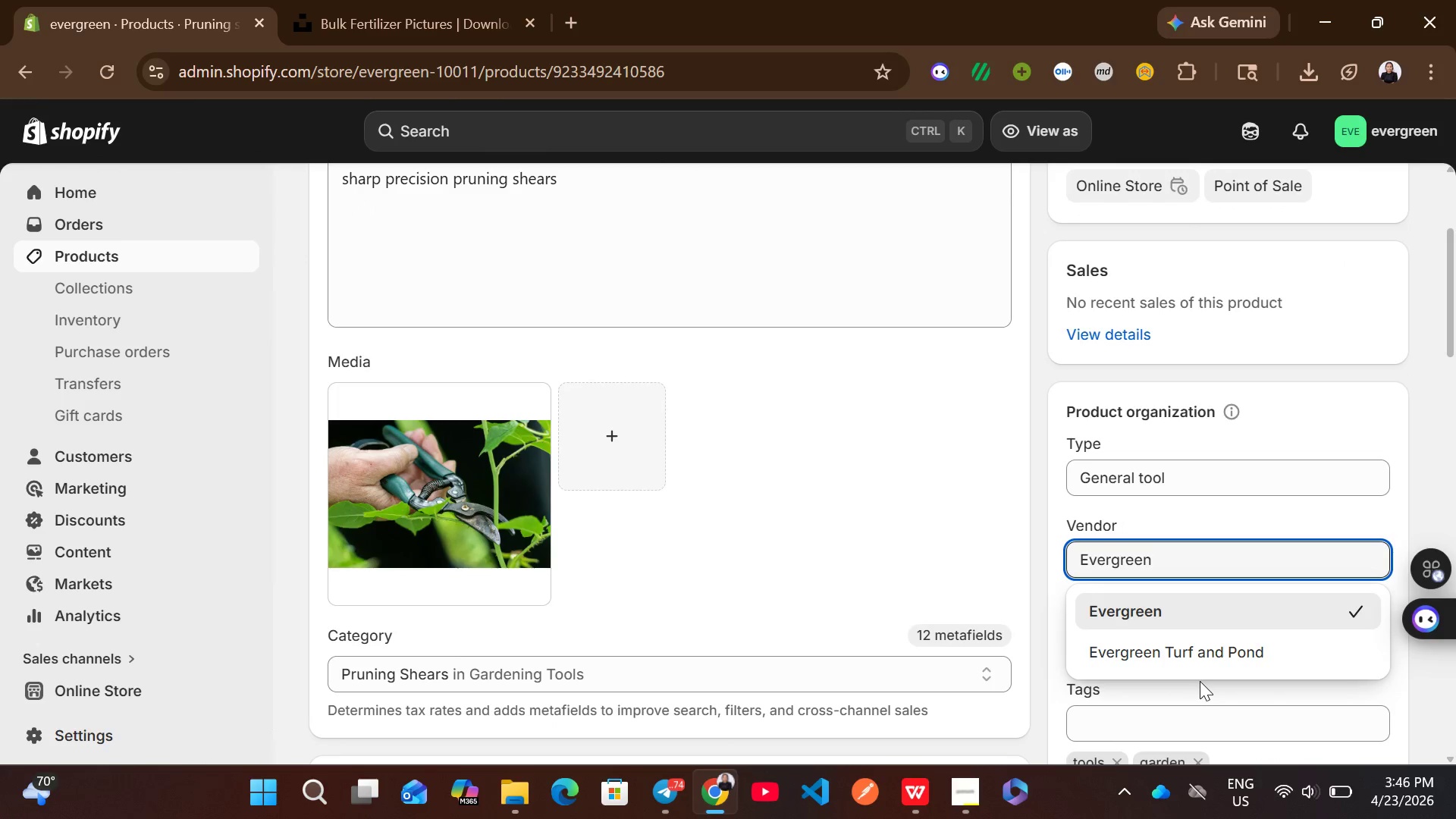 
left_click([1211, 659])
 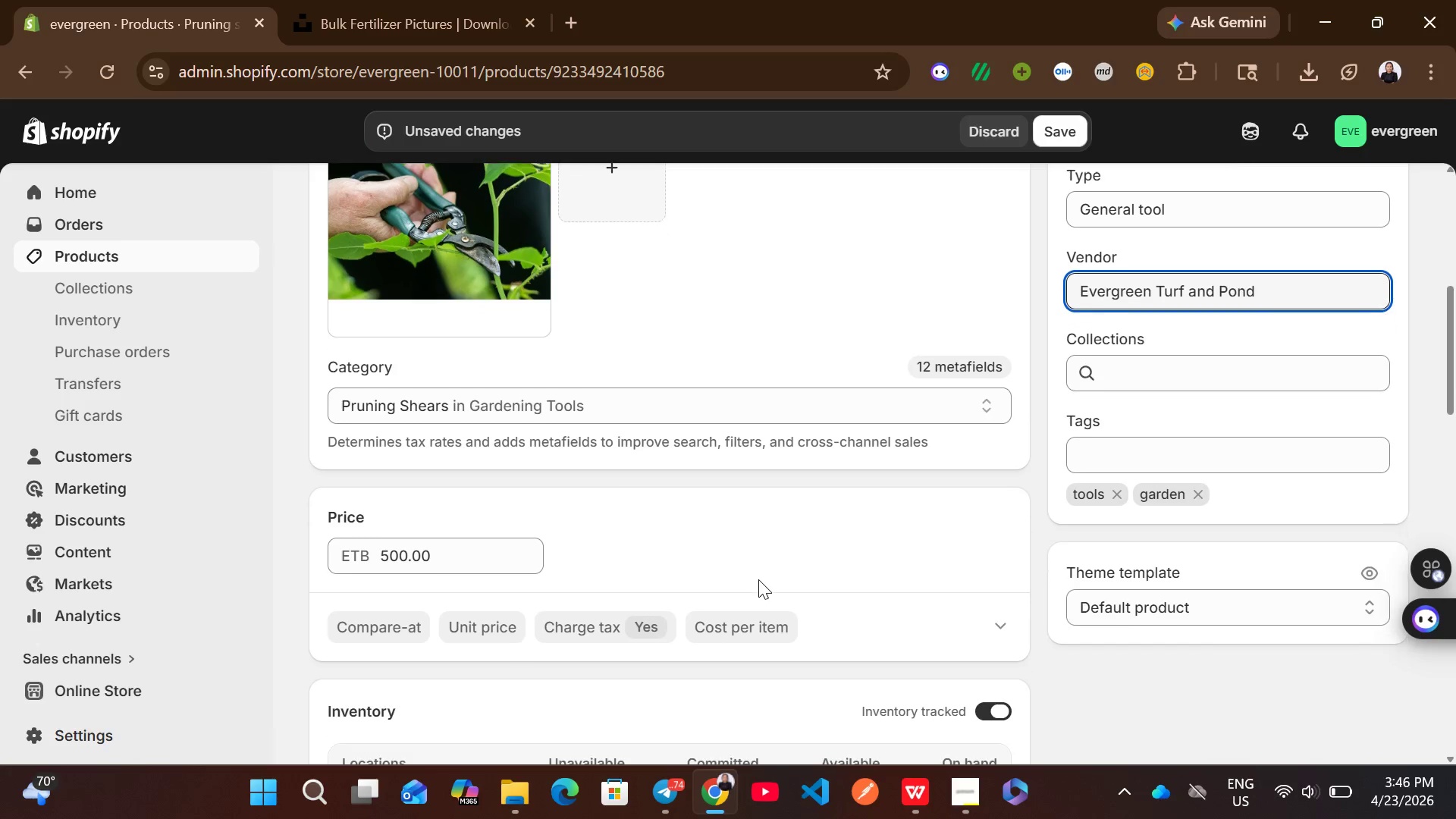 
left_click([428, 542])
 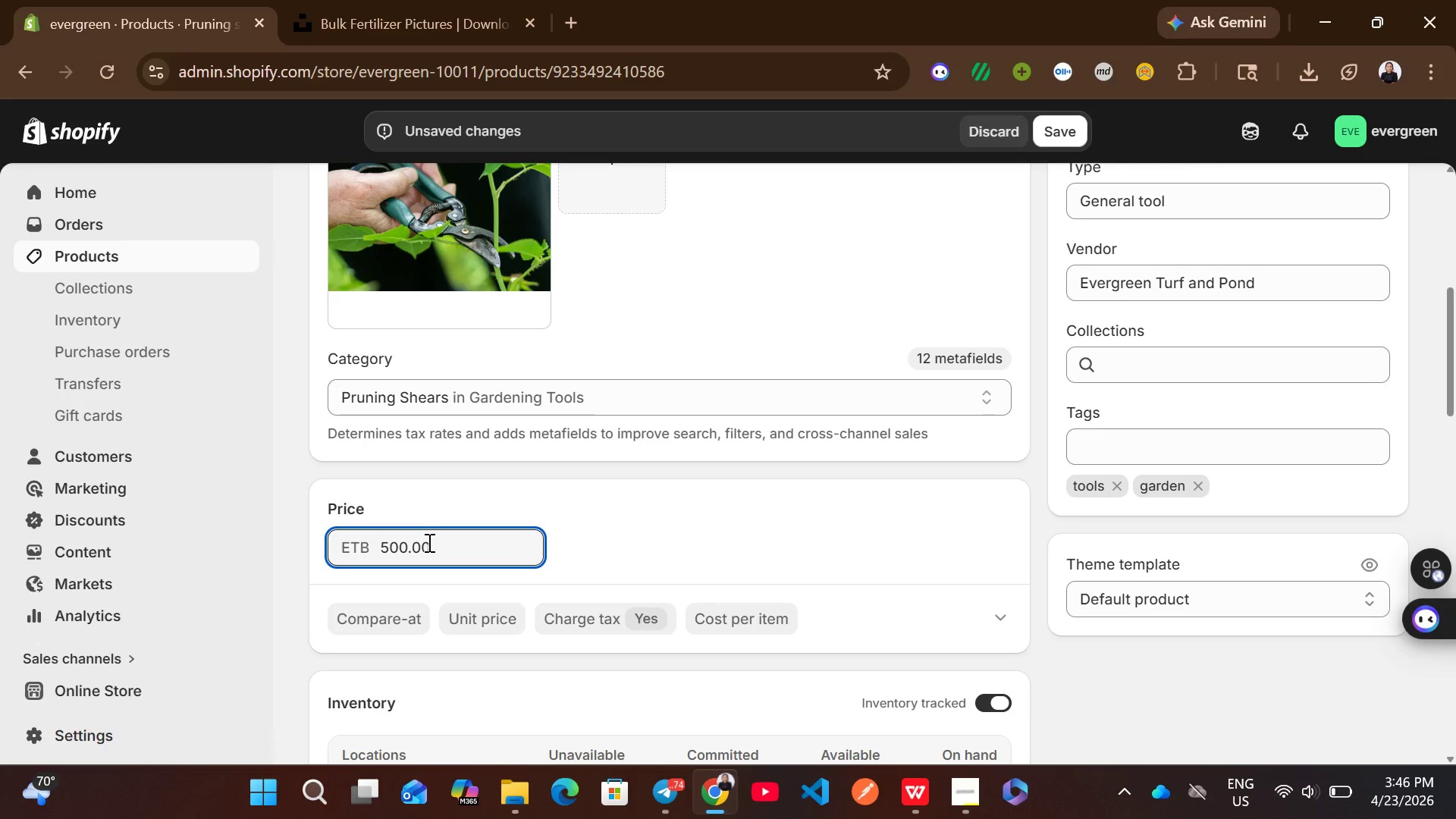 
key(Control+ControlLeft)
 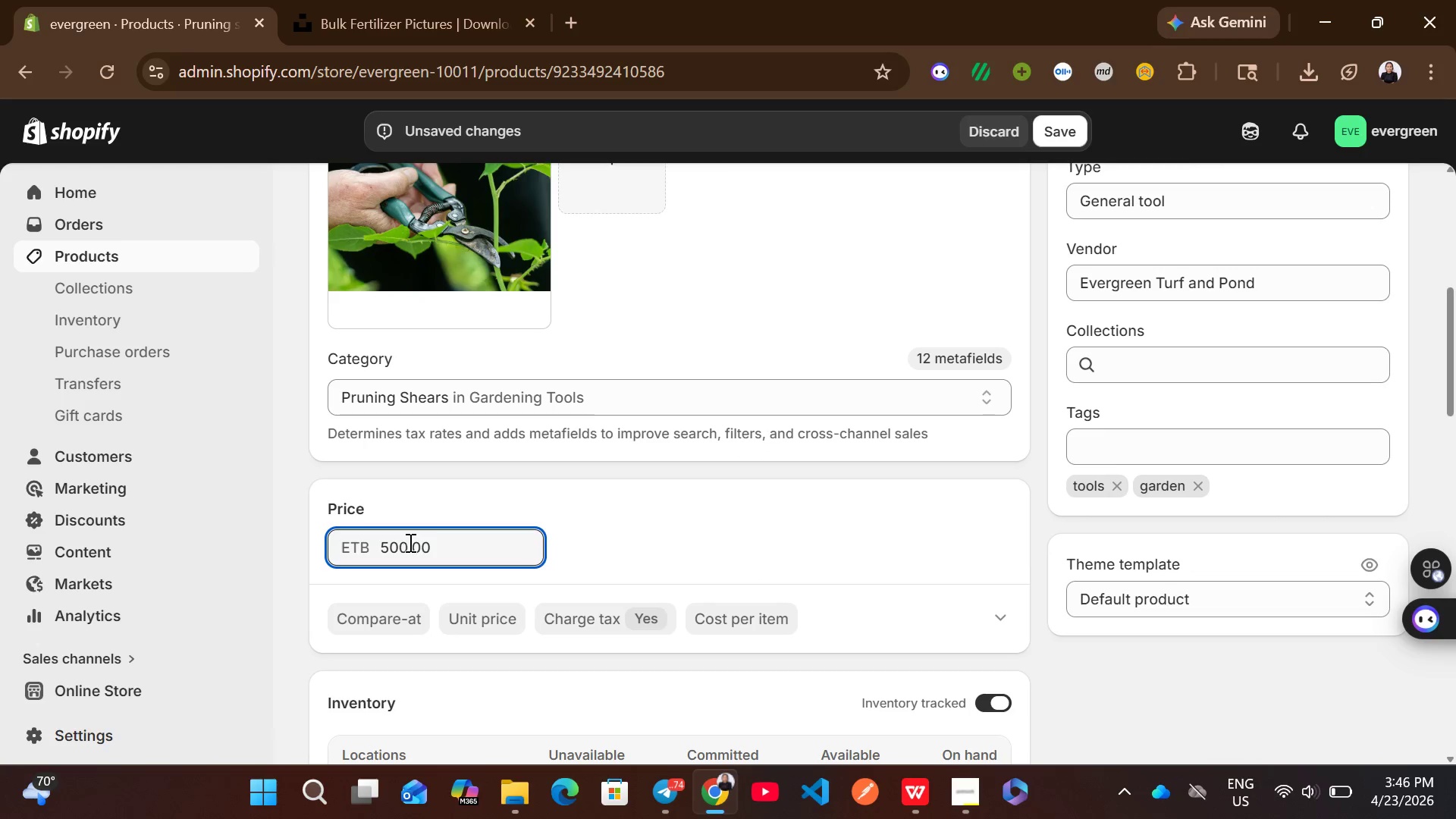 
left_click([409, 542])
 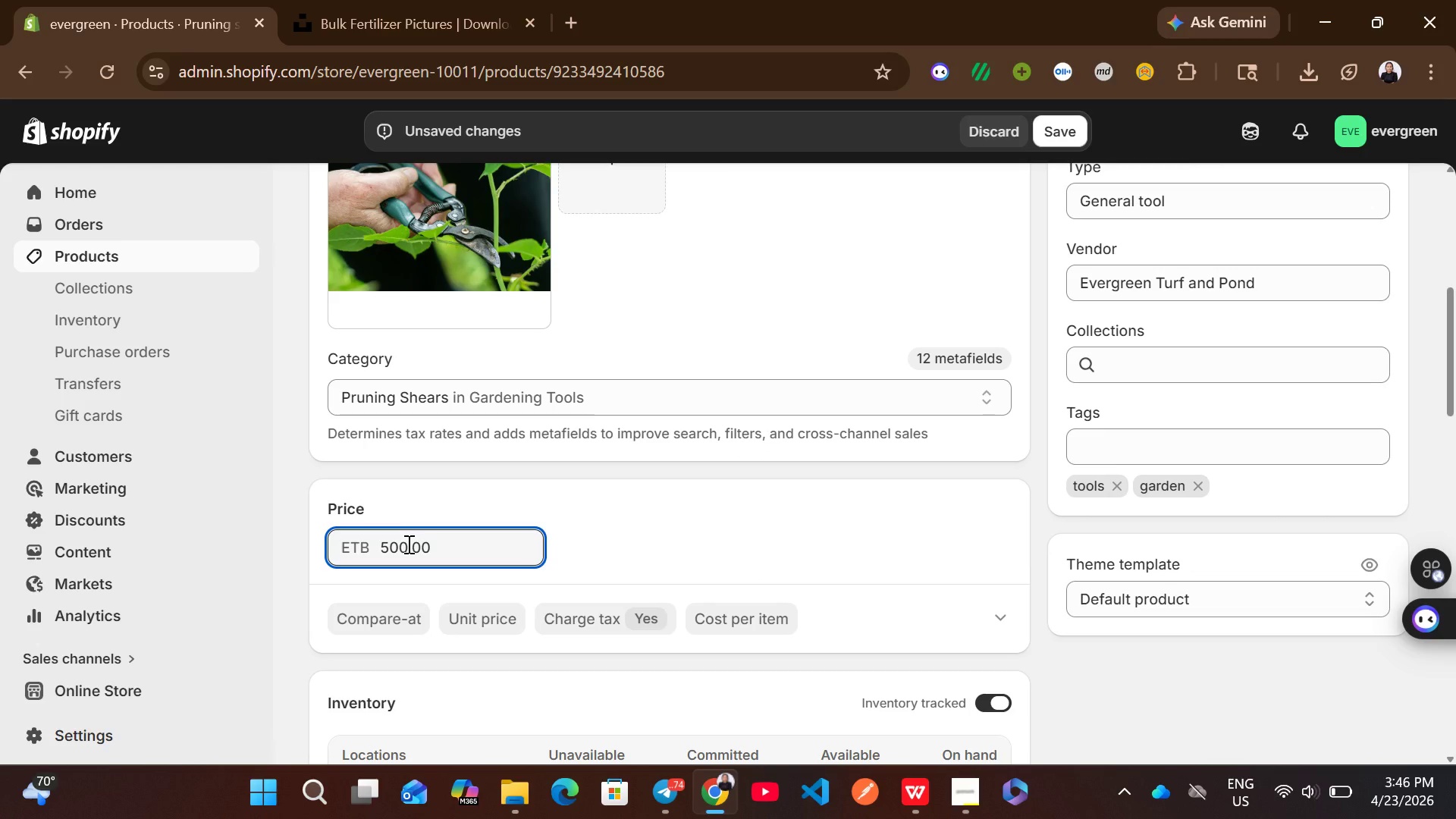 
left_click_drag(start_coordinate=[407, 544], to_coordinate=[369, 544])
 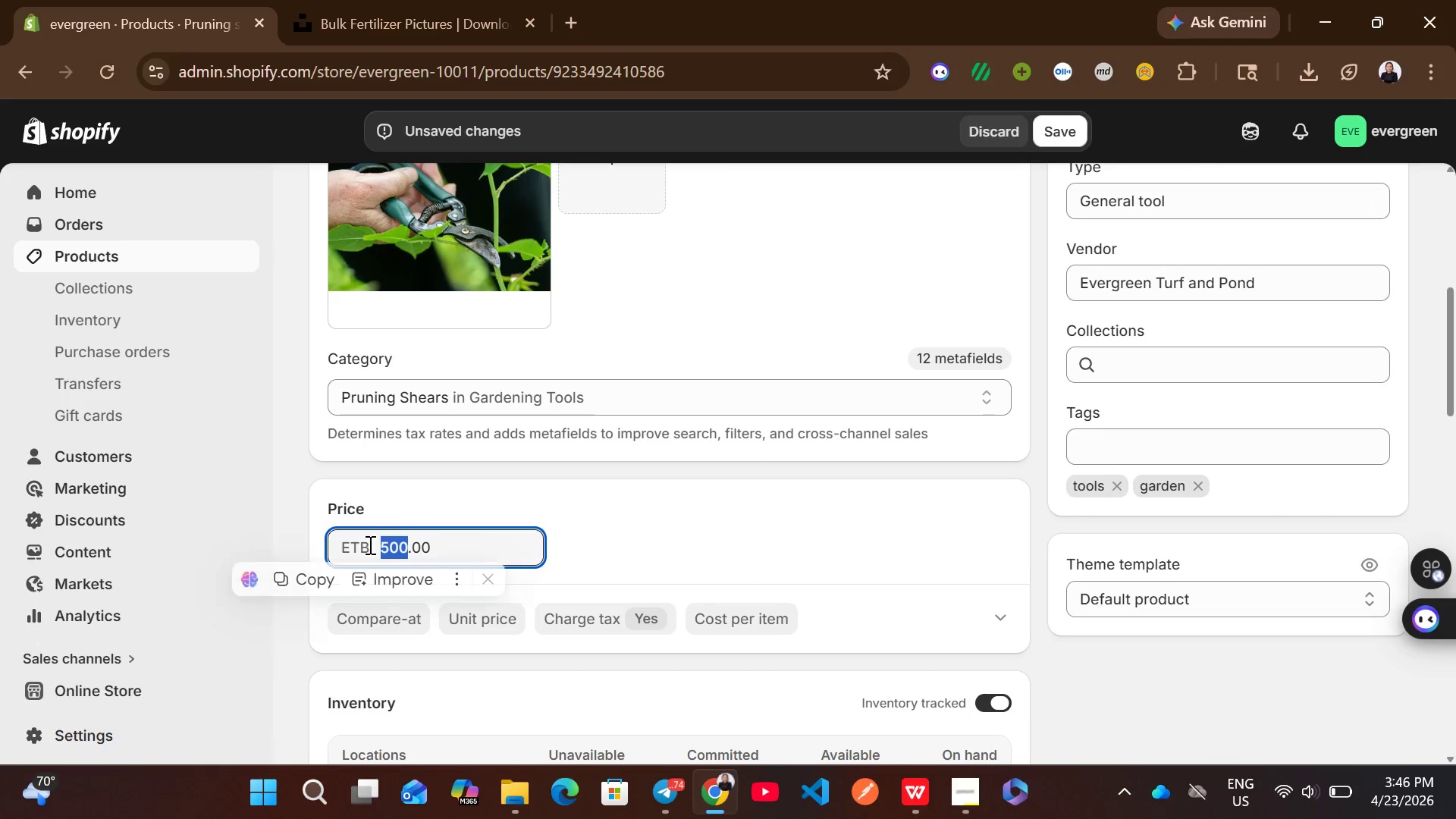 
key(Control+C)
 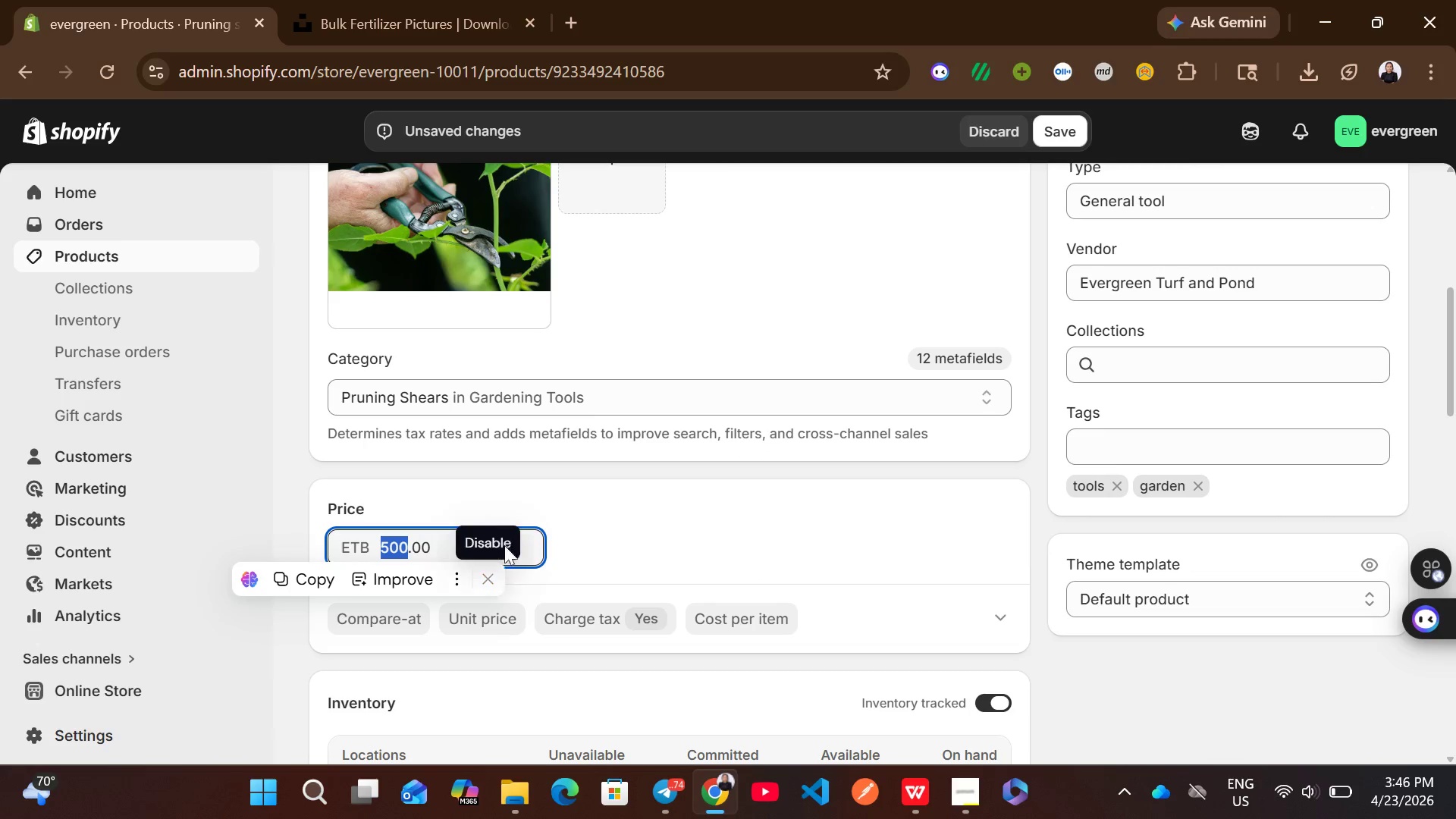 
left_click([504, 538])
 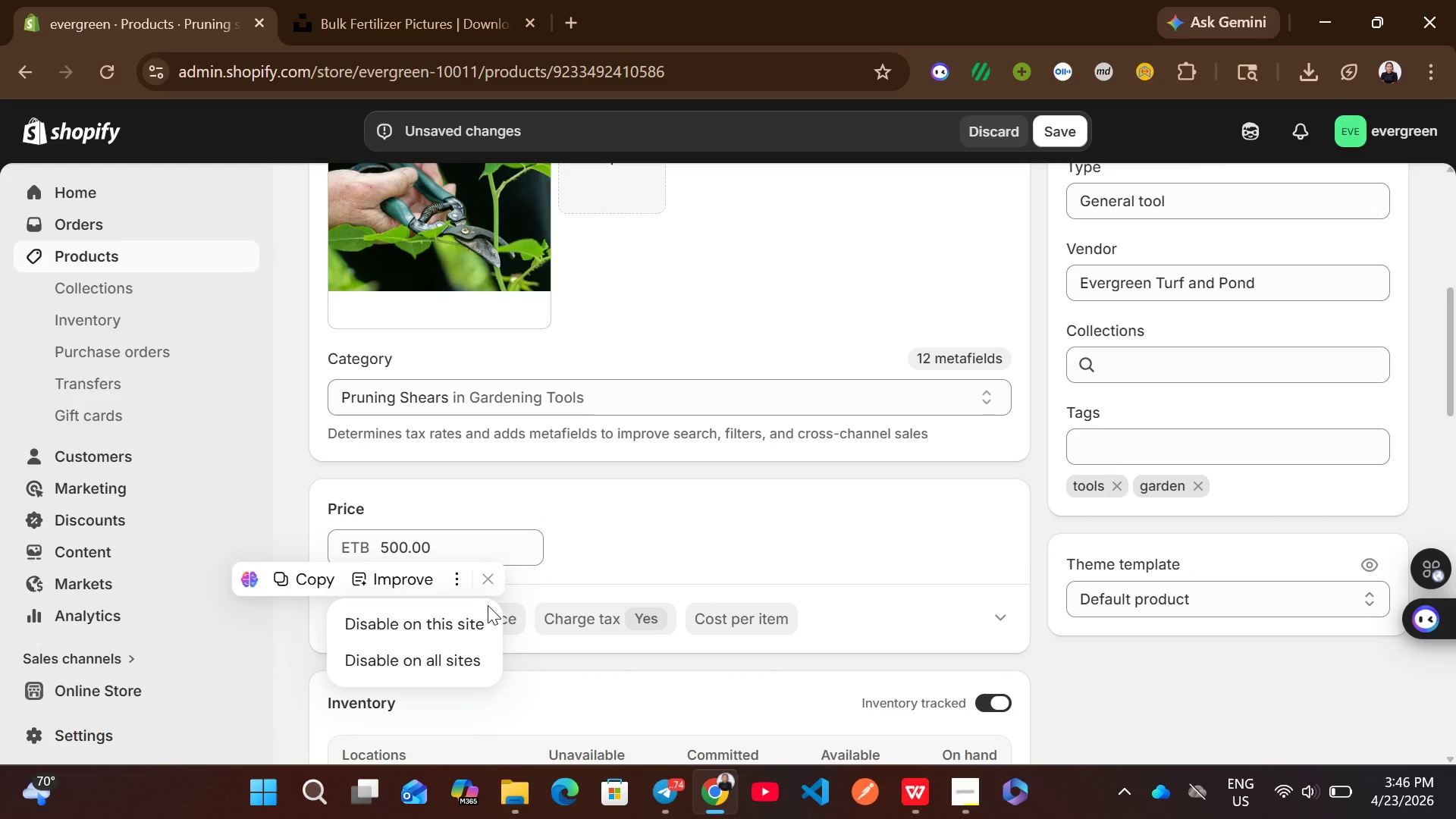 
left_click([478, 617])
 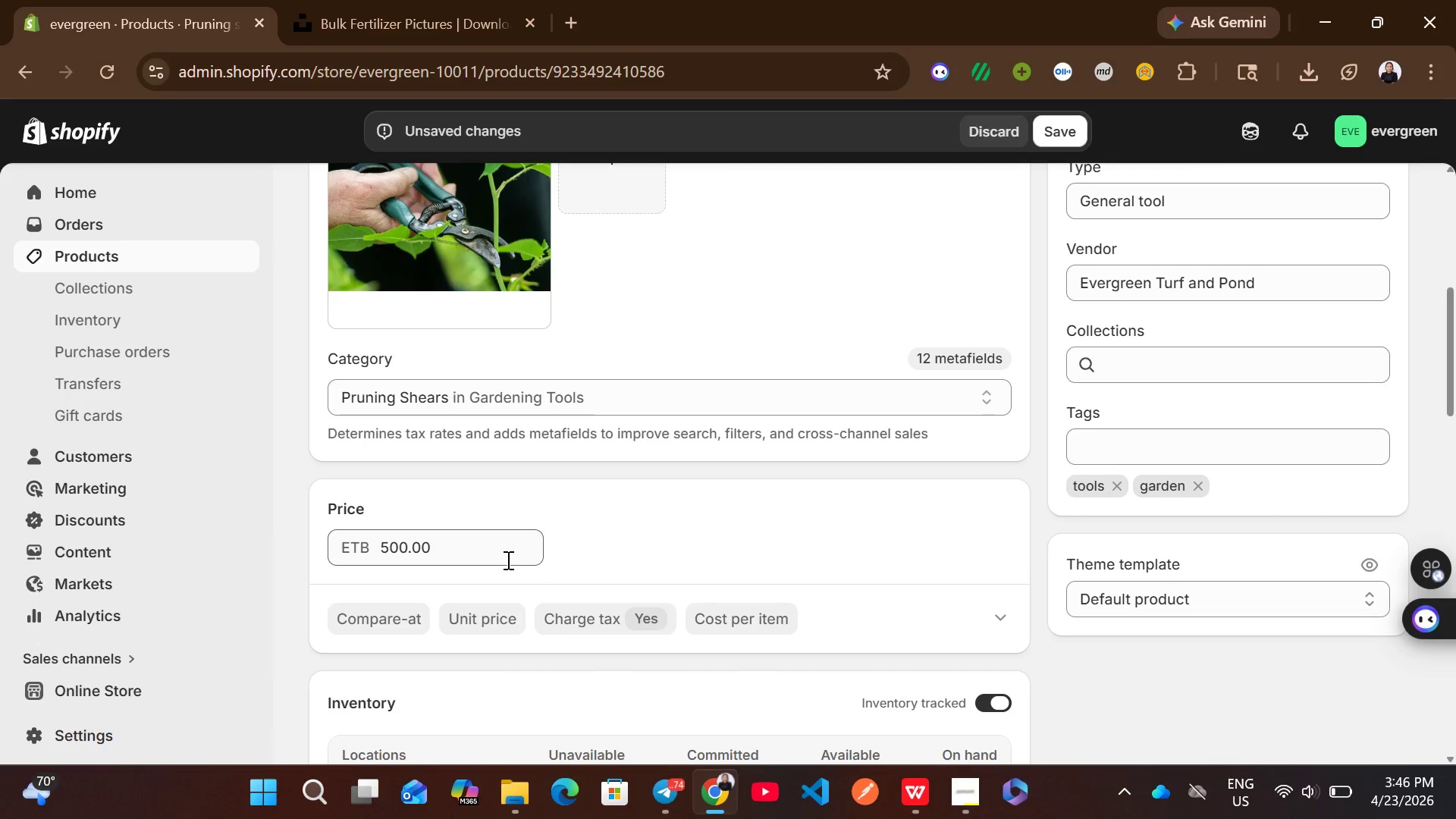 
left_click([507, 560])
 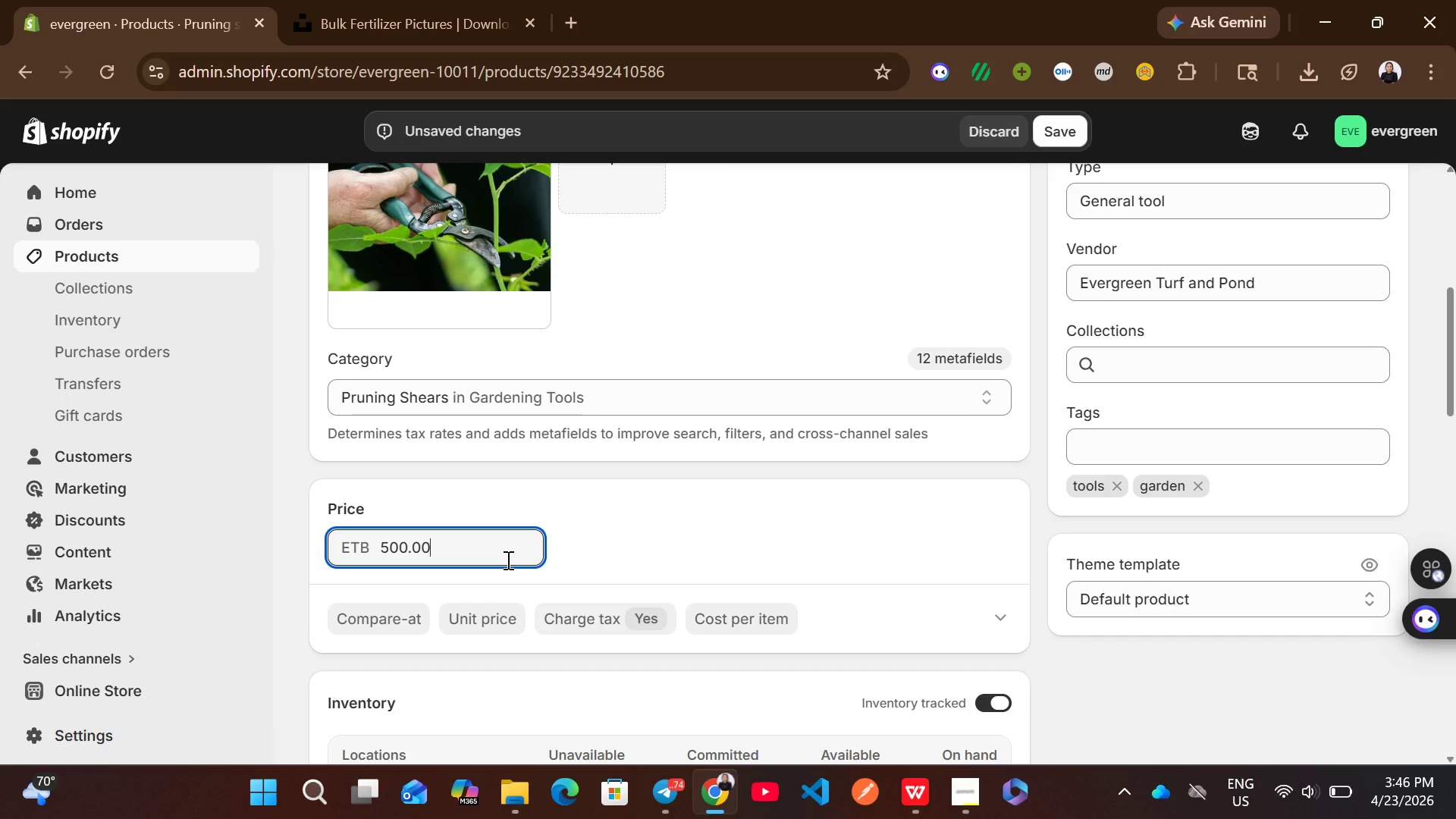 
key(Control+A)
 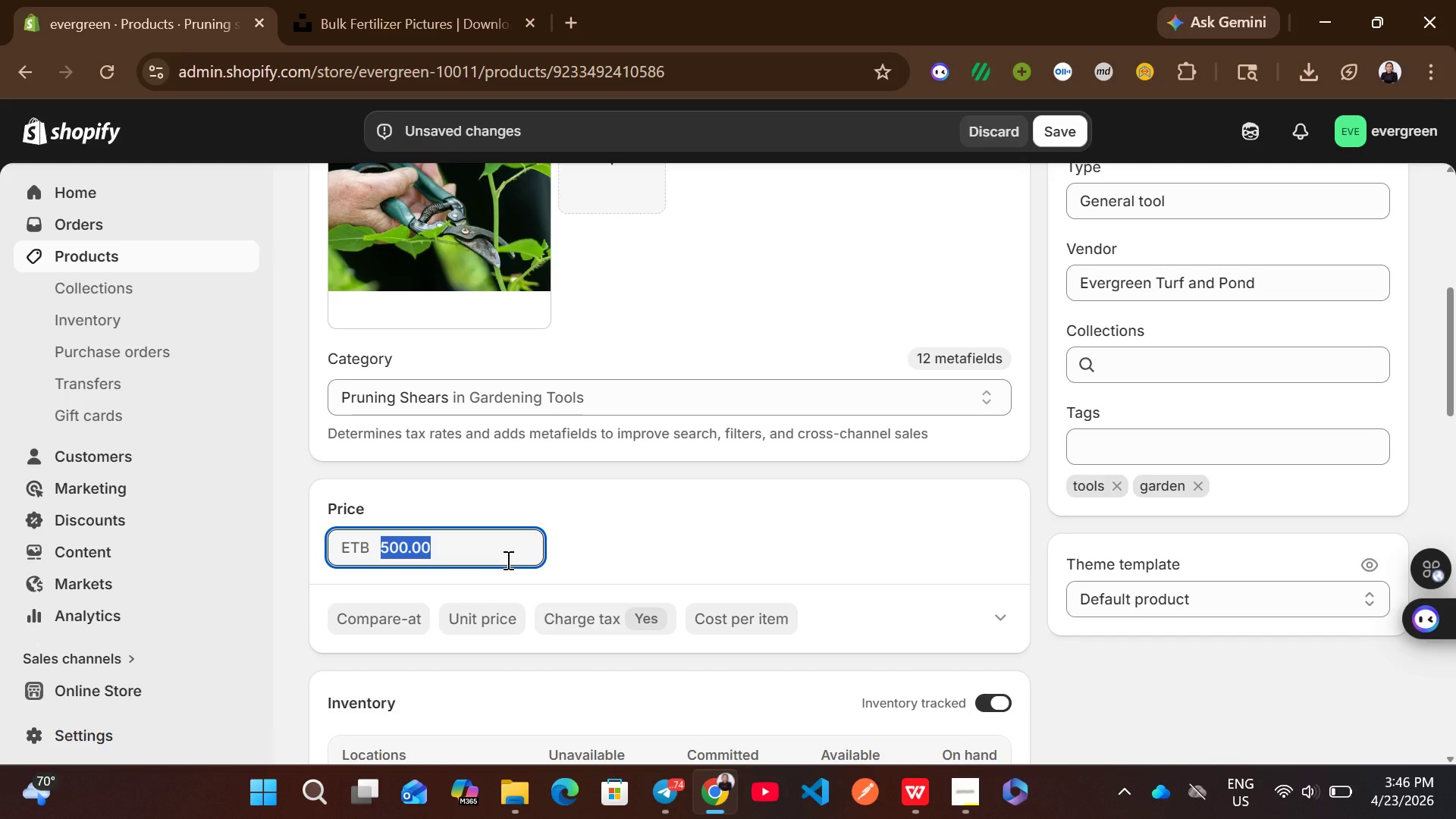 
key(Control+1)
 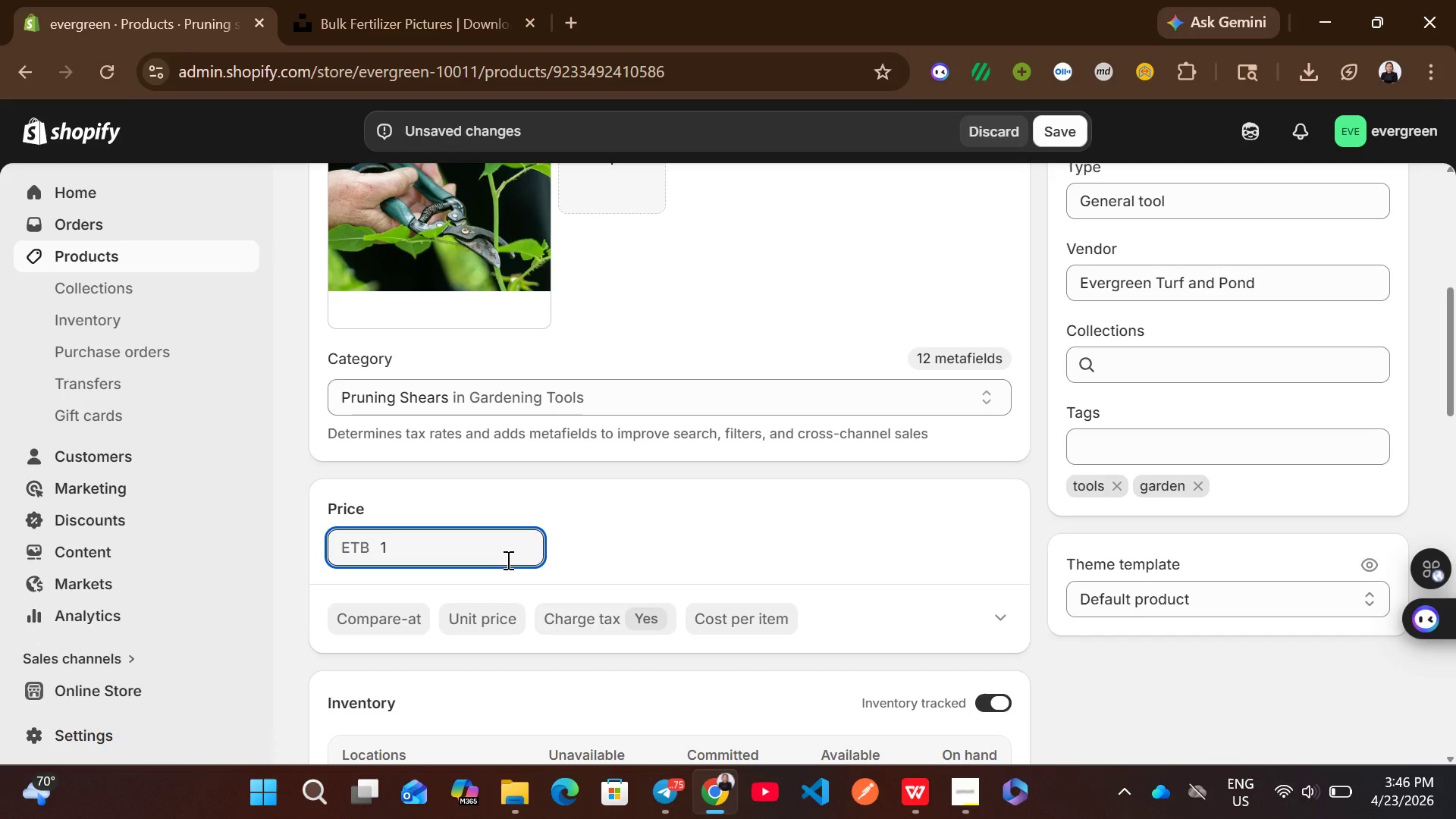 
key(Control+8)
 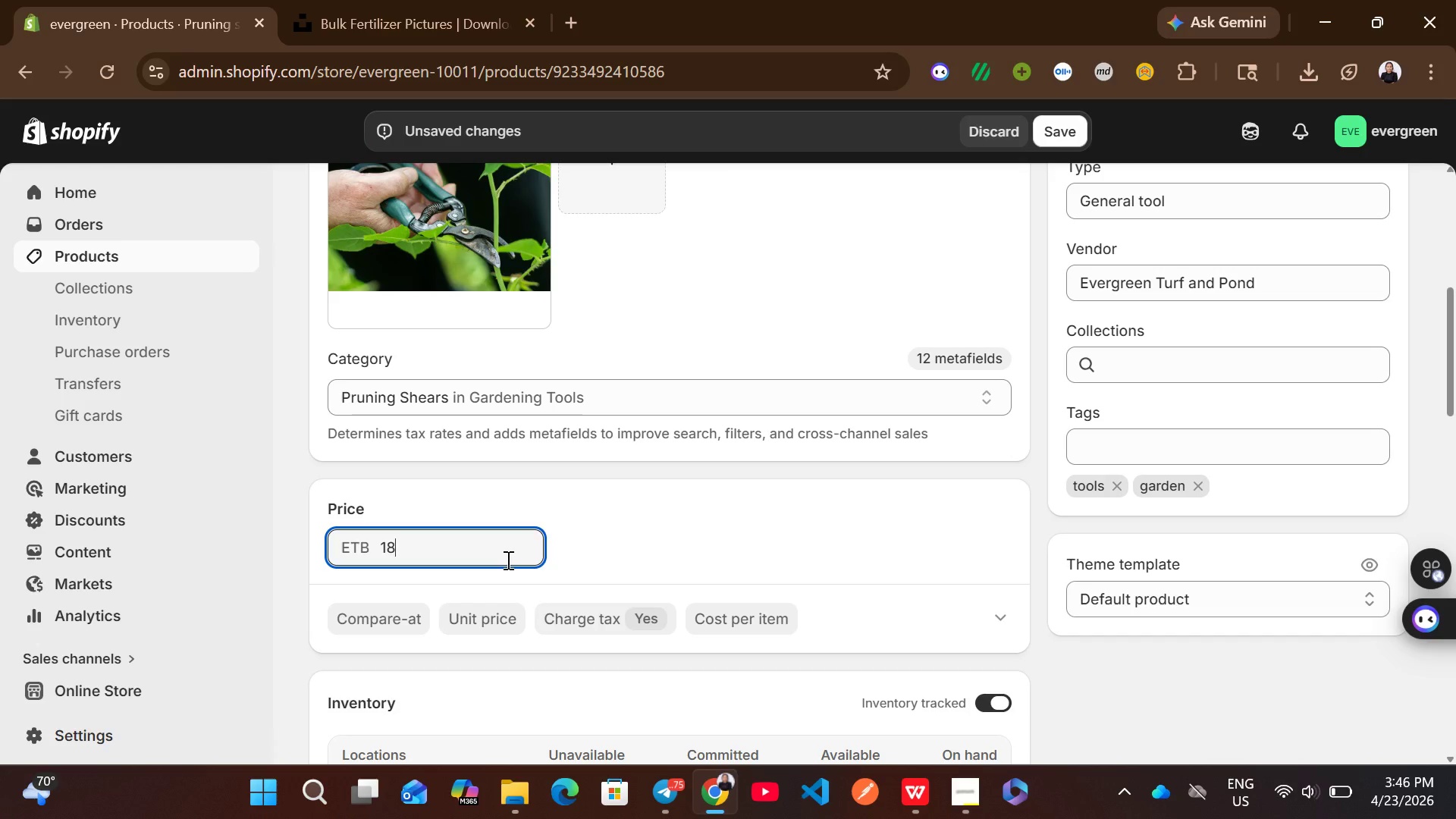 
key(Control+Period)
 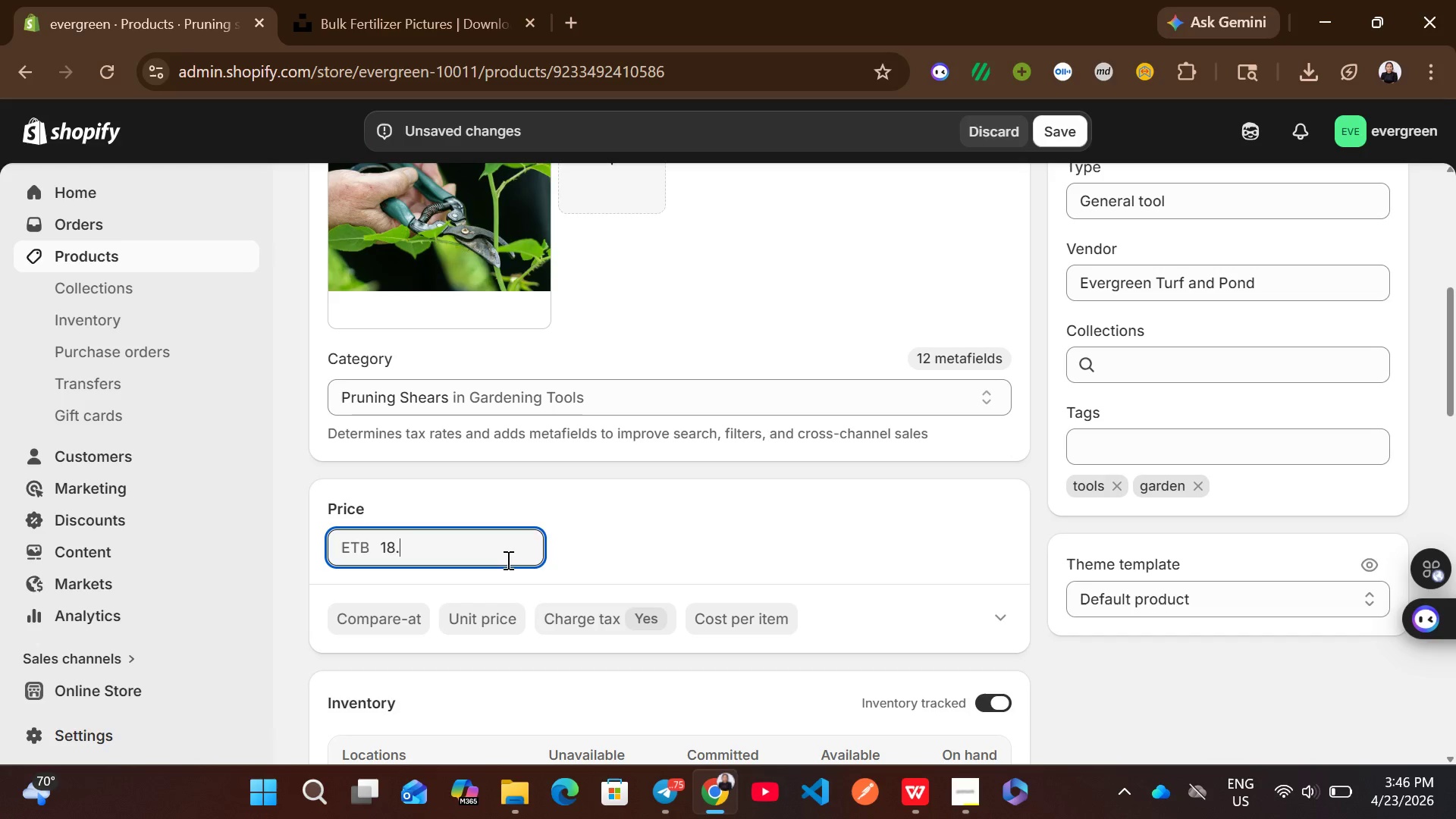 
key(Control+9)
 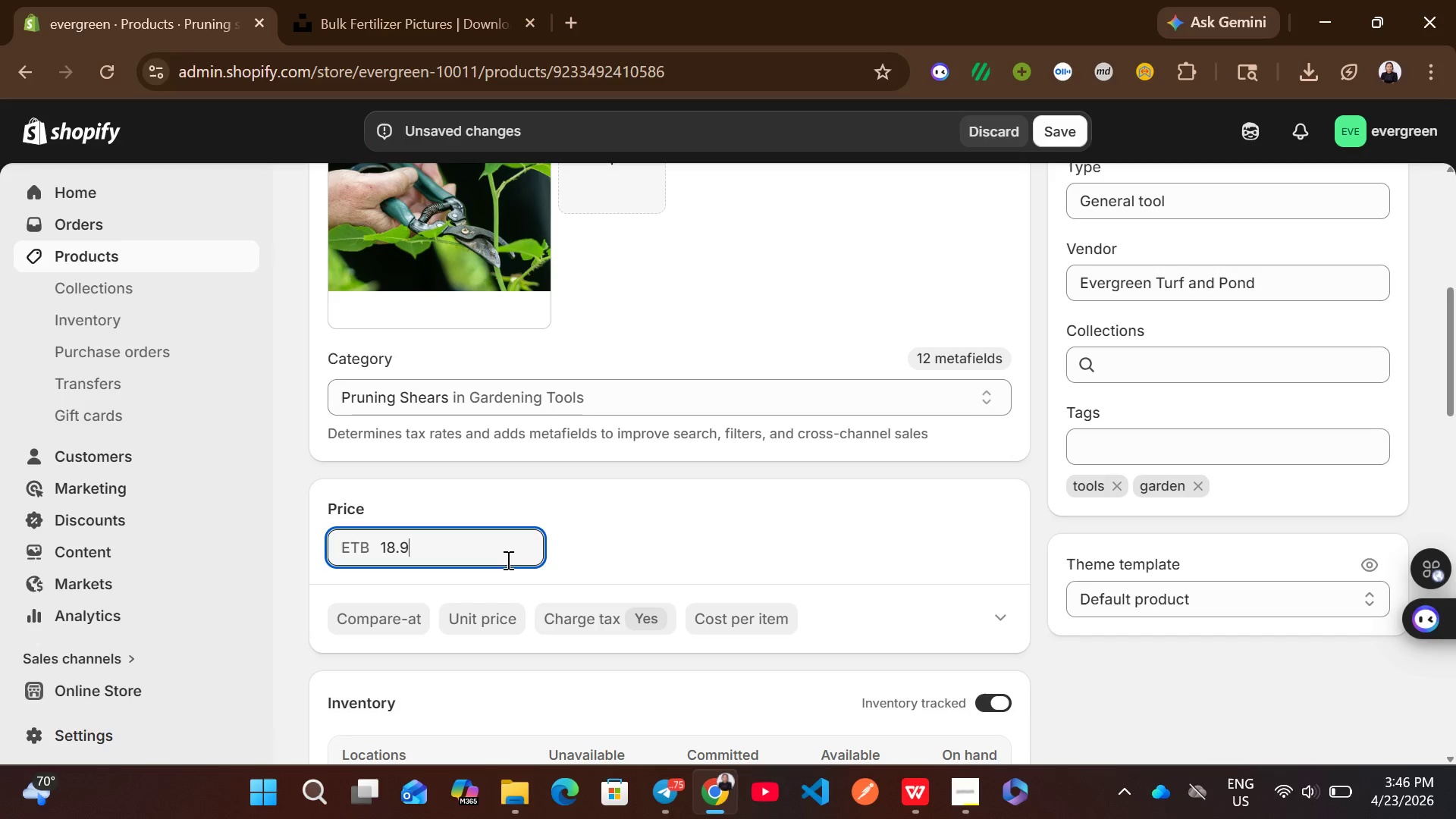 
key(Control+9)
 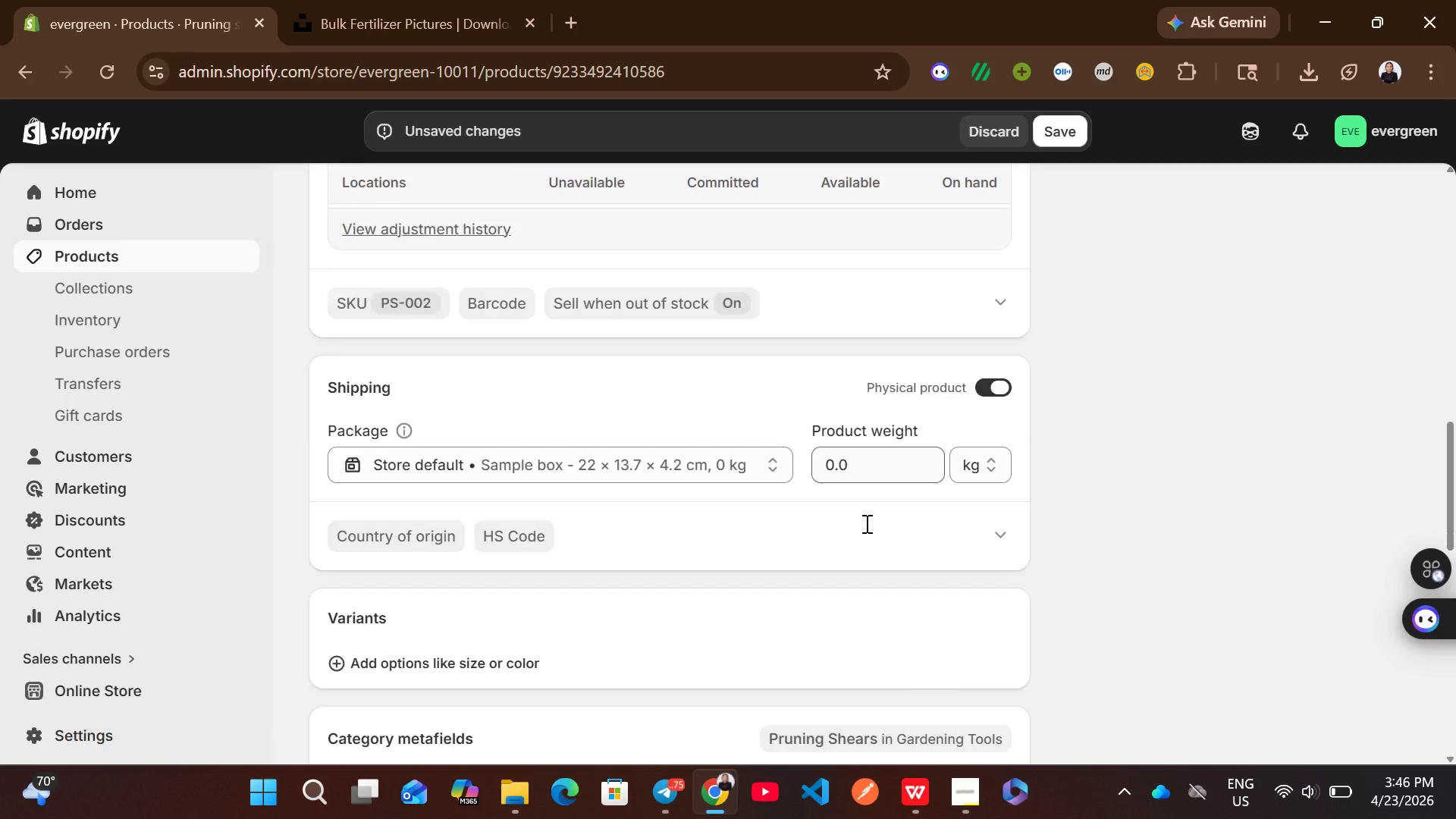 
left_click([504, 541])
 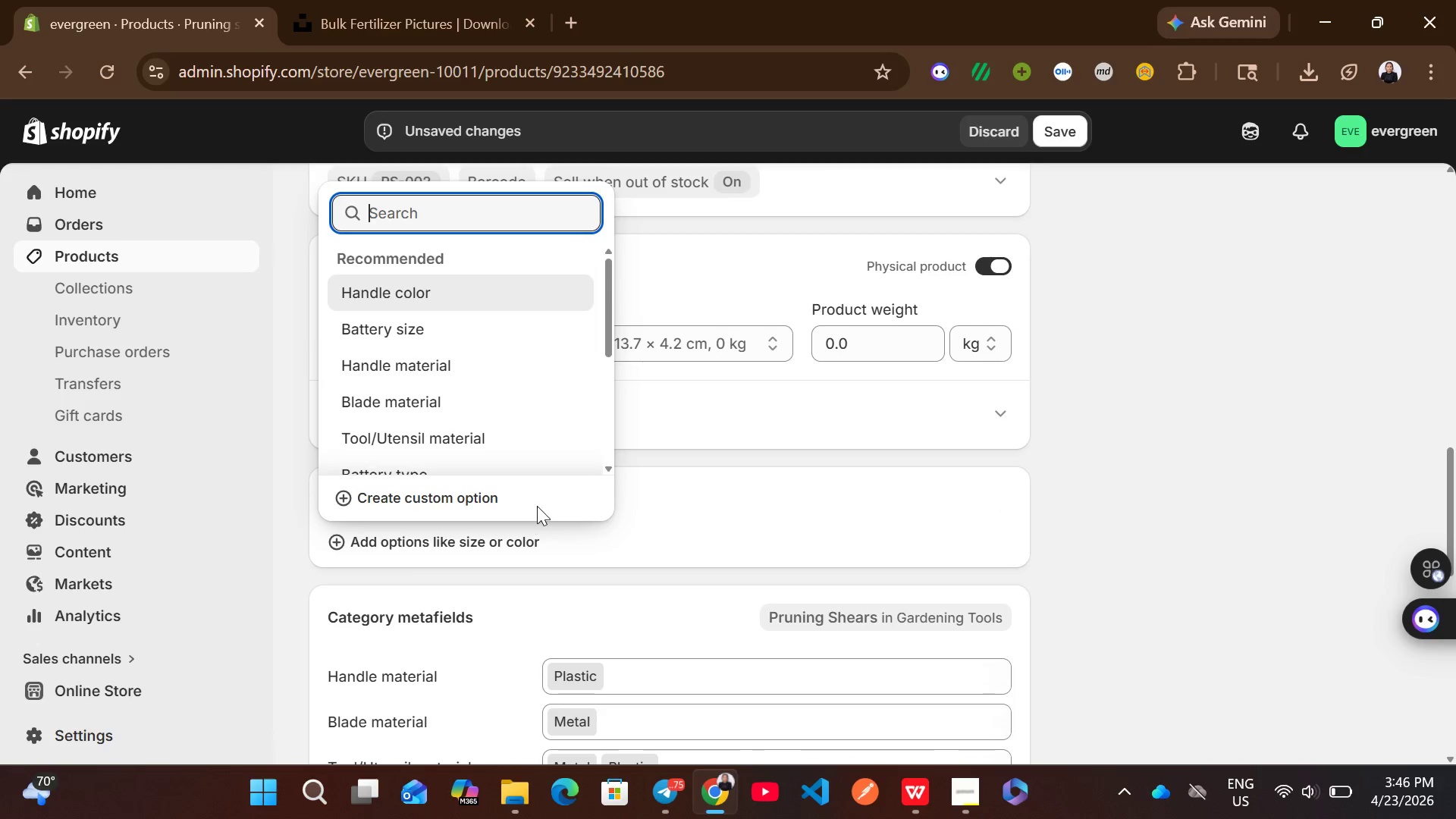 
left_click([537, 506])
 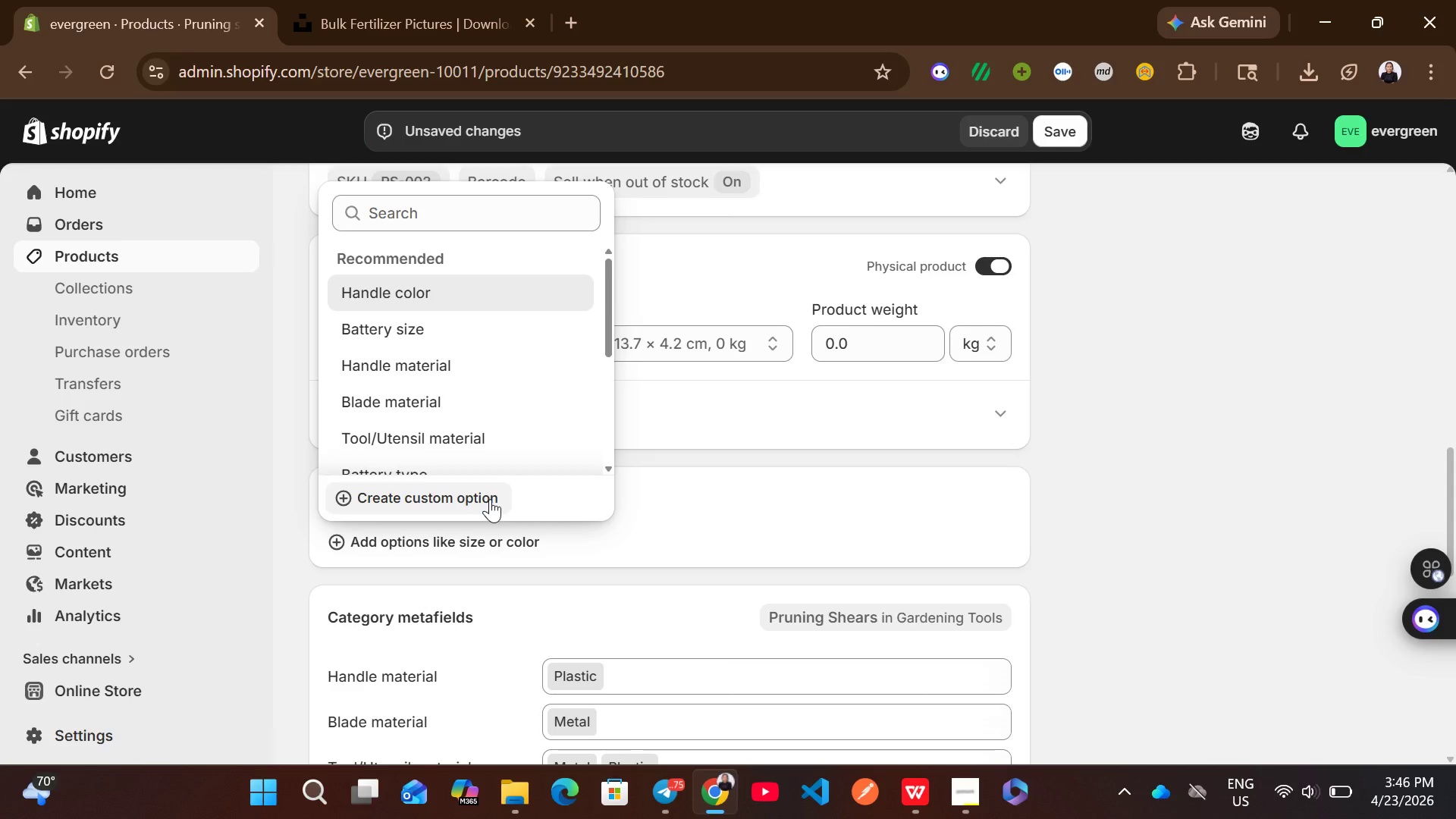 
left_click([490, 499])
 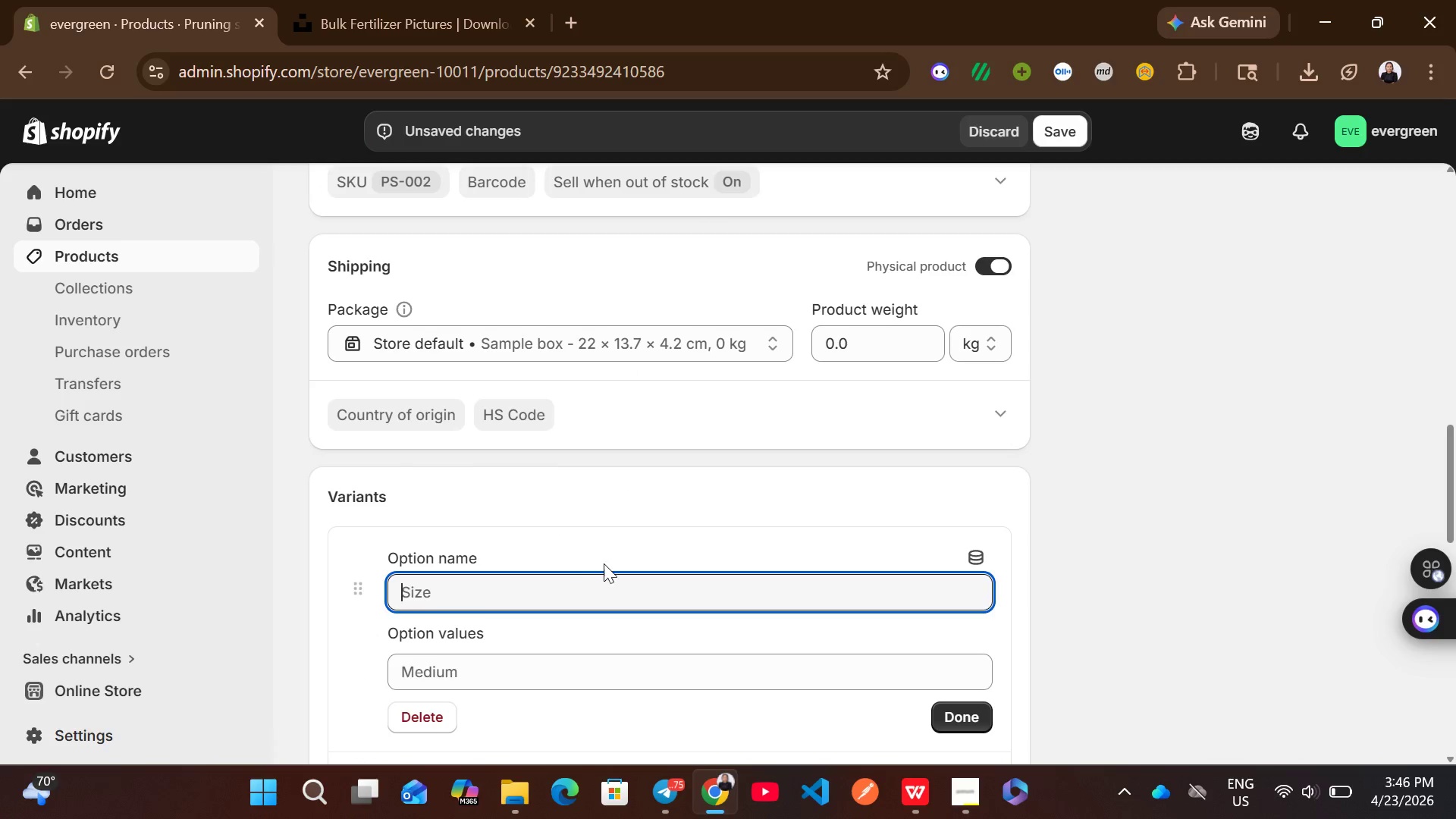 
type(weight)
 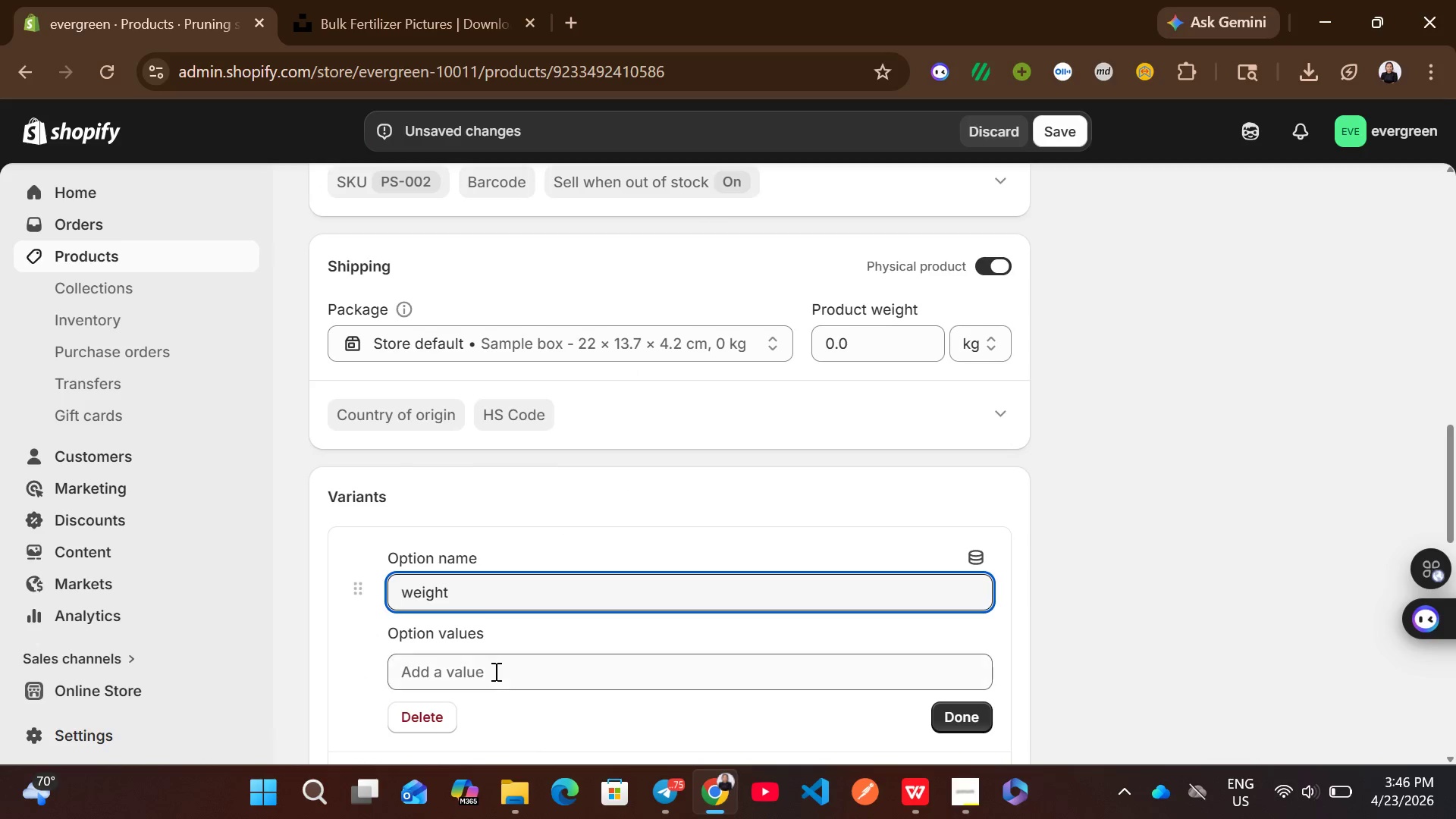 
left_click([485, 679])
 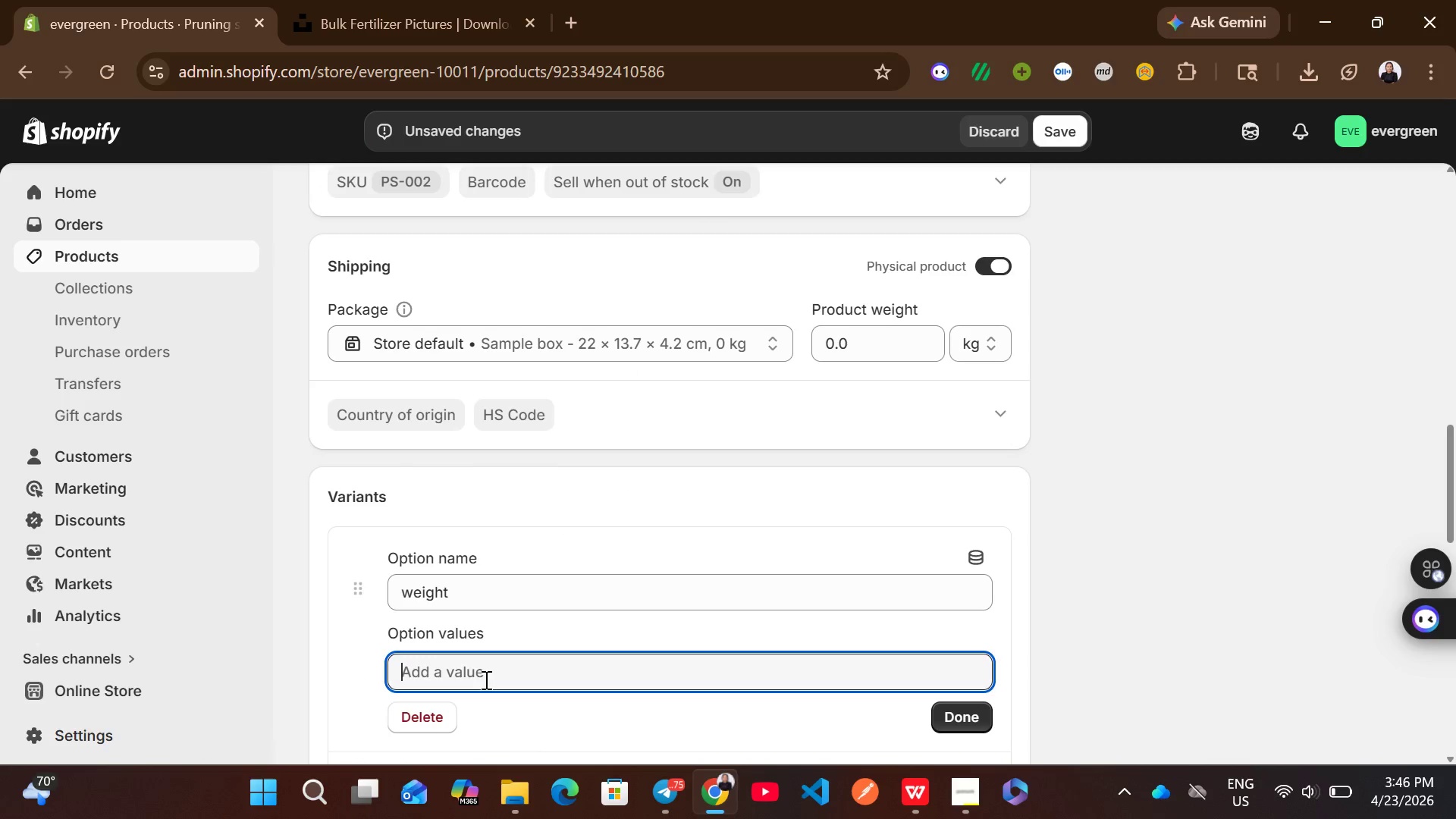 
key(Control+ControlLeft)
 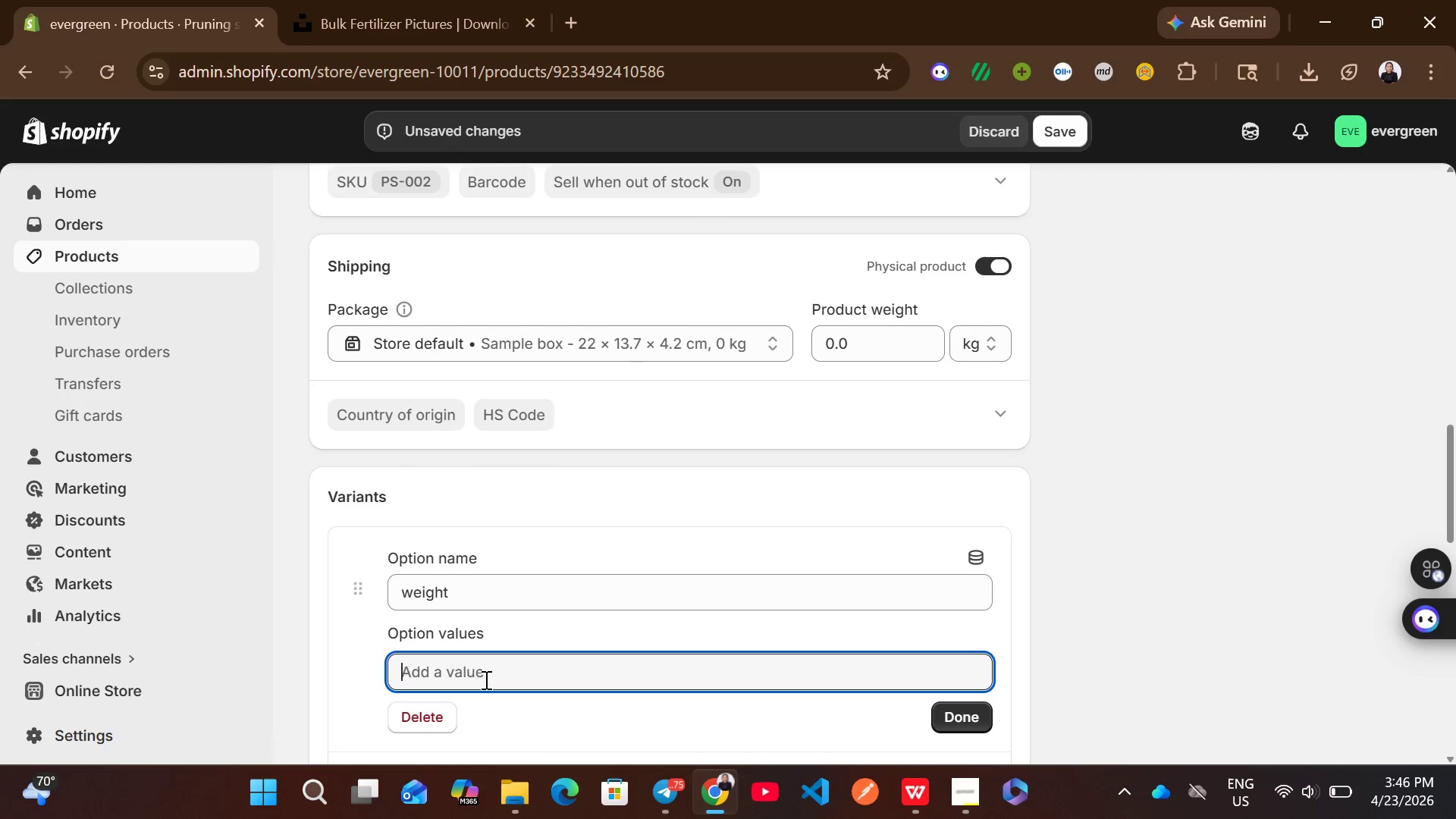 
key(Control+V)
 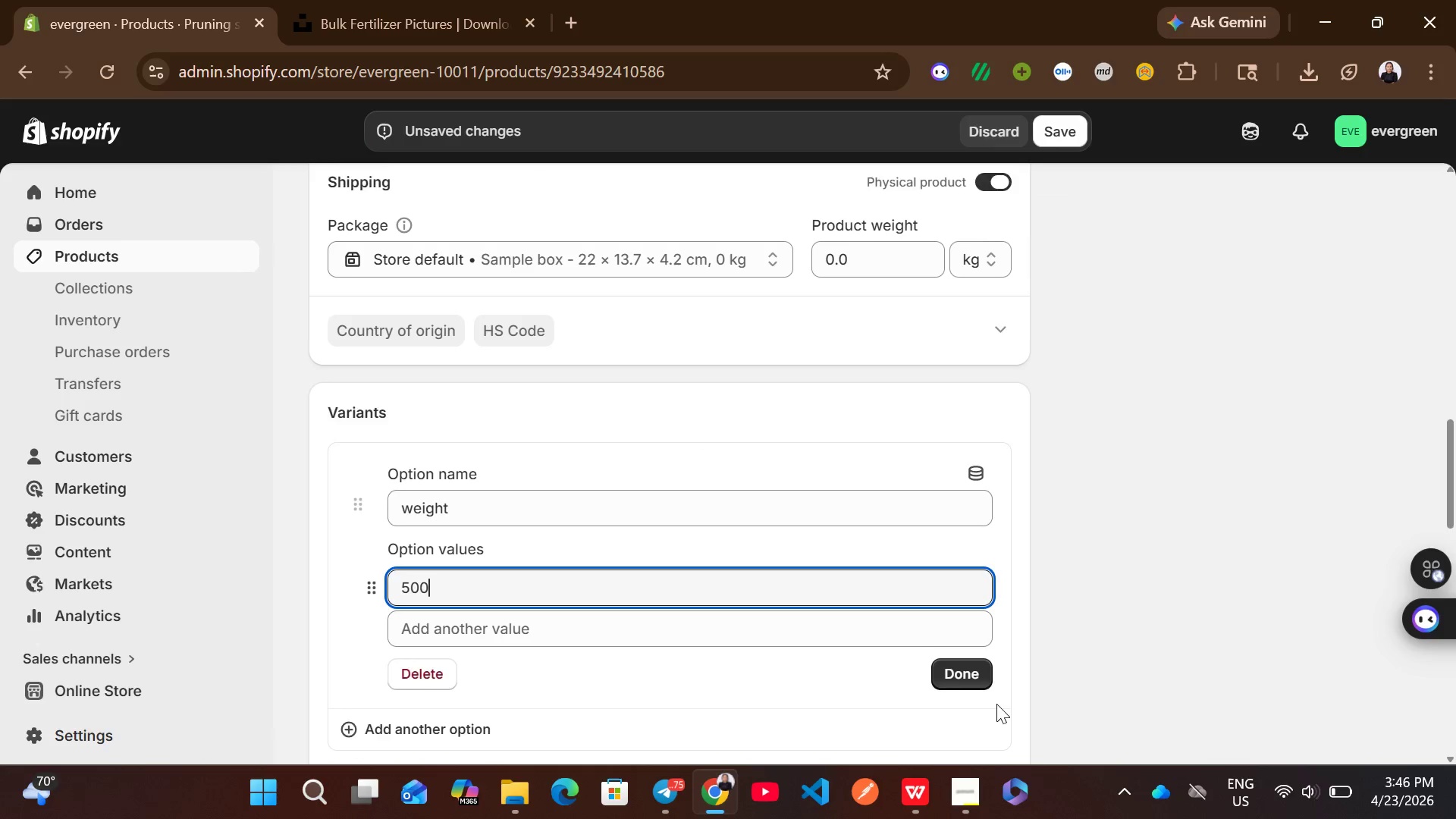 
left_click([968, 629])
 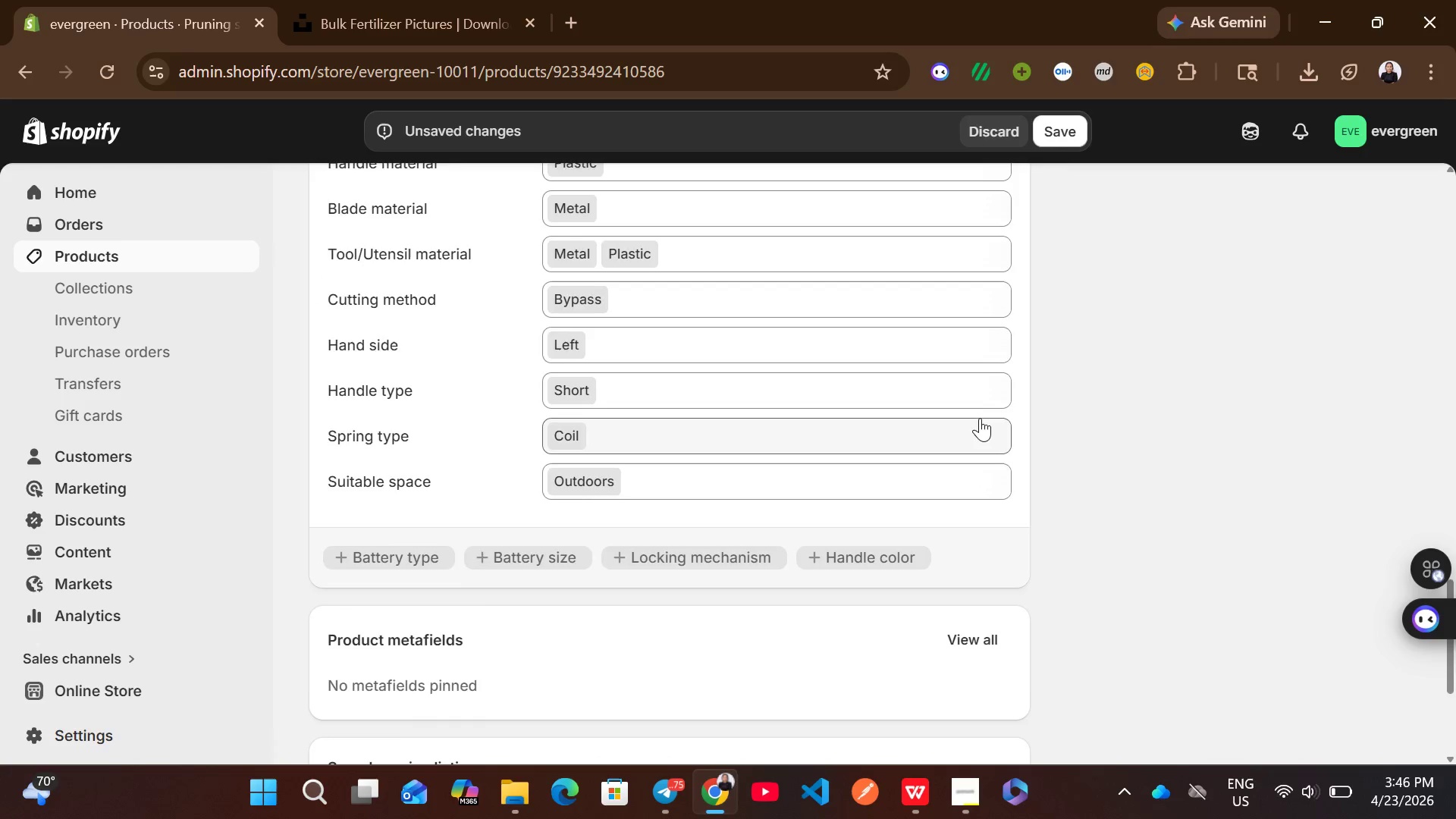 
wait(5.8)
 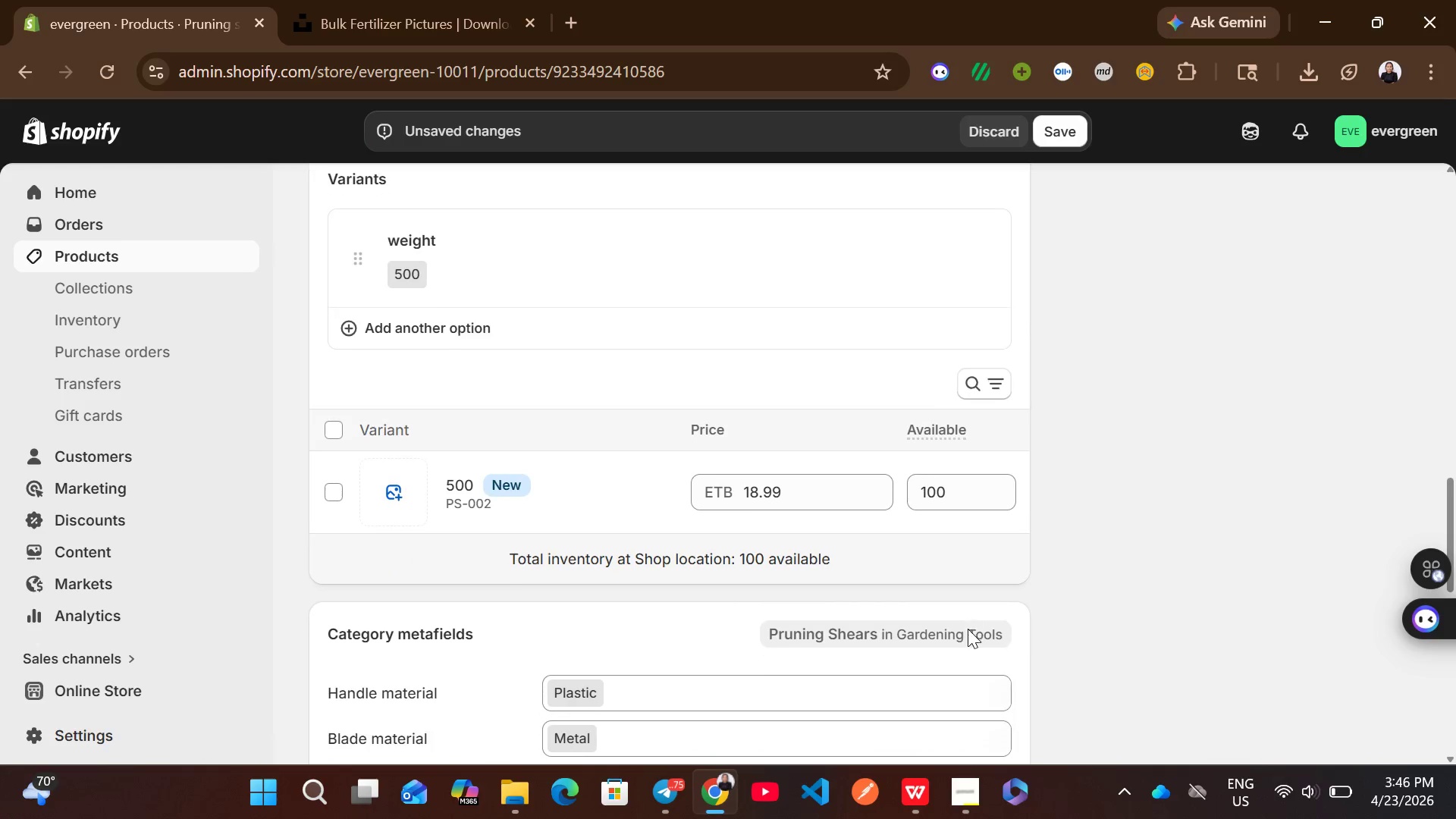 
left_click([1075, 129])
 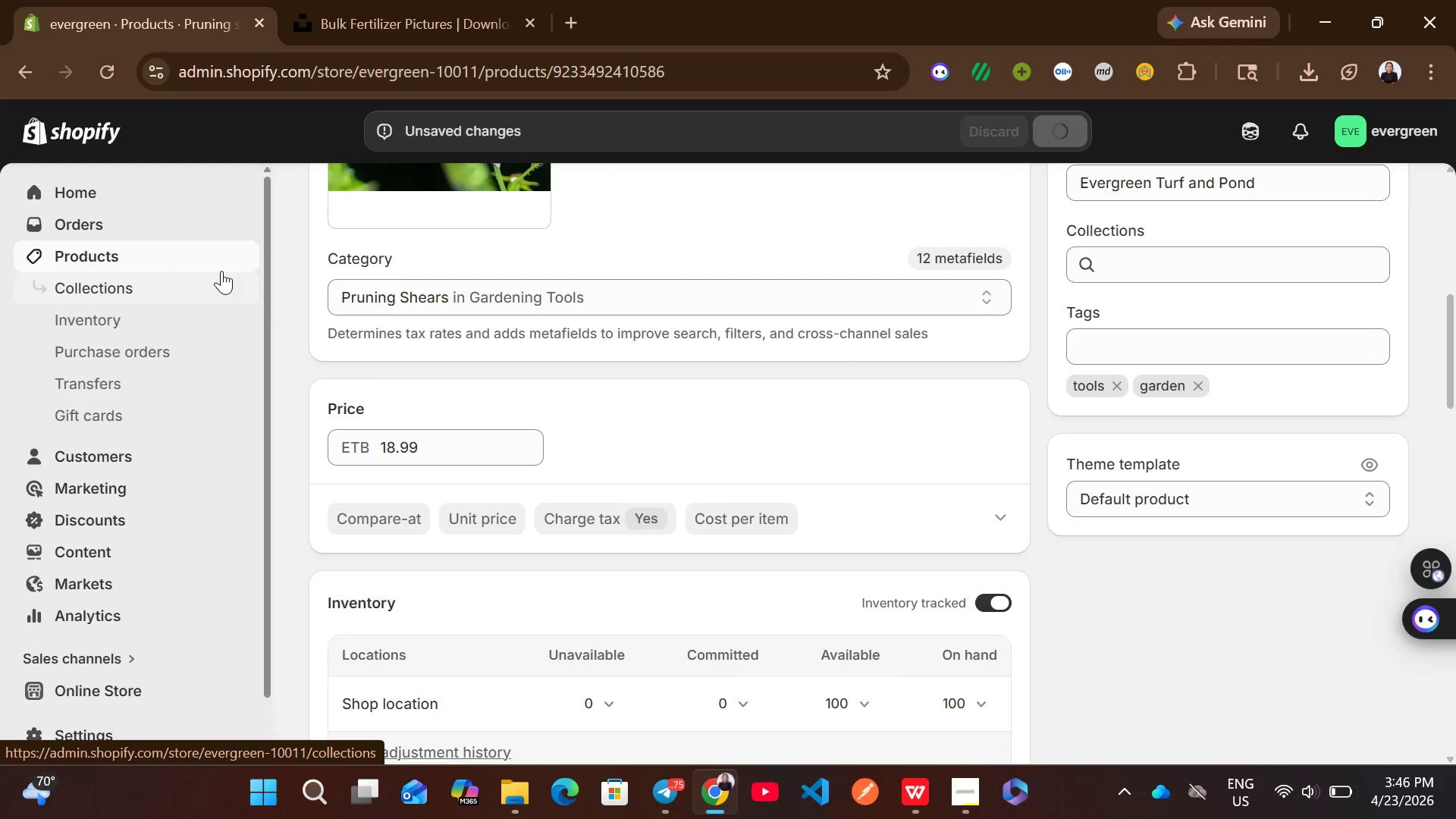 
wait(11.16)
 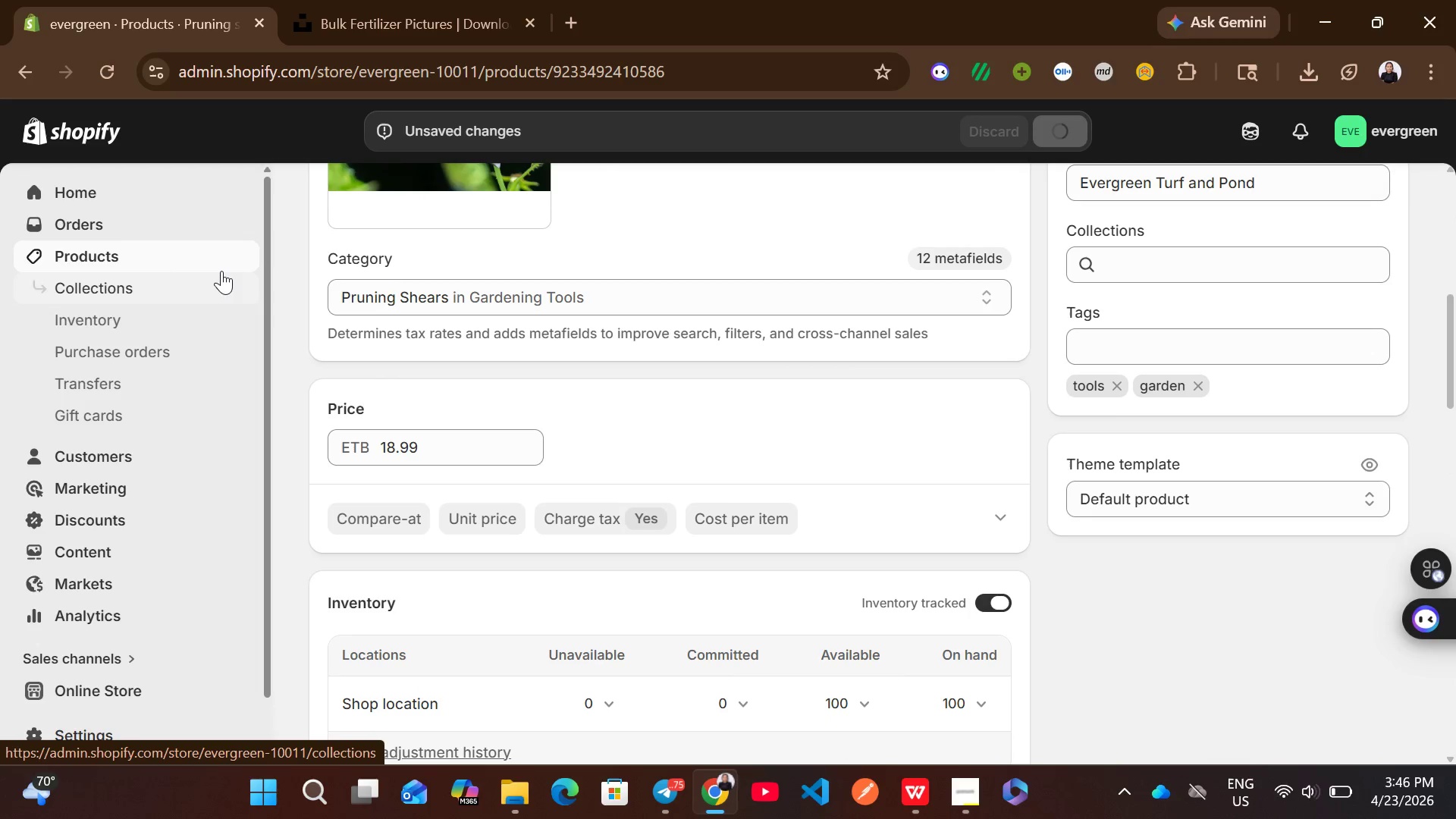 
left_click([221, 265])
 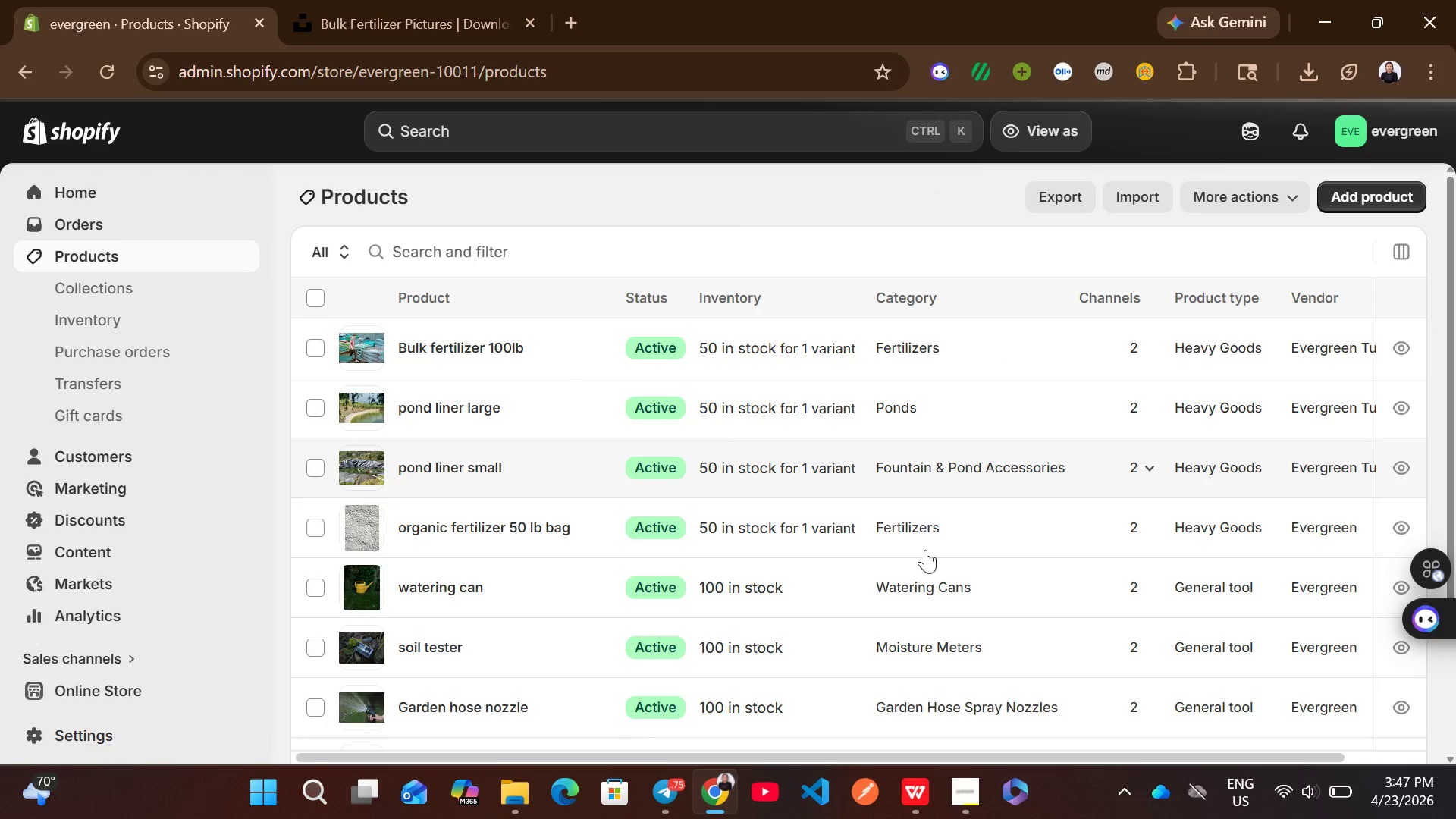 
left_click([921, 594])
 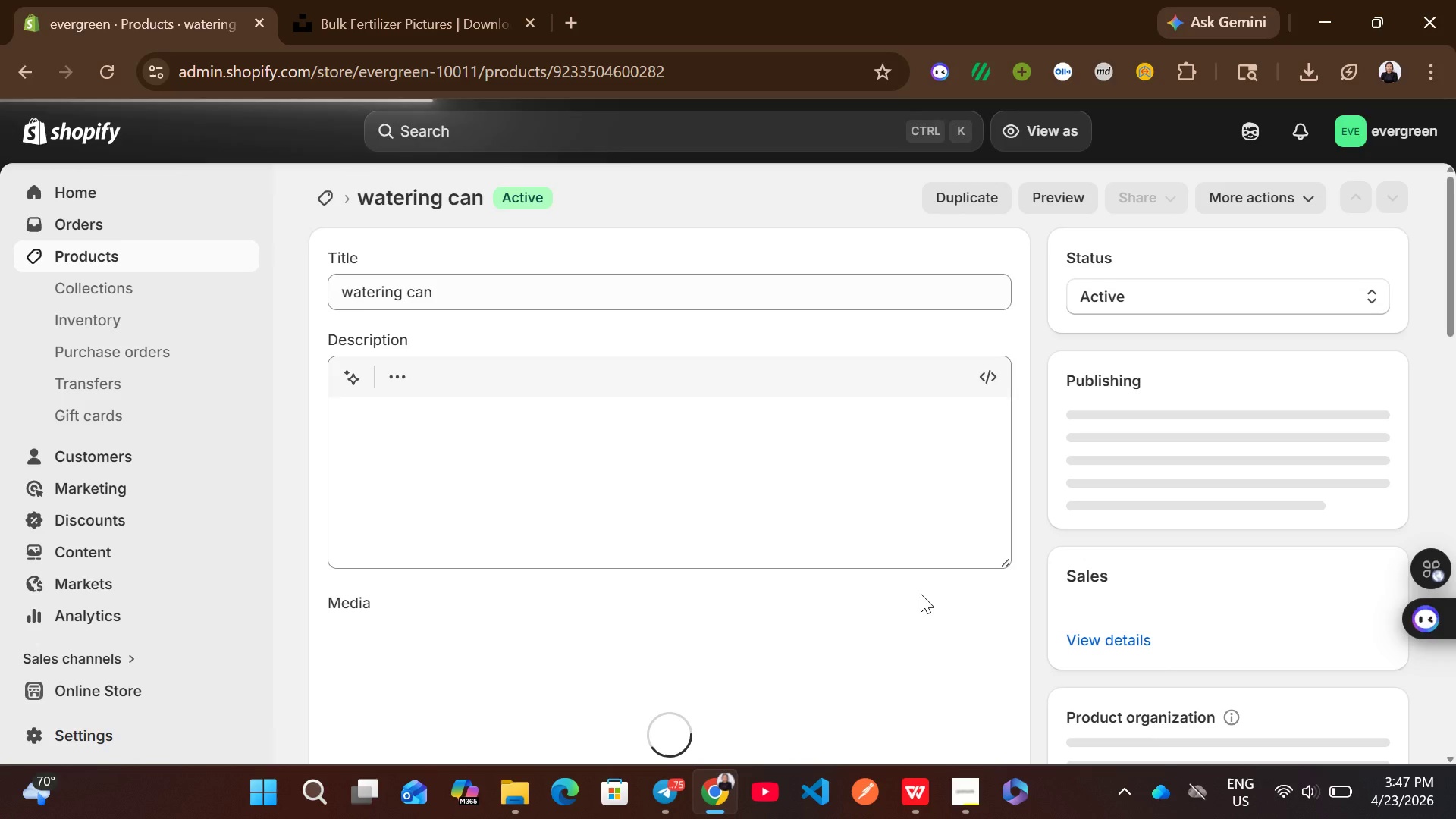 
mouse_move([820, 635])
 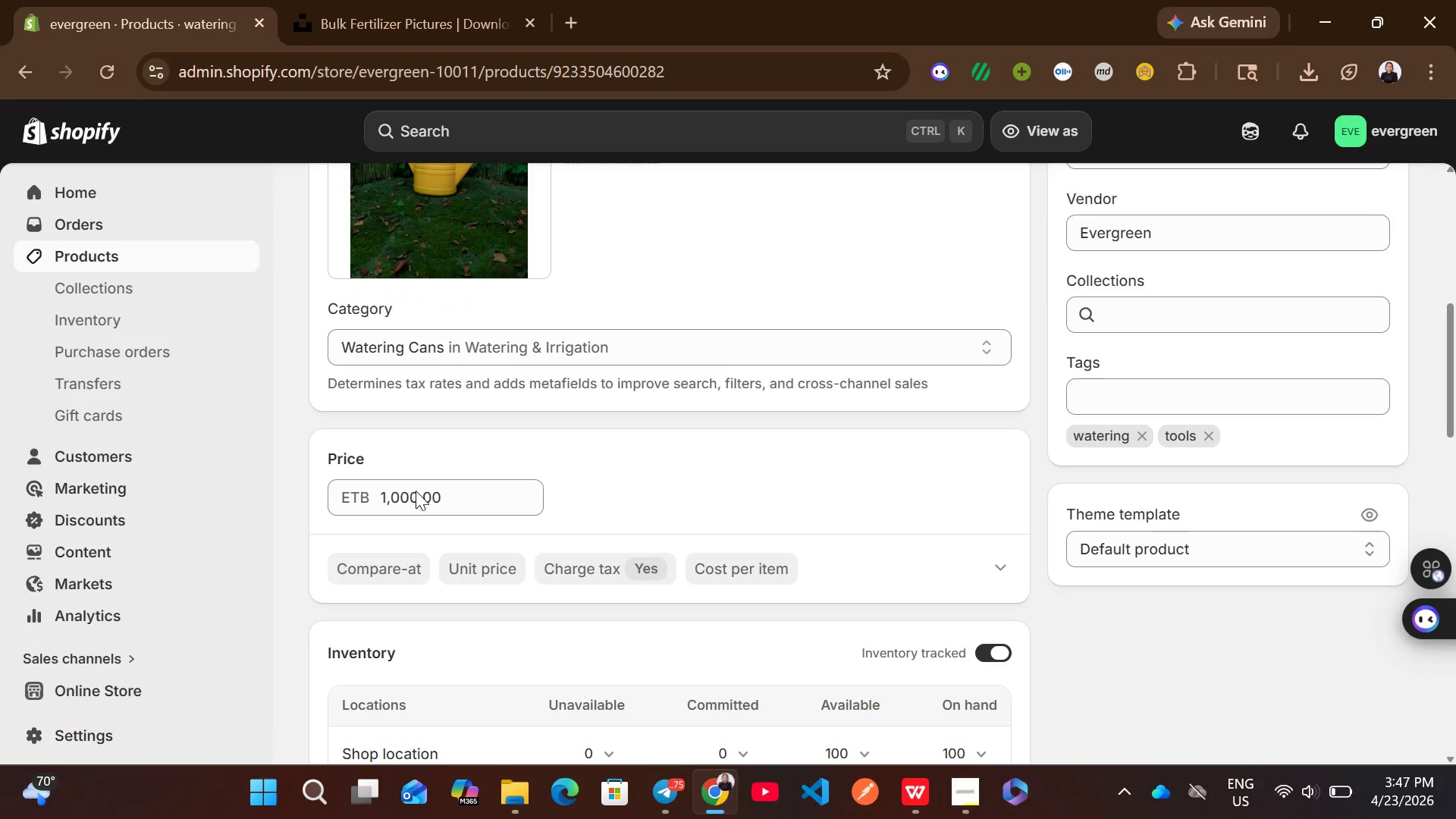 
left_click([416, 491])
 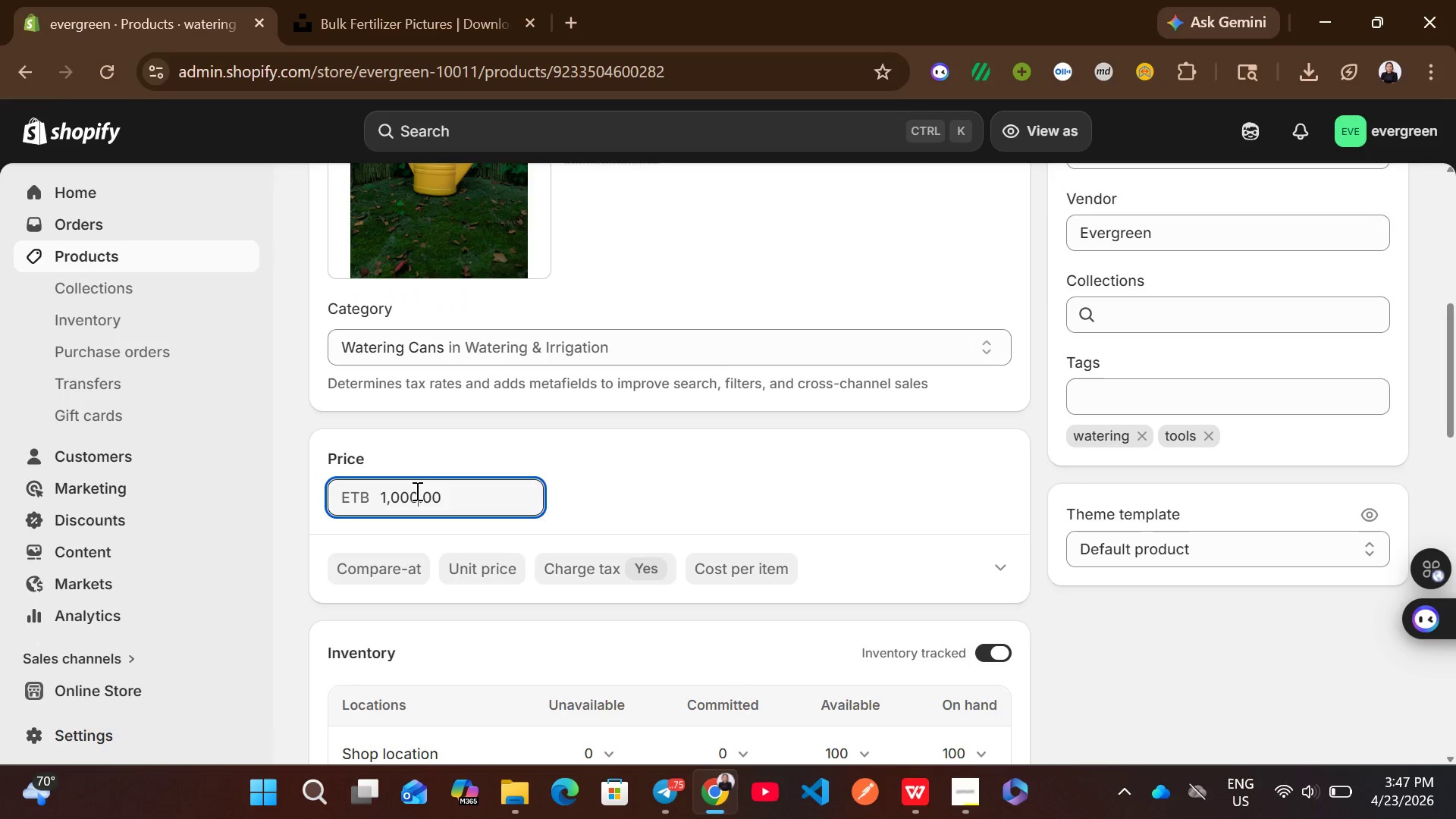 
left_click_drag(start_coordinate=[416, 491], to_coordinate=[374, 495])
 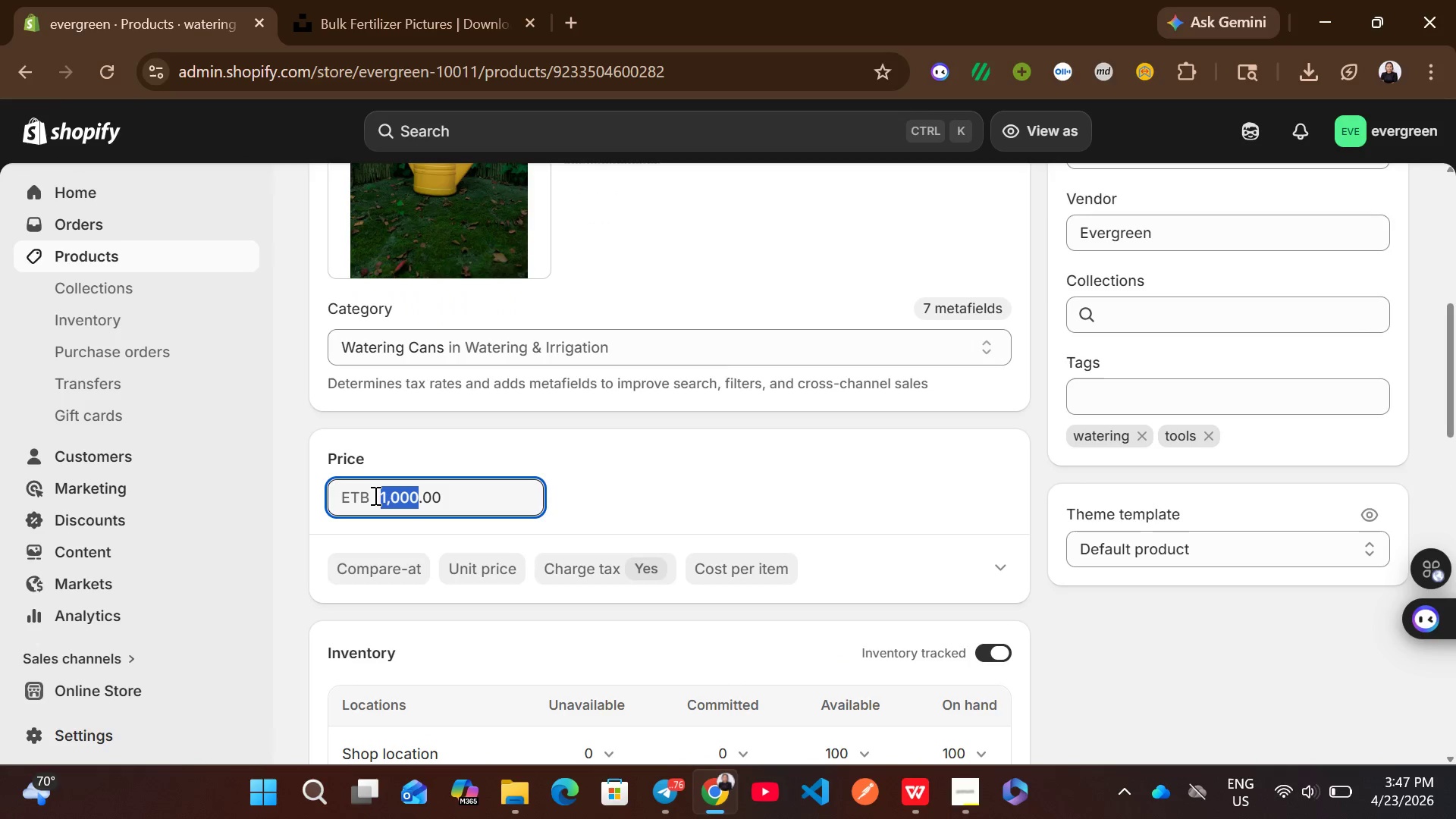 
key(Control+C)
 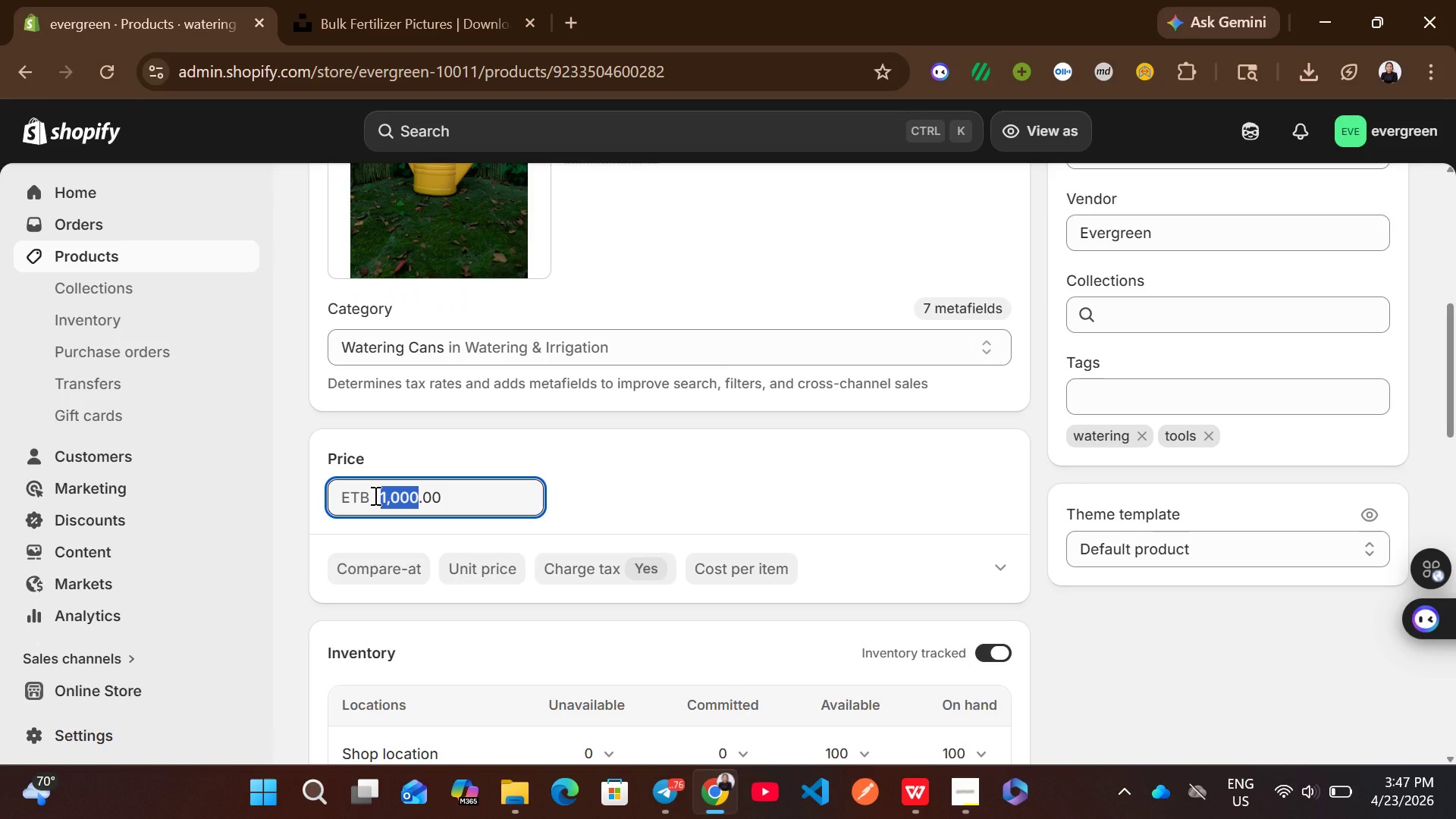 
type(9.99)
 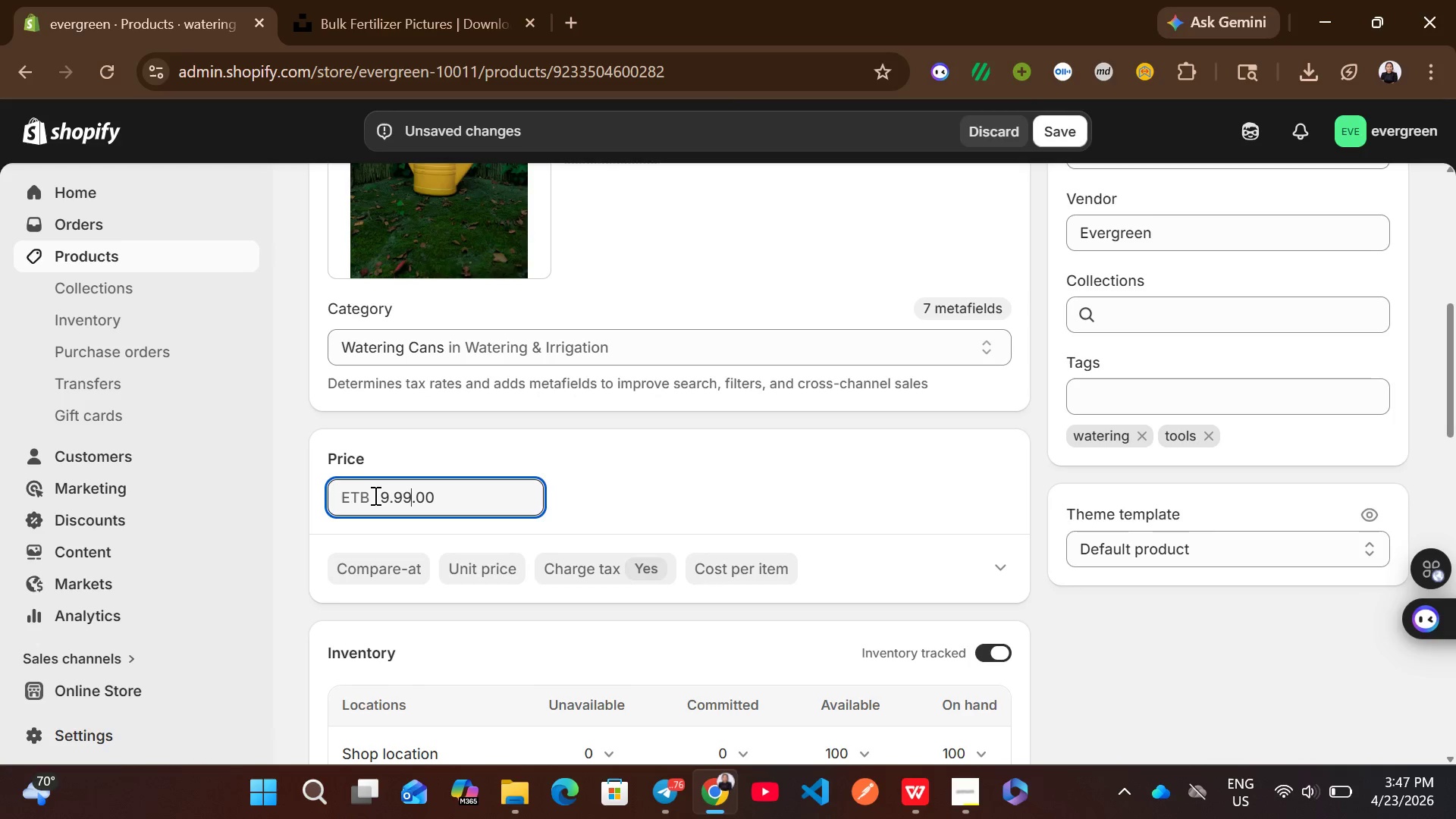 
key(Enter)
 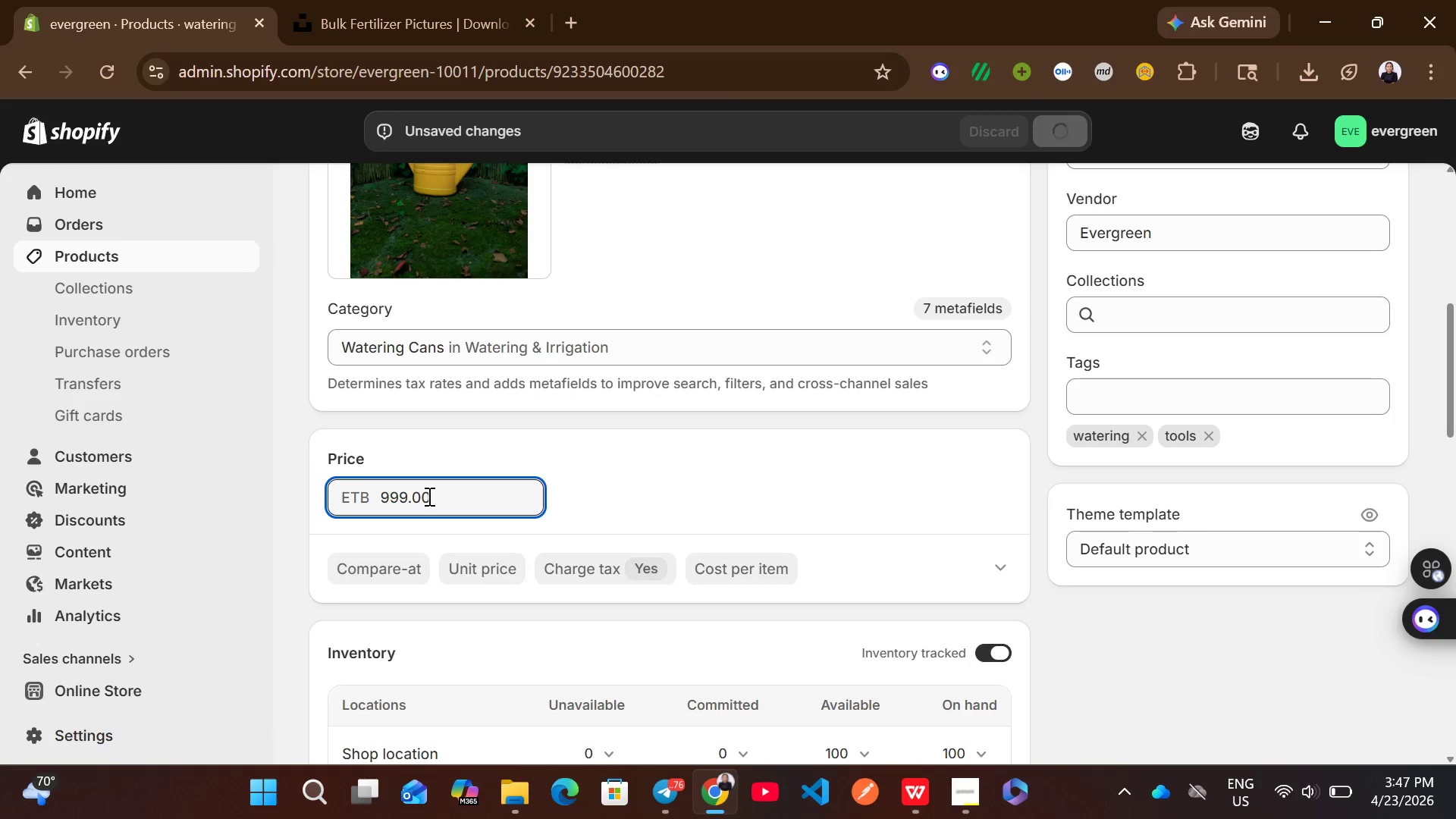 
hold_key(key=Backspace, duration=1.28)
 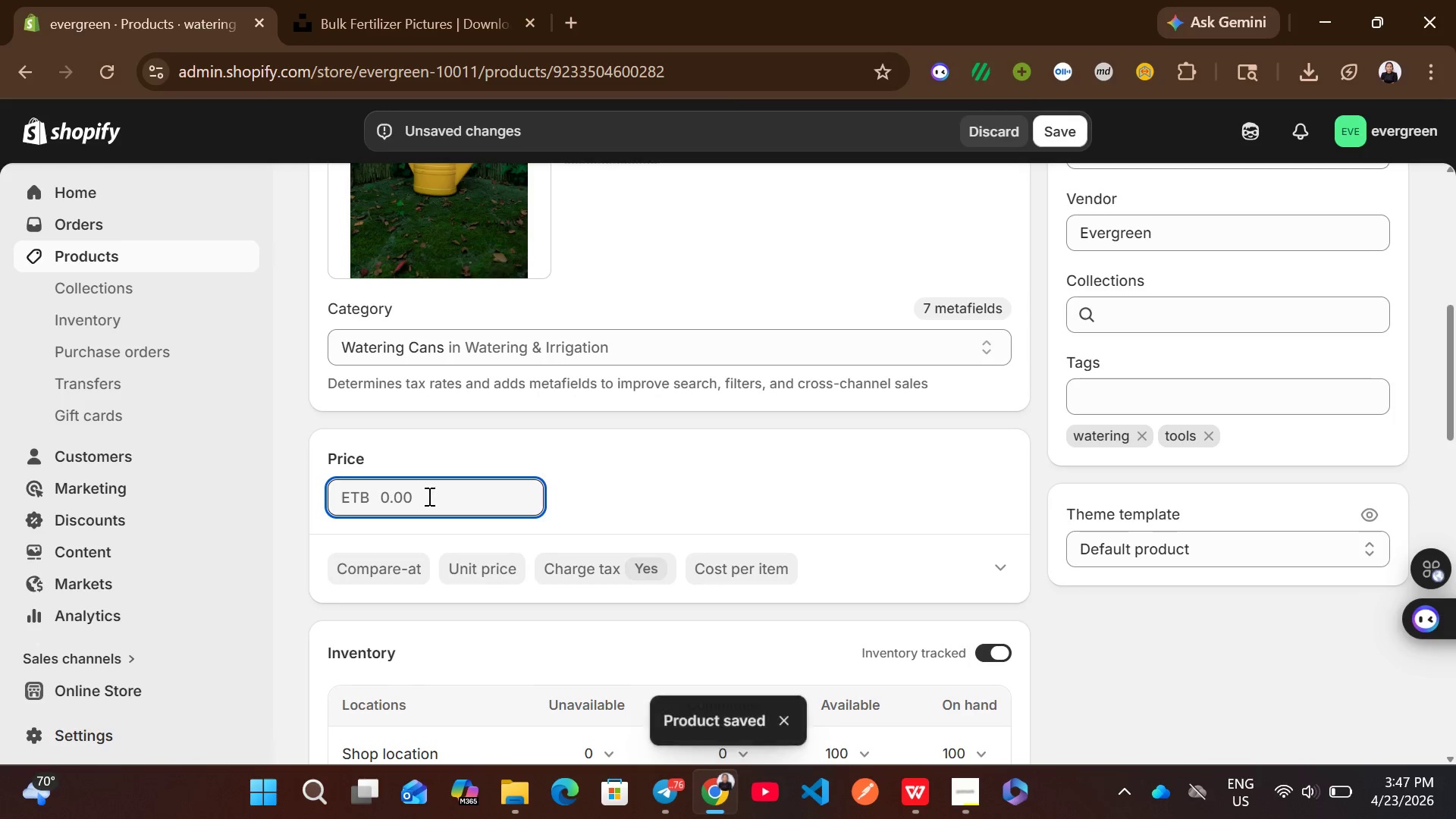 
type(9.99)
 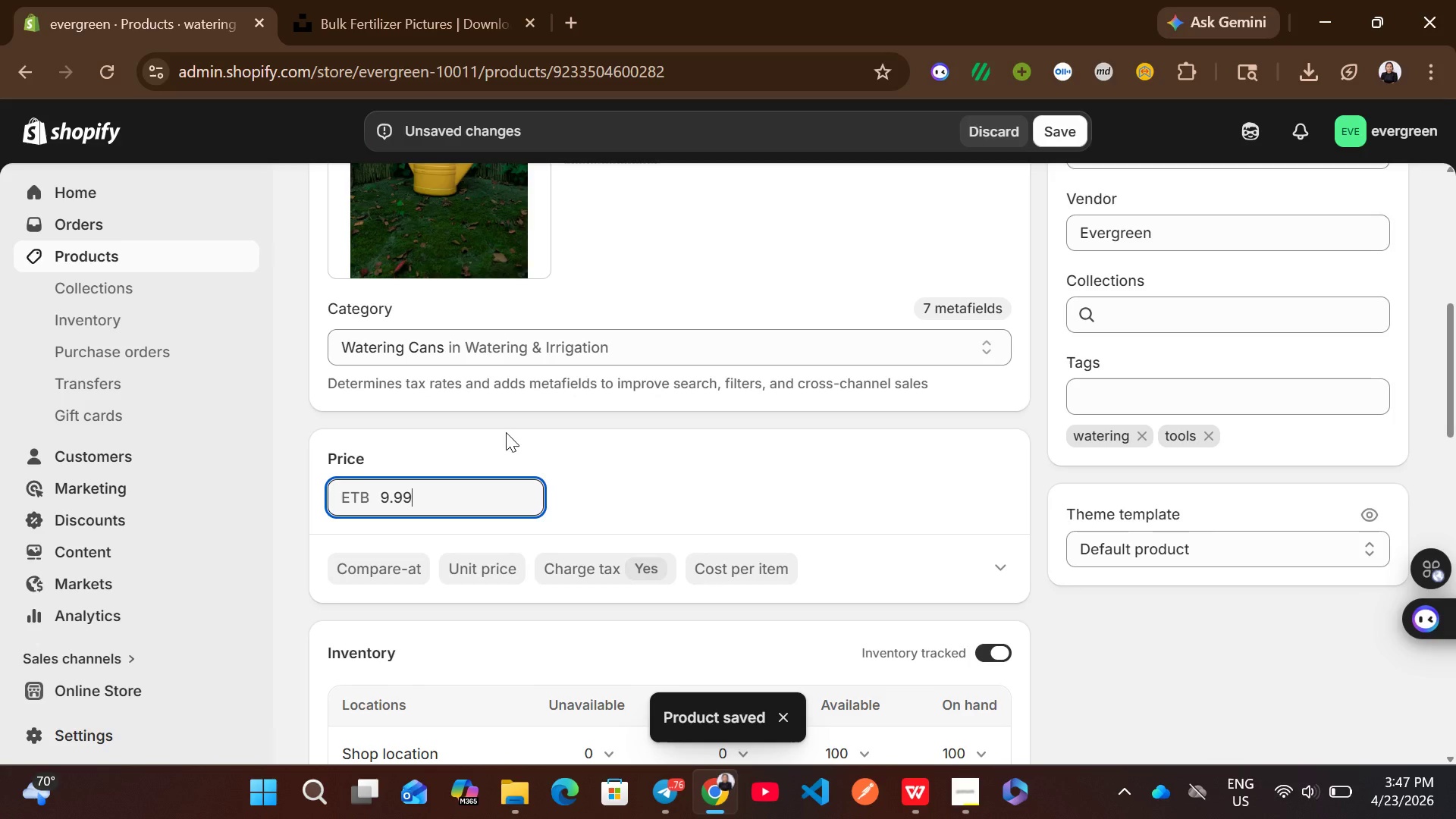 
left_click([566, 406])
 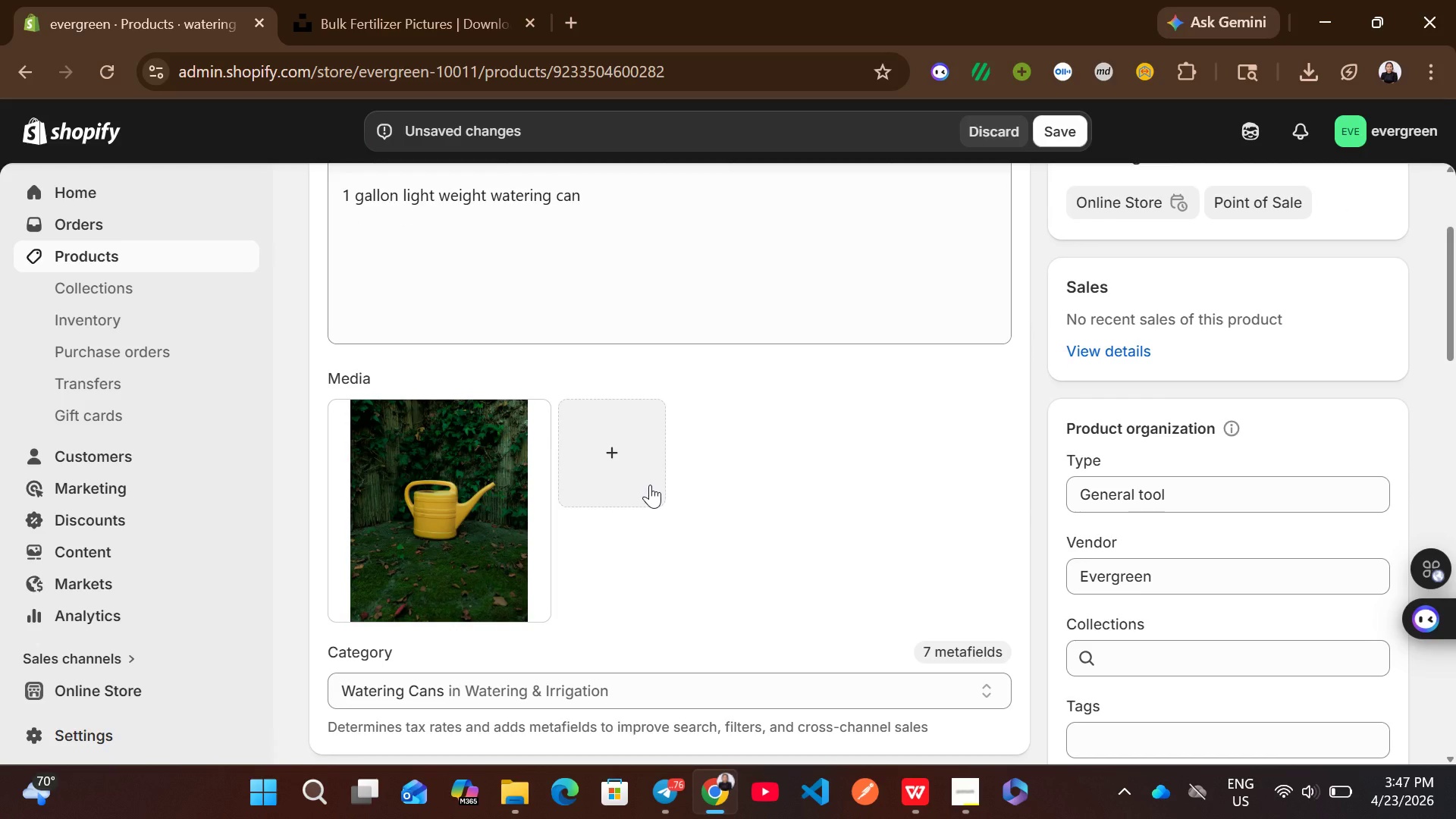 
wait(25.59)
 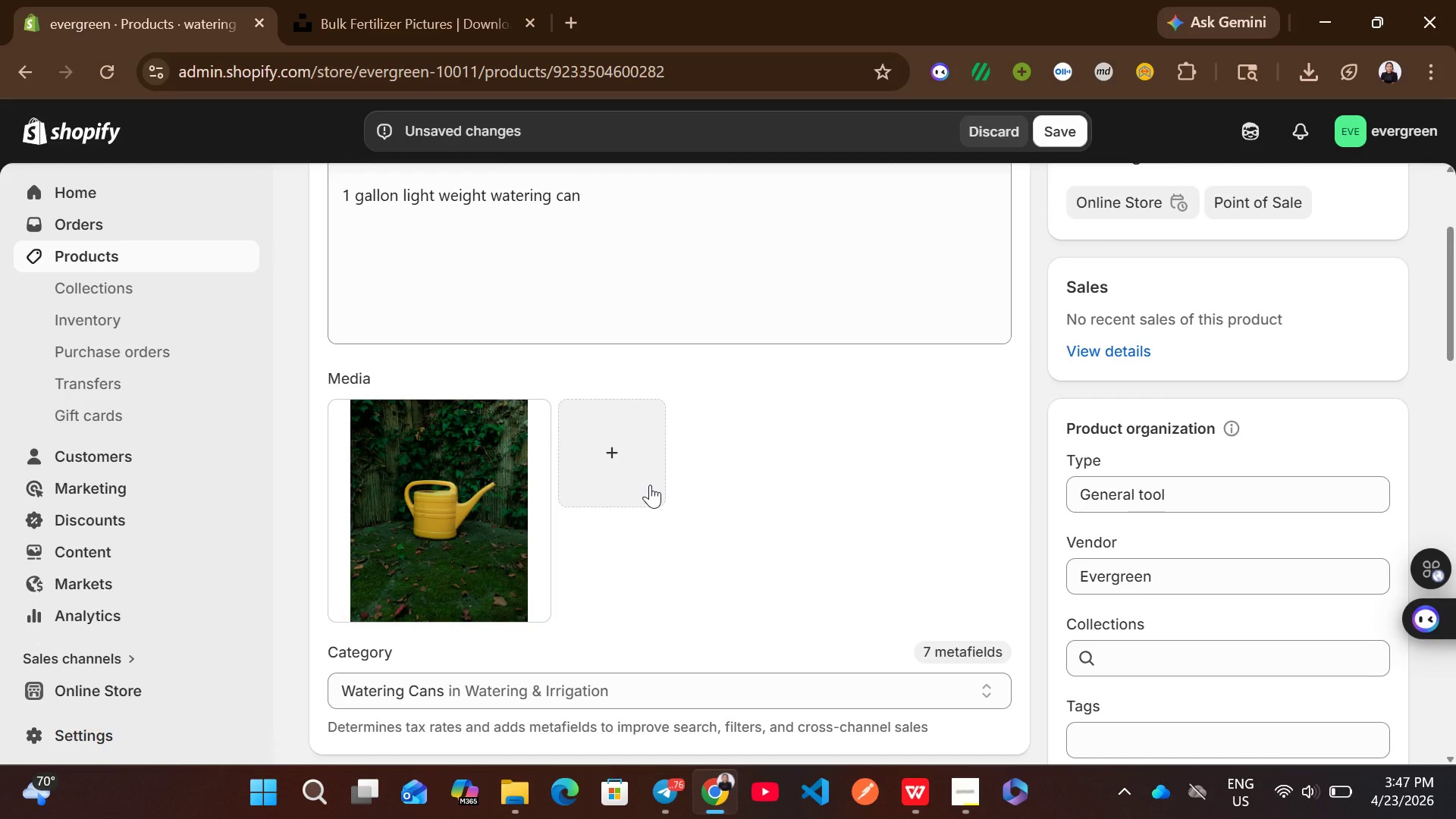 
left_click([386, 552])
 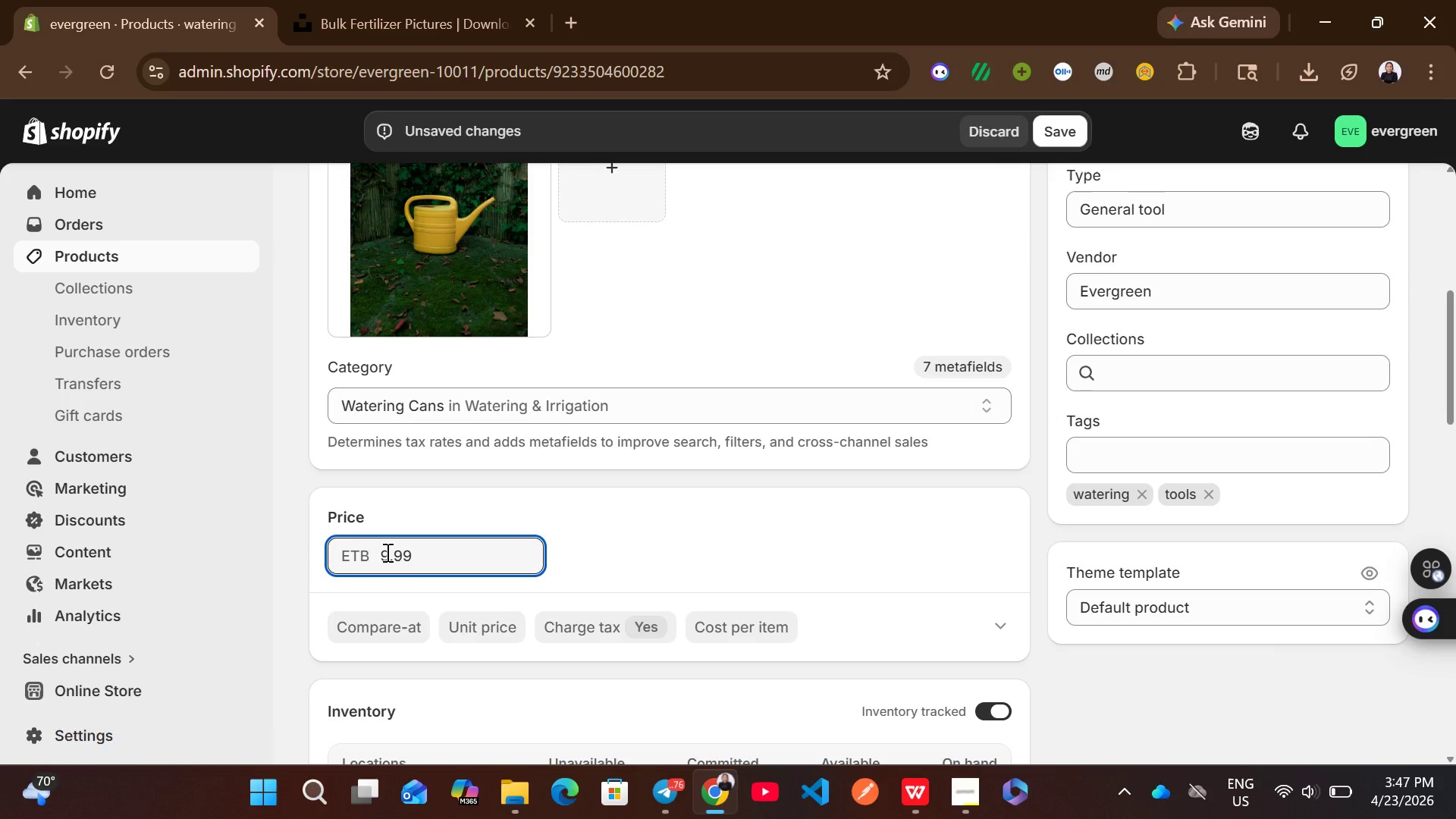 
key(Backspace)
type(16.)
 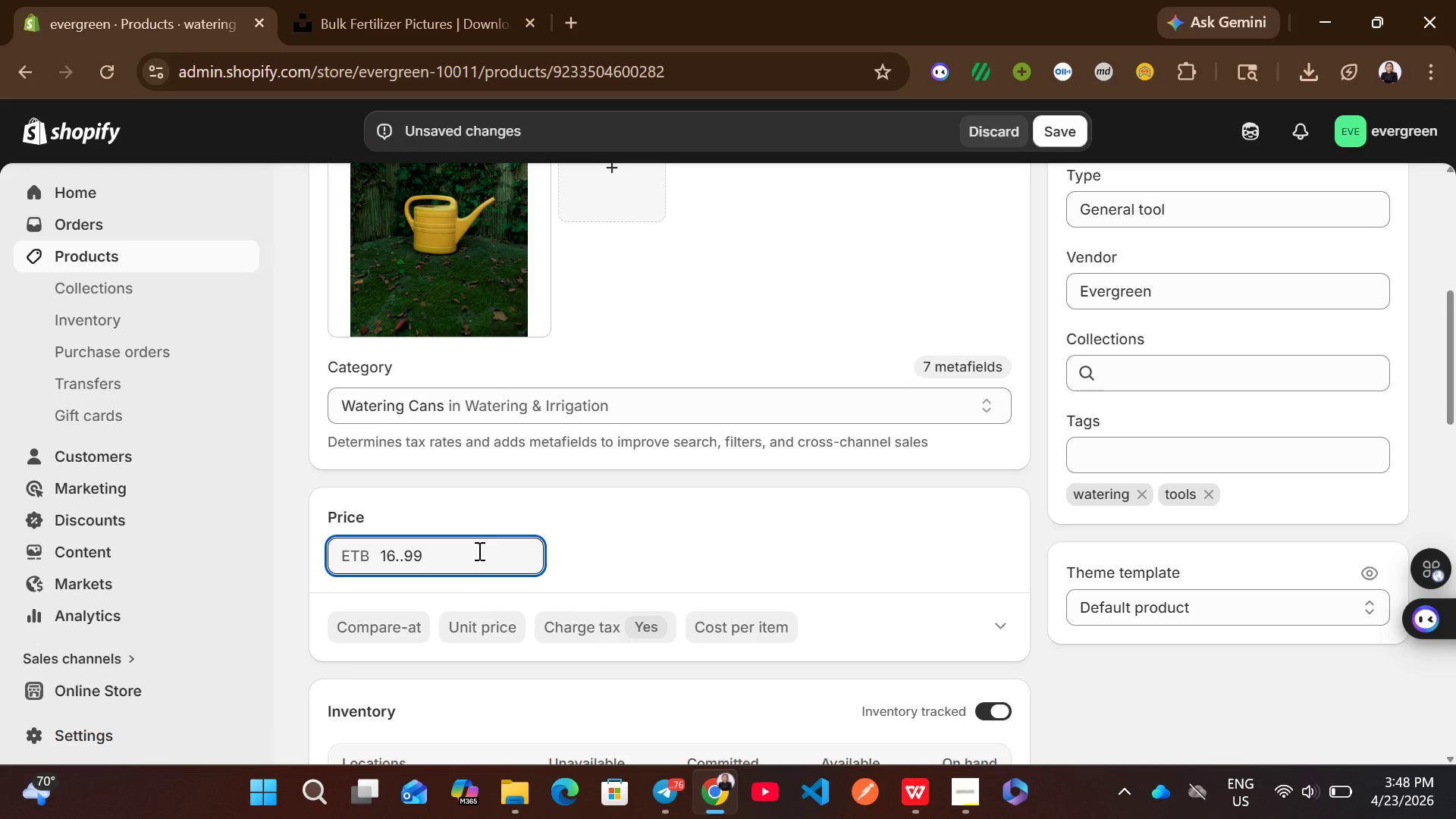 
key(Backspace)
 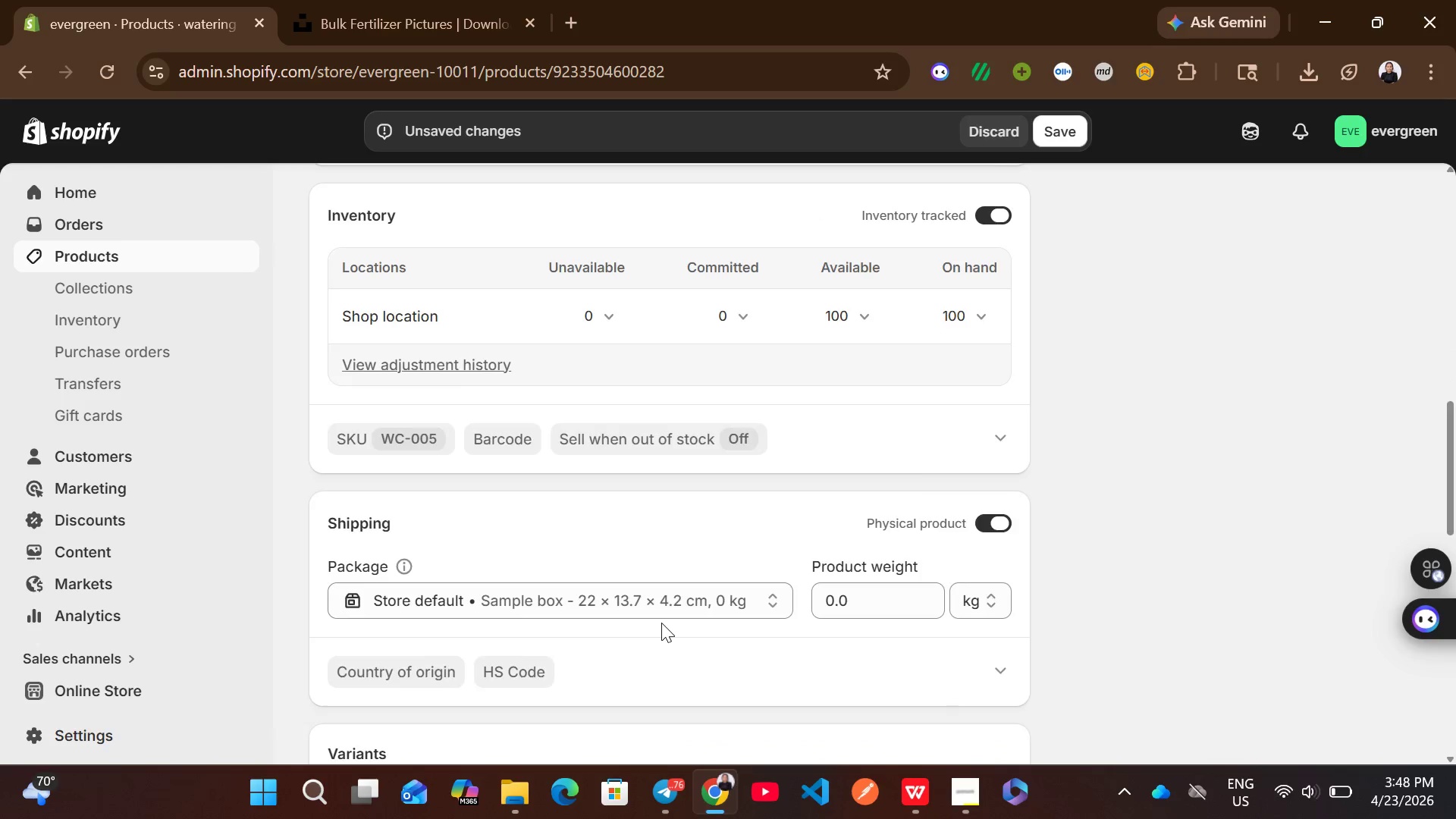 
left_click([517, 638])
 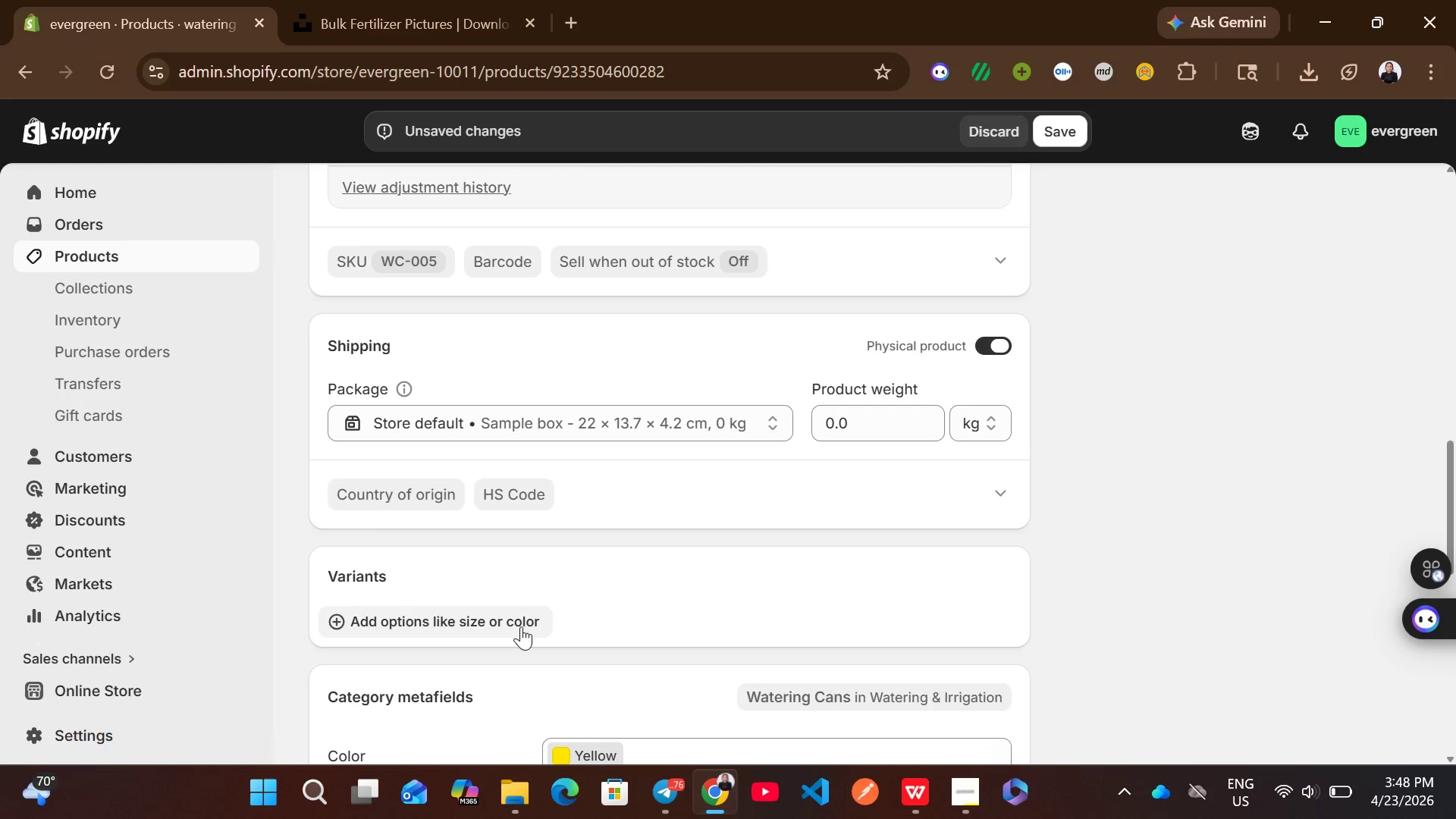 
left_click([521, 626])
 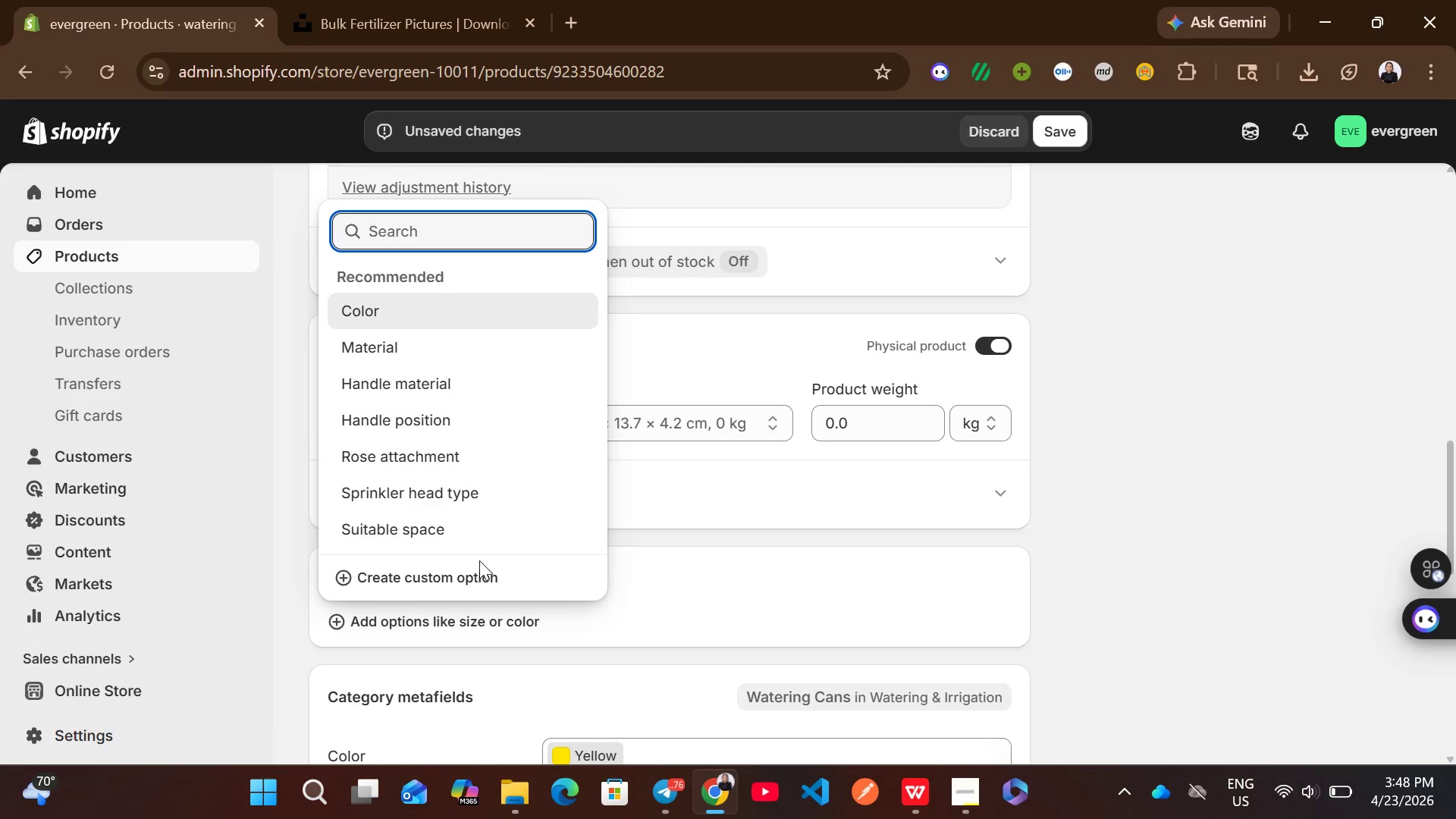 
left_click([459, 581])
 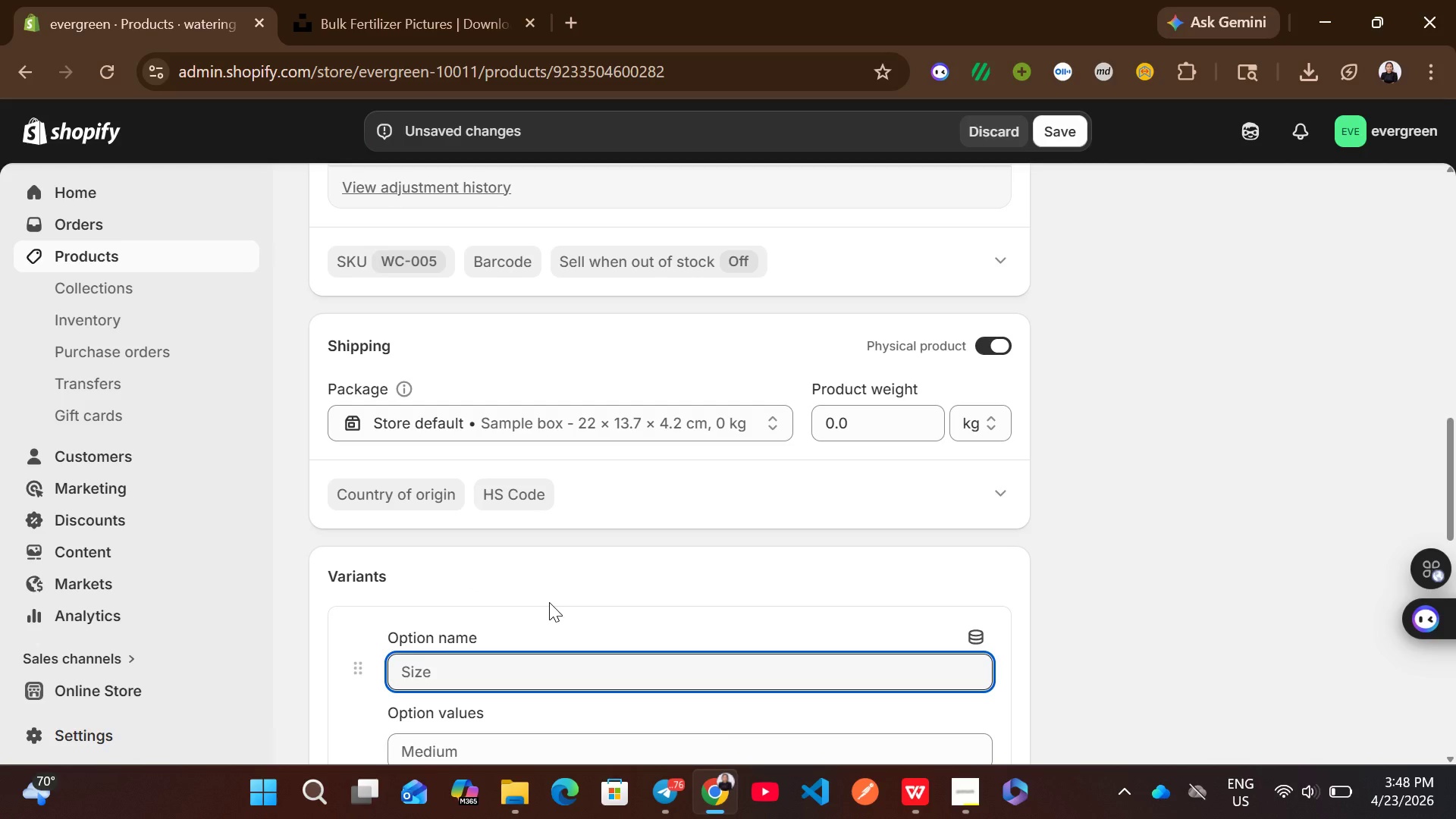 
type(weight)
 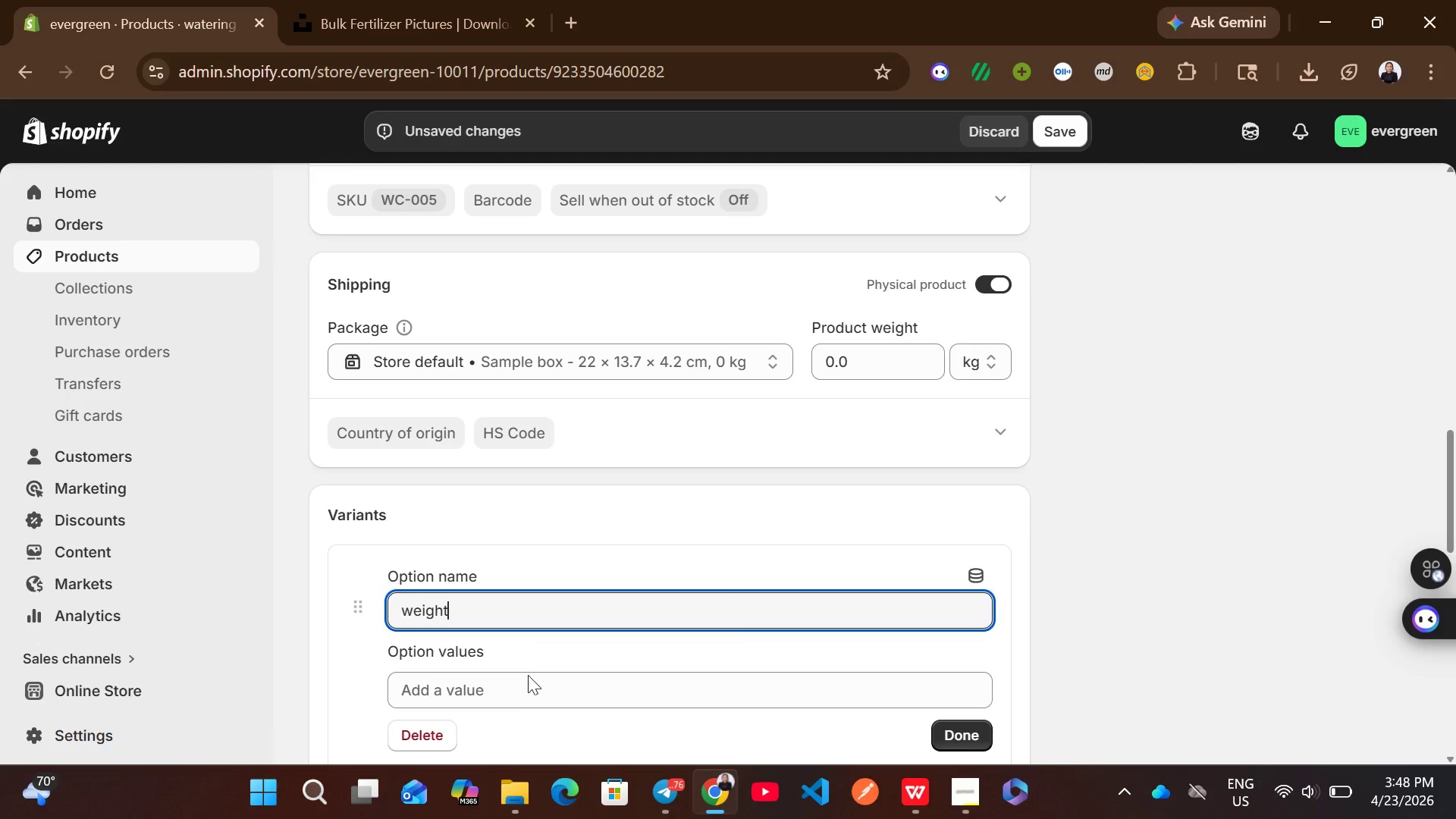 
left_click([510, 708])
 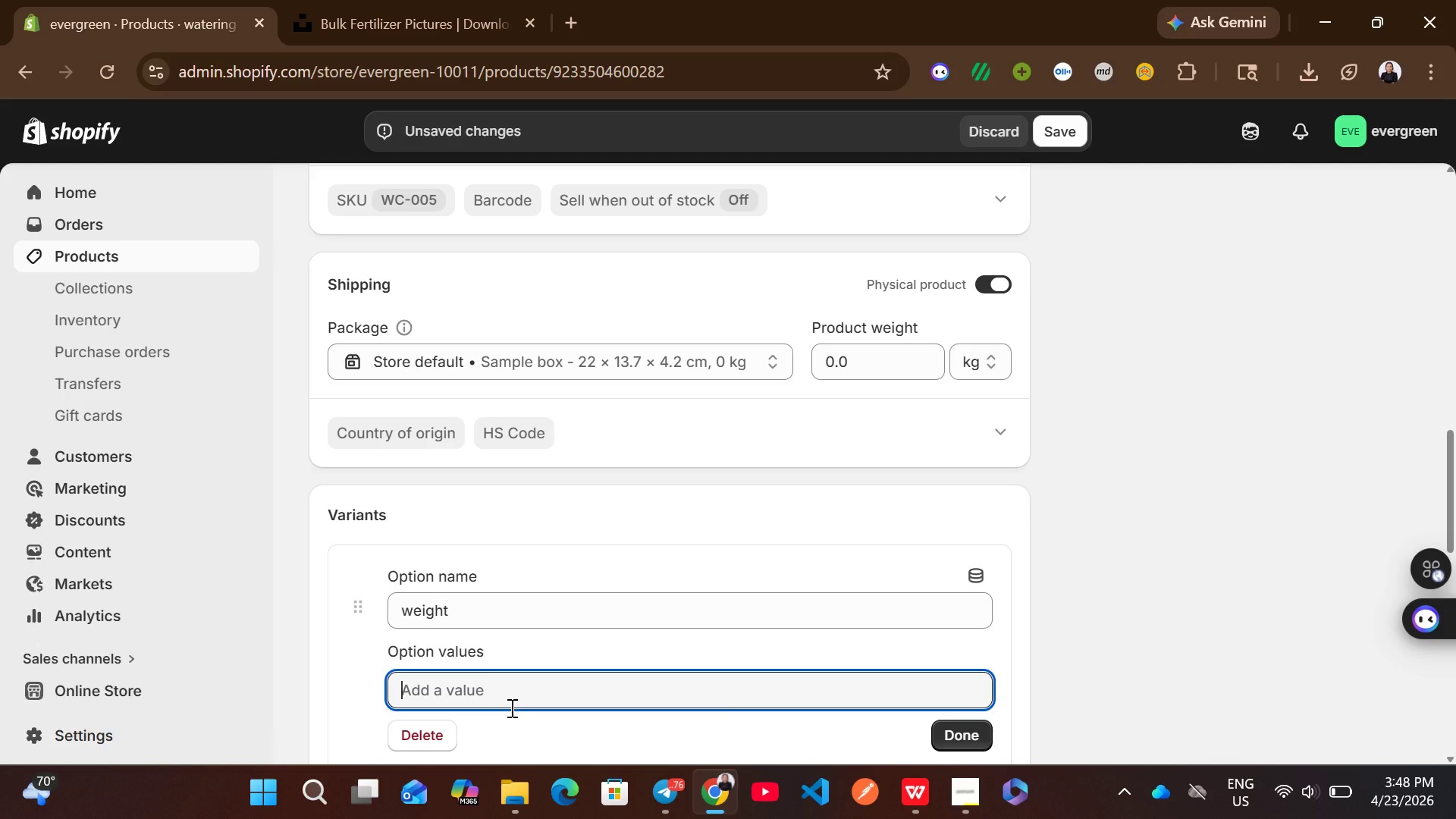 
key(Control+V)
 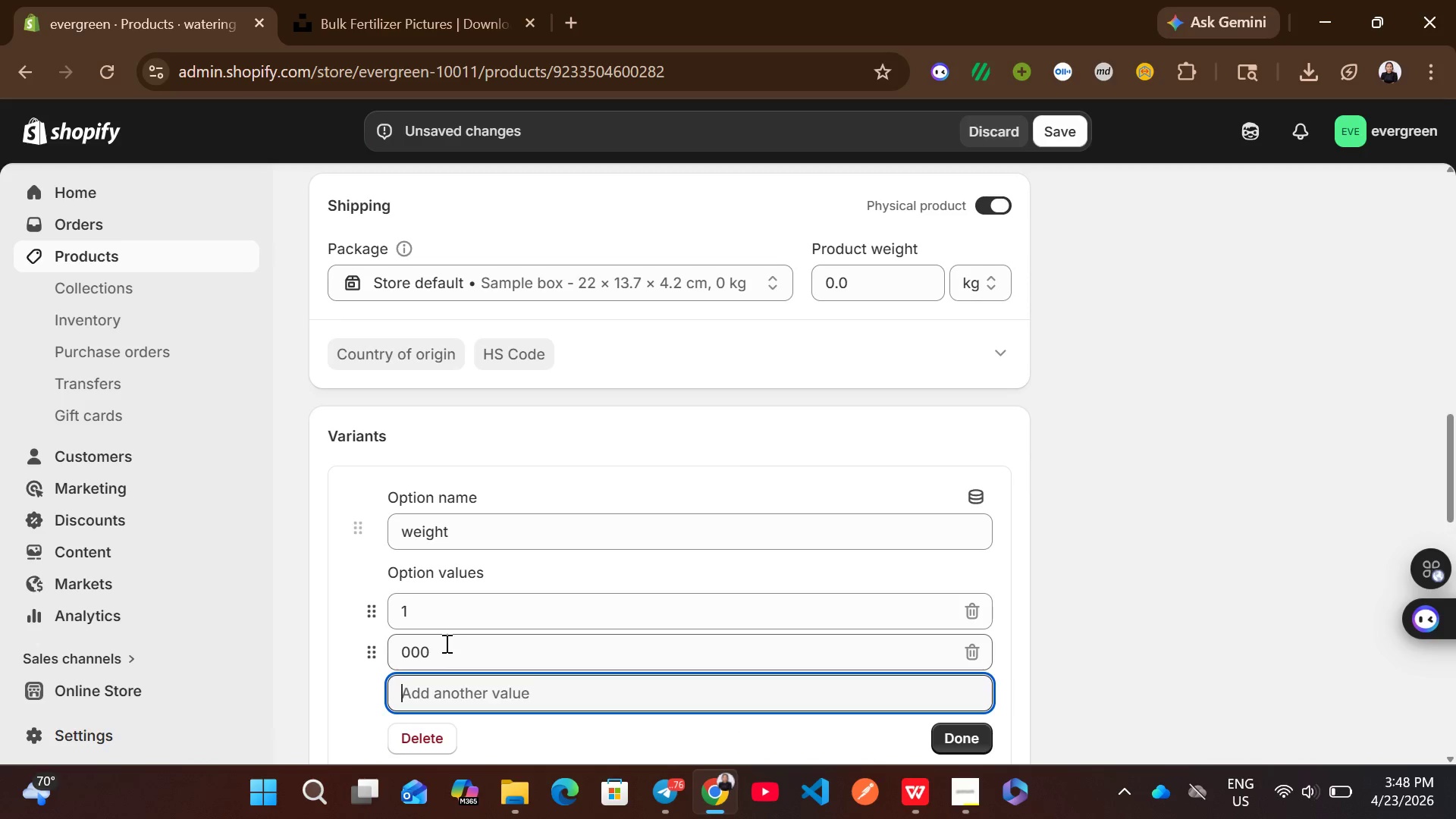 
key(Control+Z)
 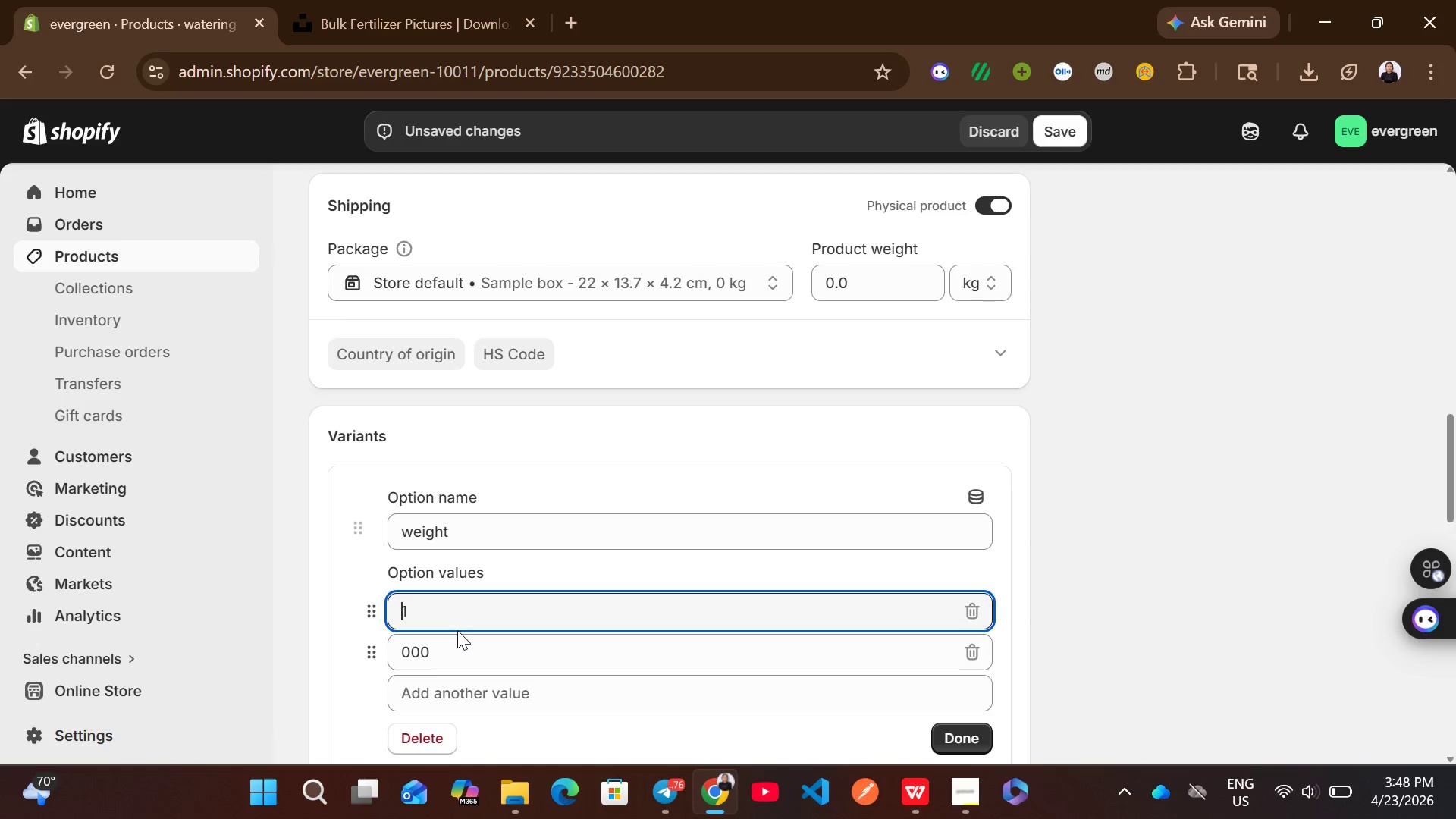 
left_click([472, 610])
 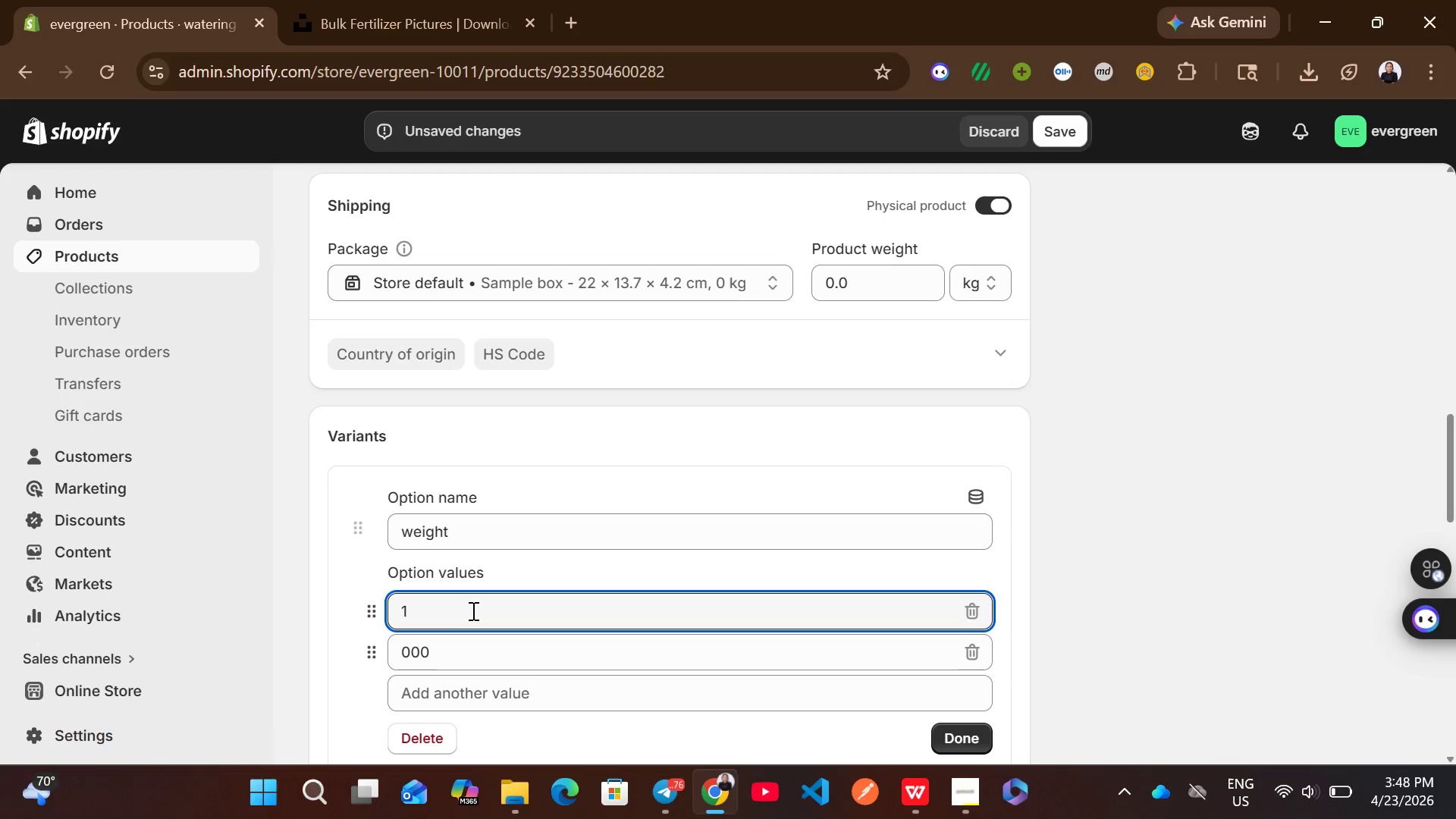 
type(000)
 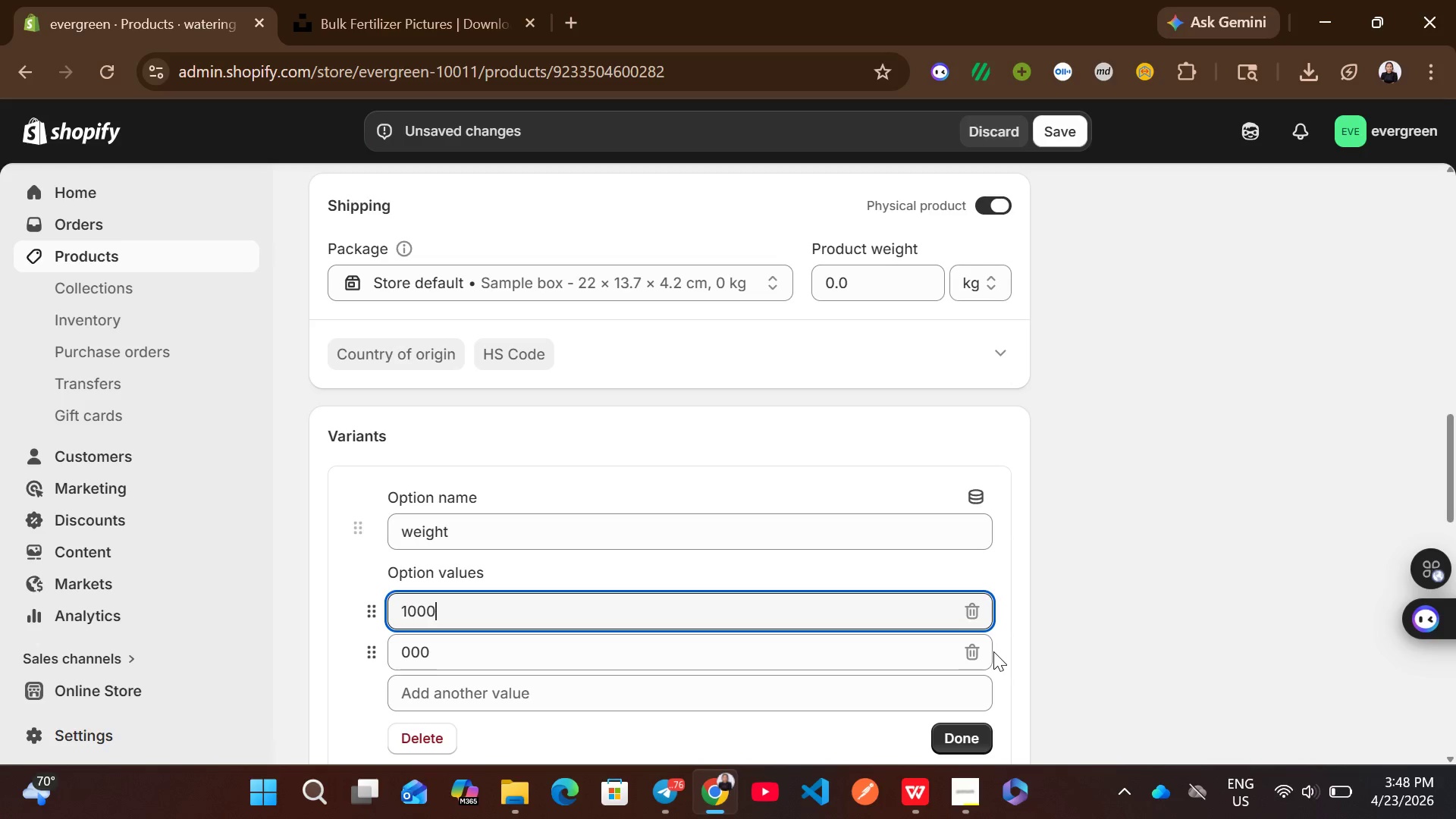 
left_click([977, 656])
 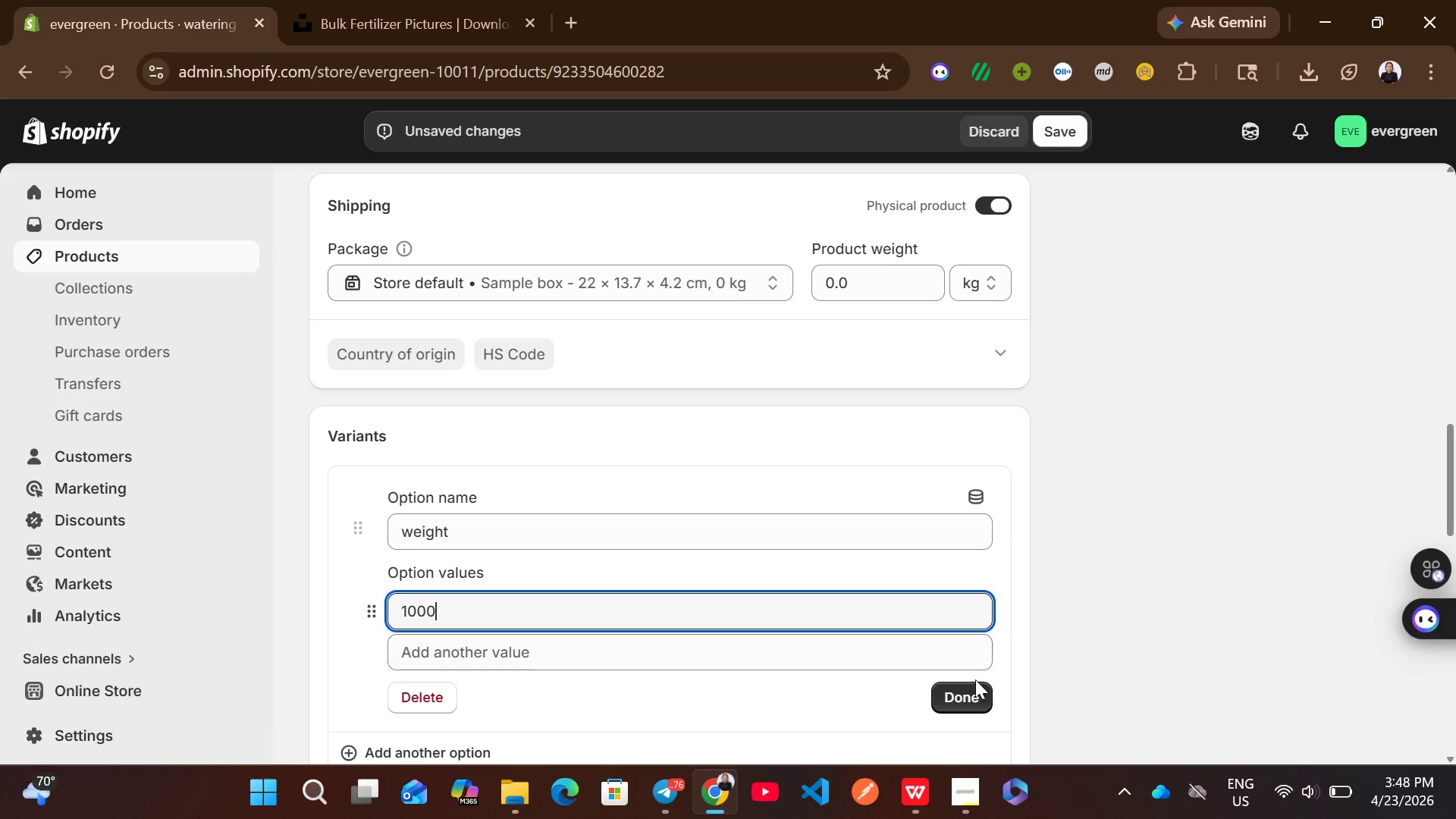 
left_click([974, 691])
 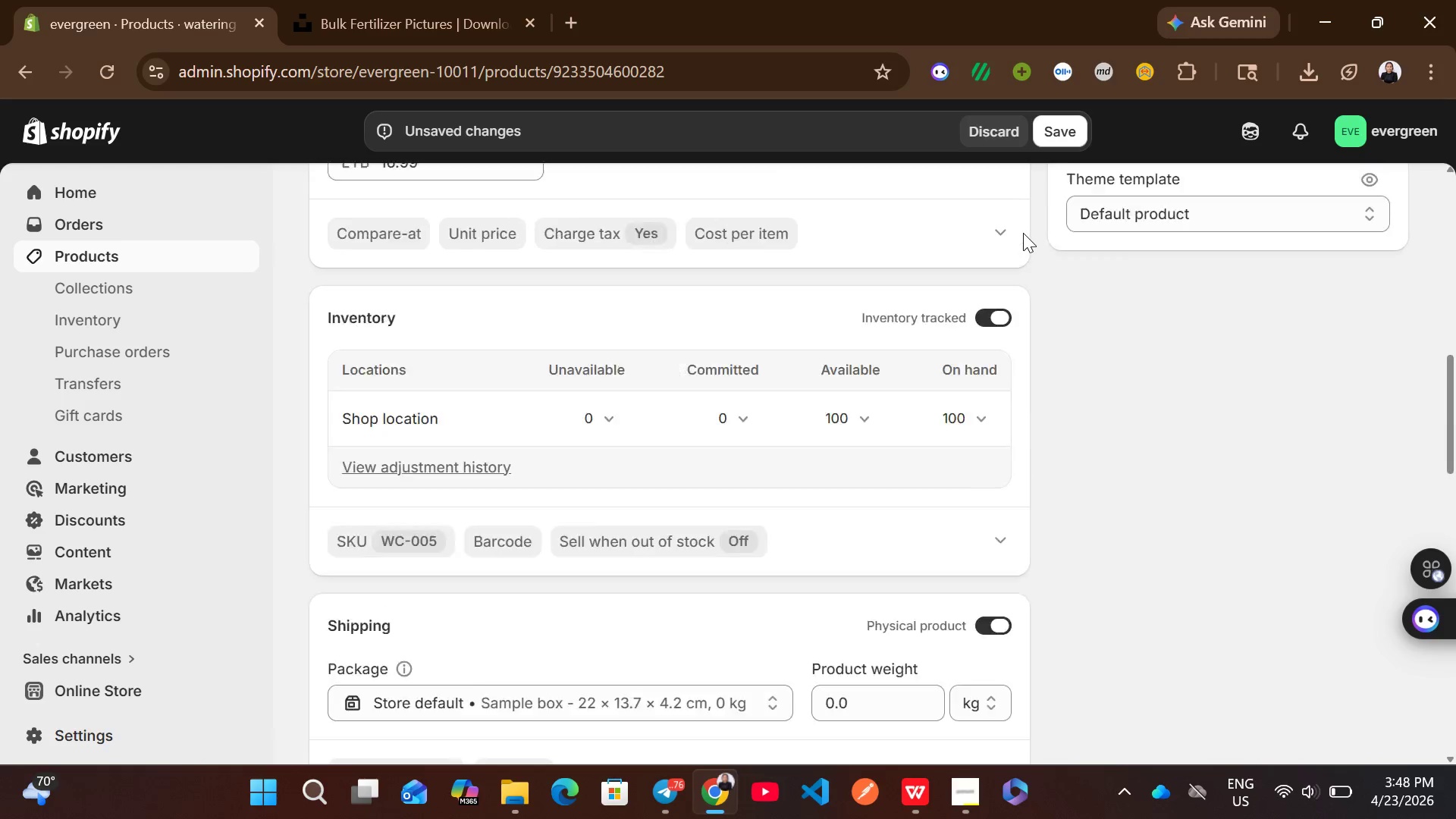 
wait(9.58)
 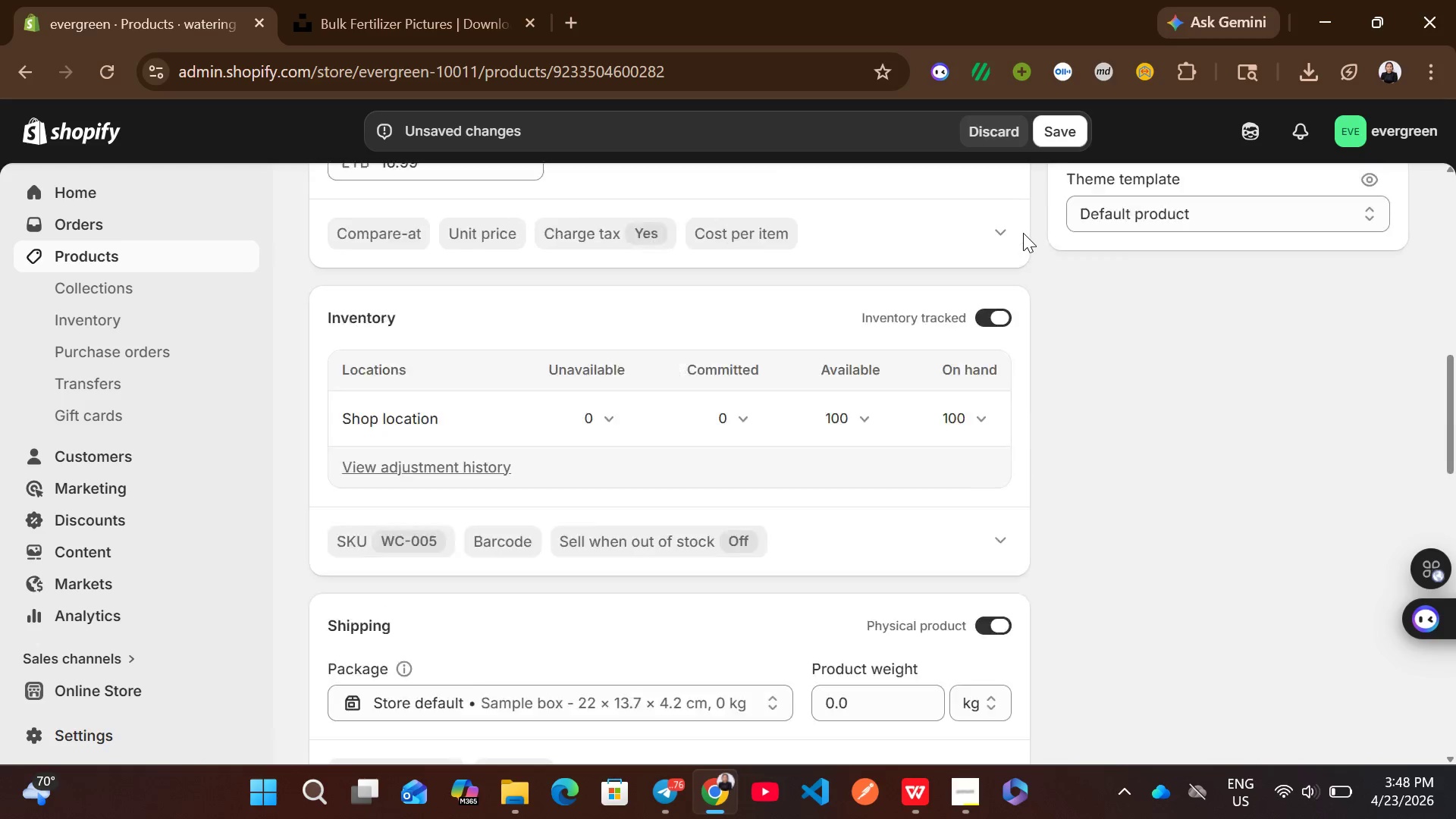 
left_click([1050, 115])
 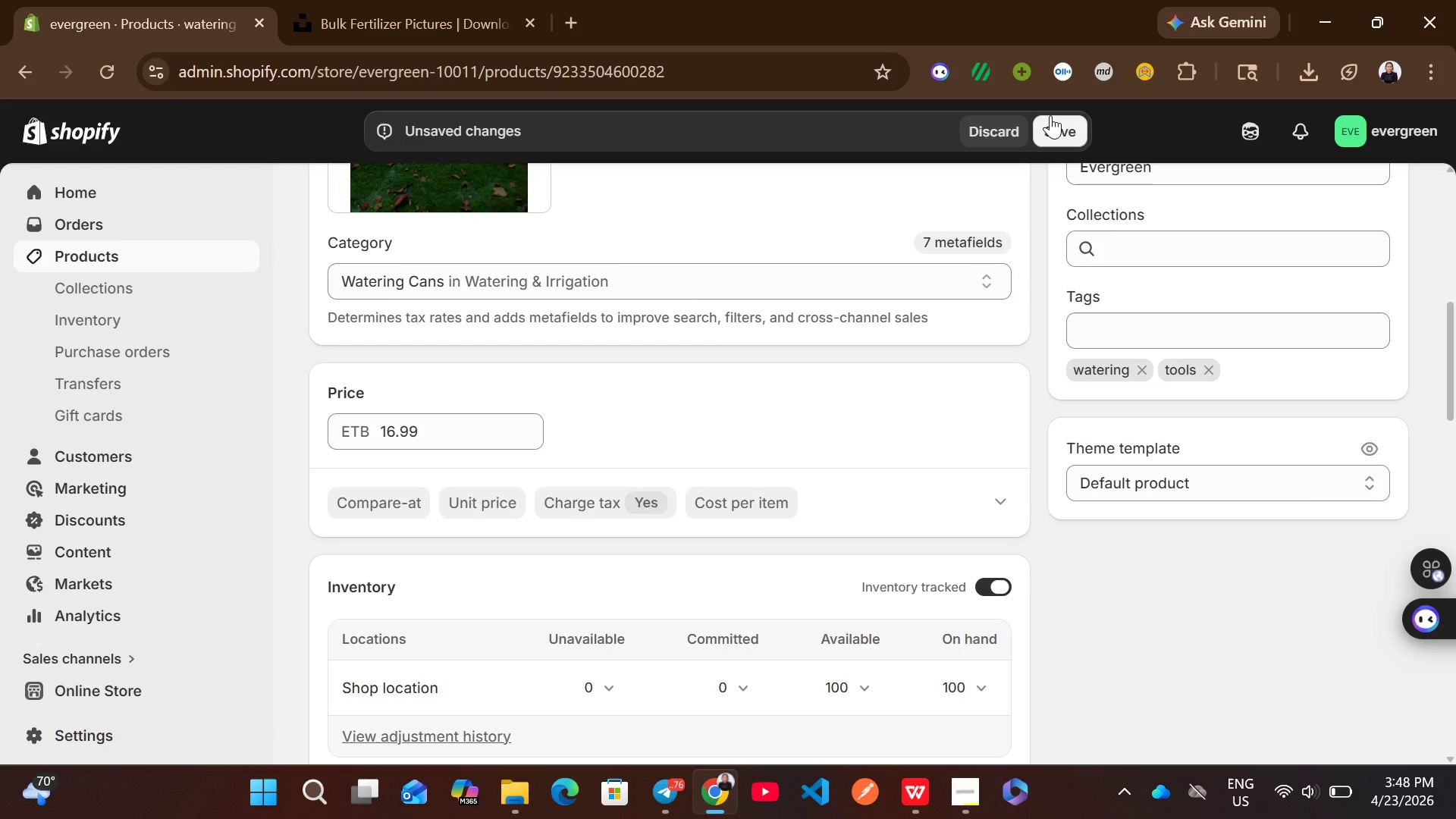 
wait(11.74)
 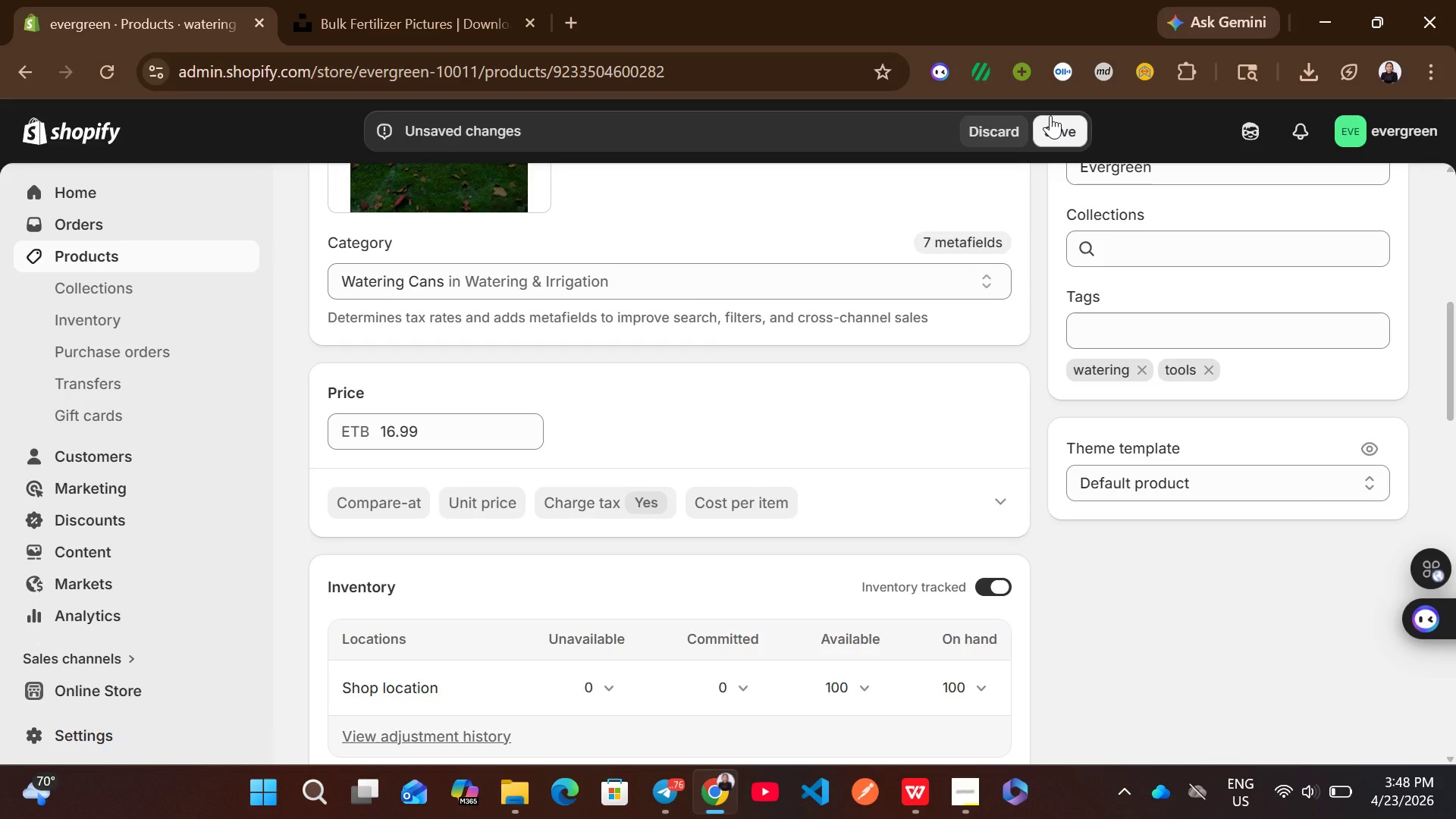 
left_click([1056, 142])
 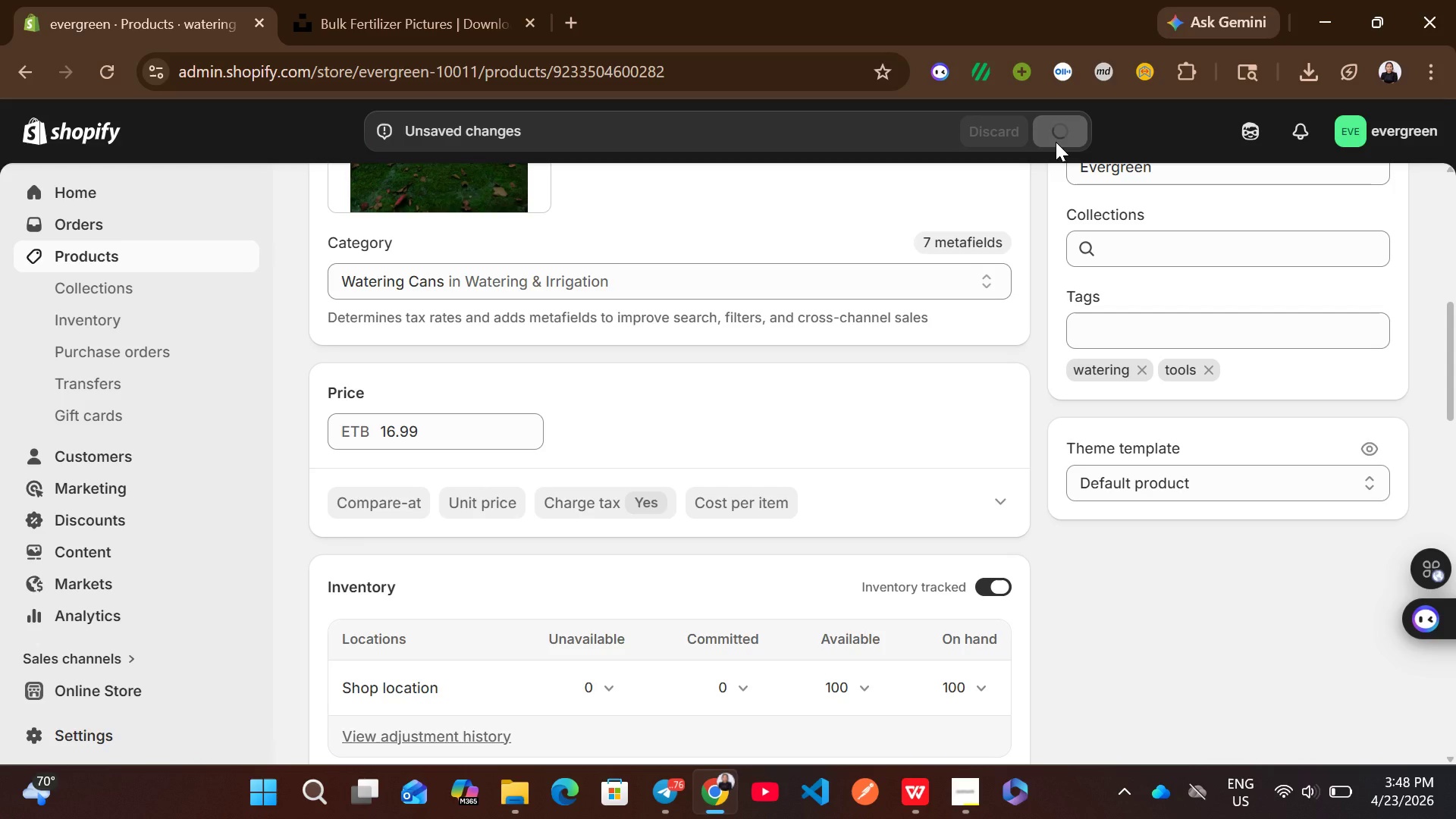 
wait(5.62)
 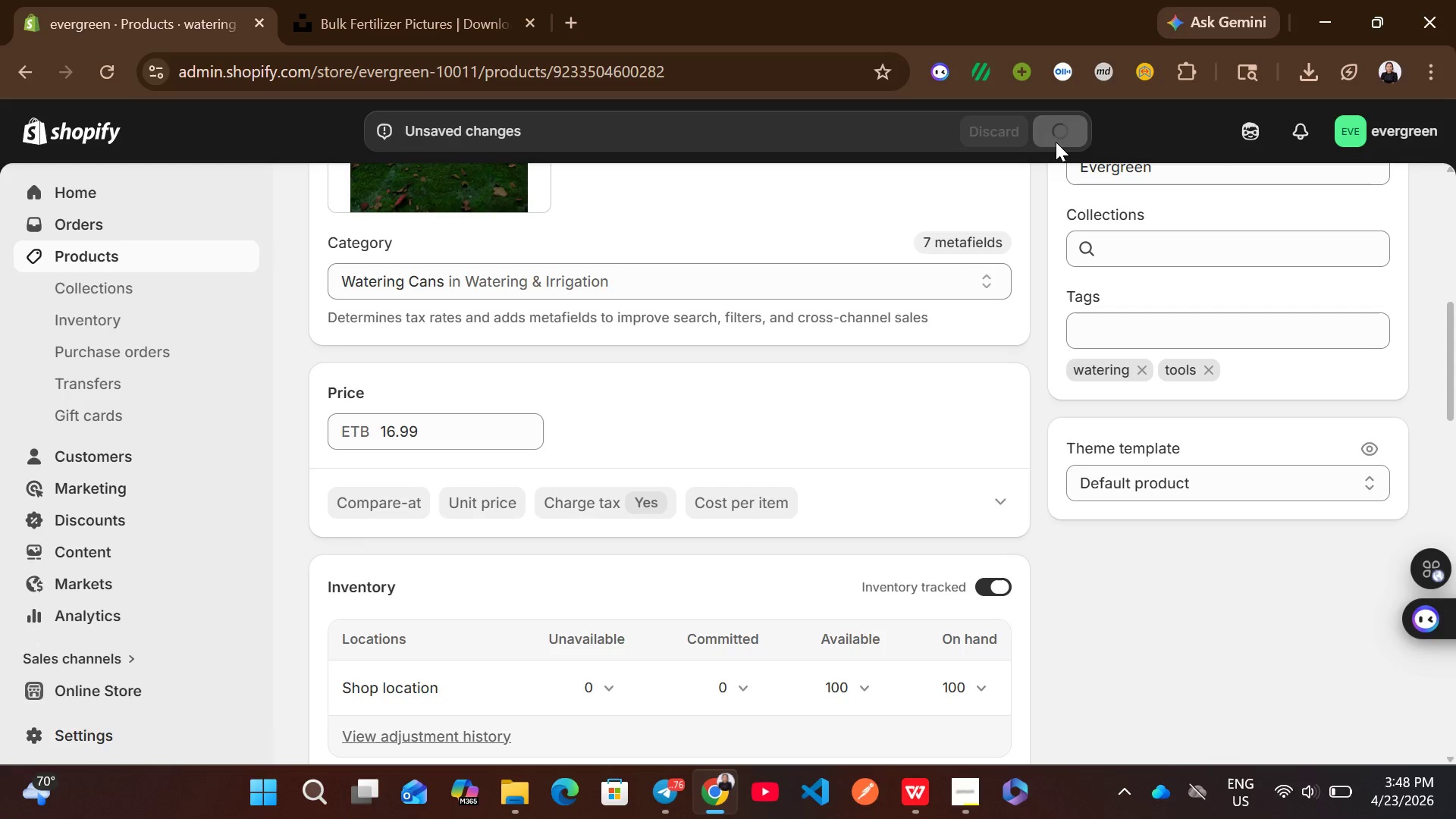 
left_click([1056, 142])
 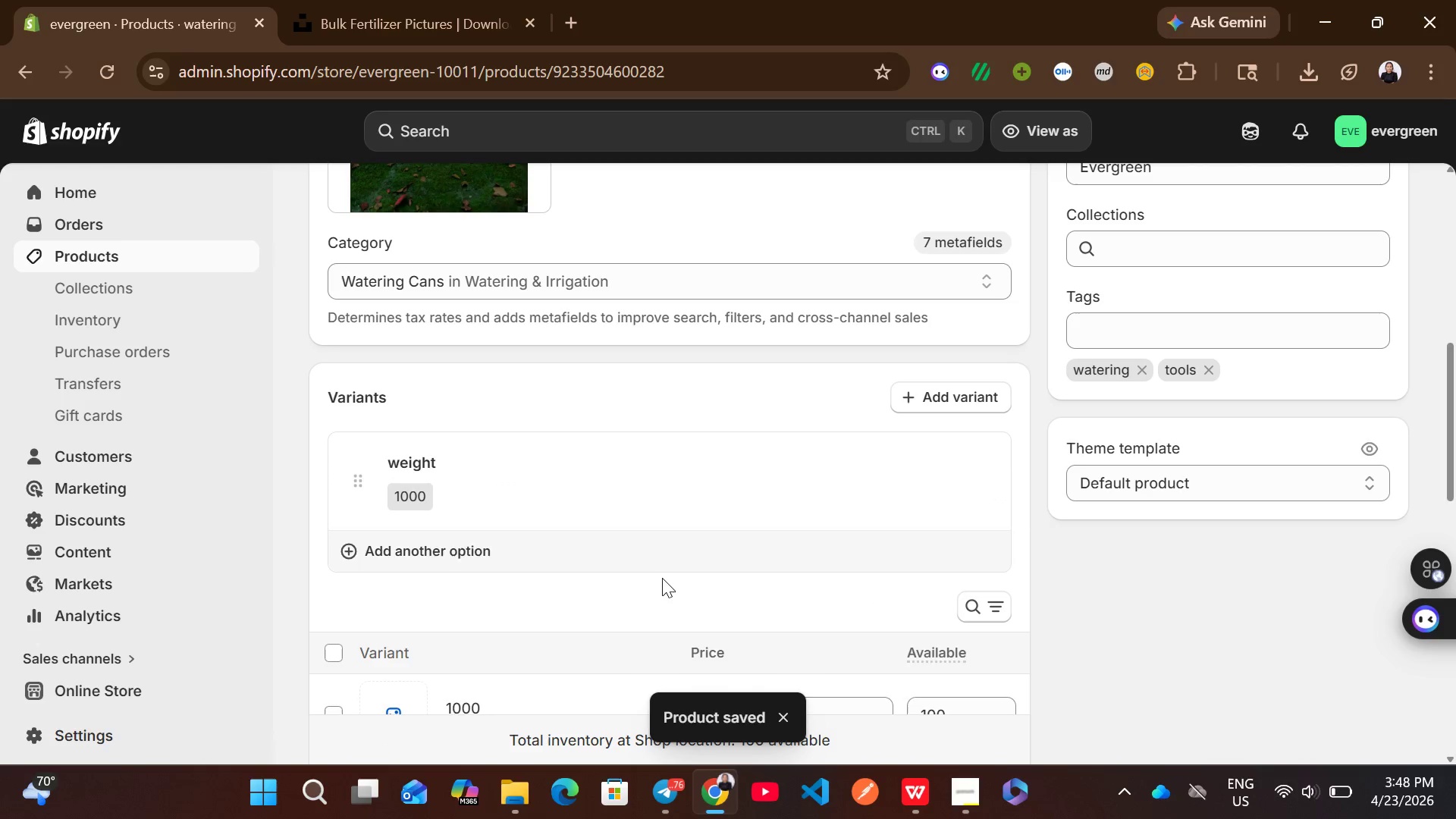 
wait(6.61)
 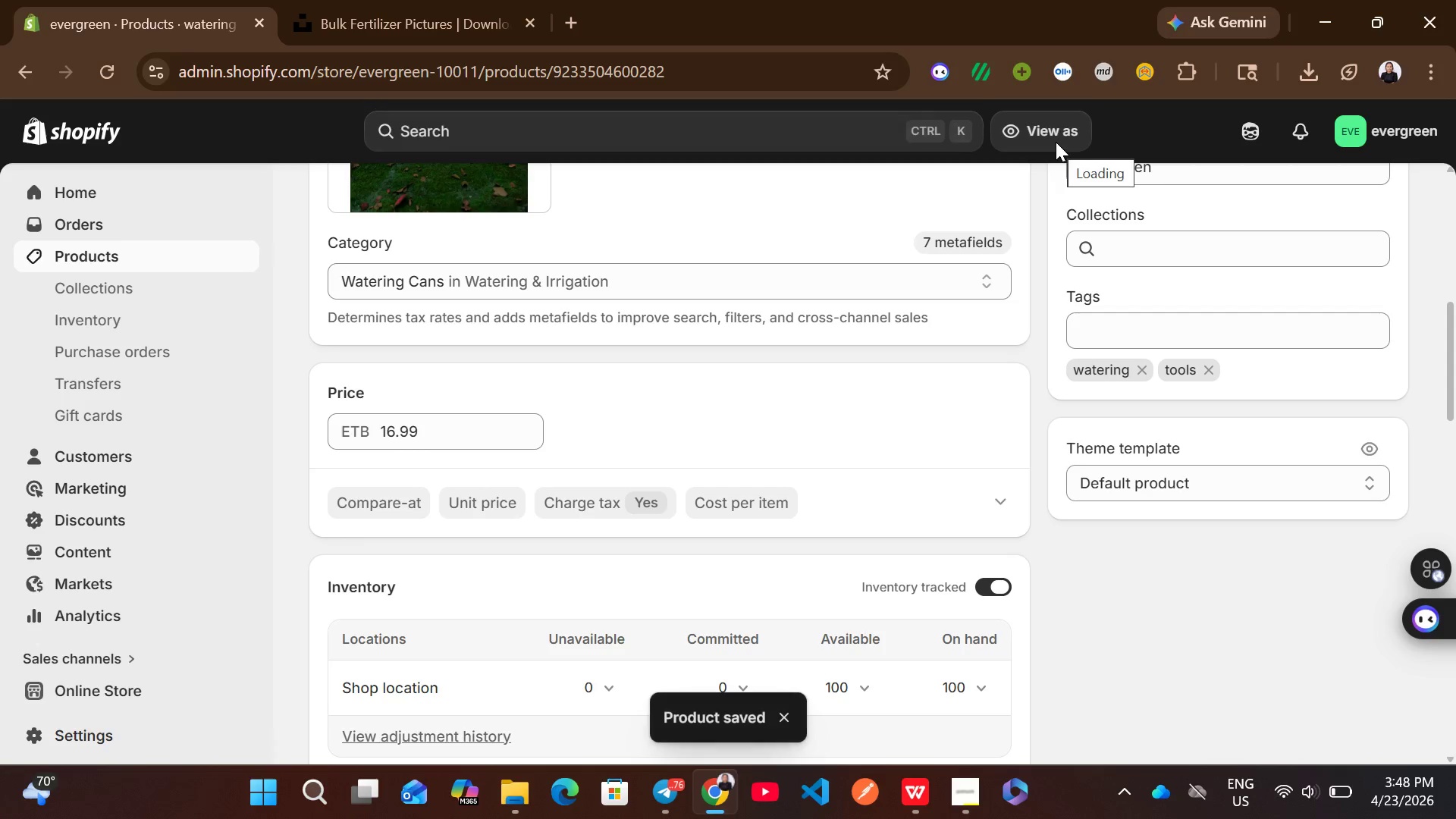 
left_click([165, 261])
 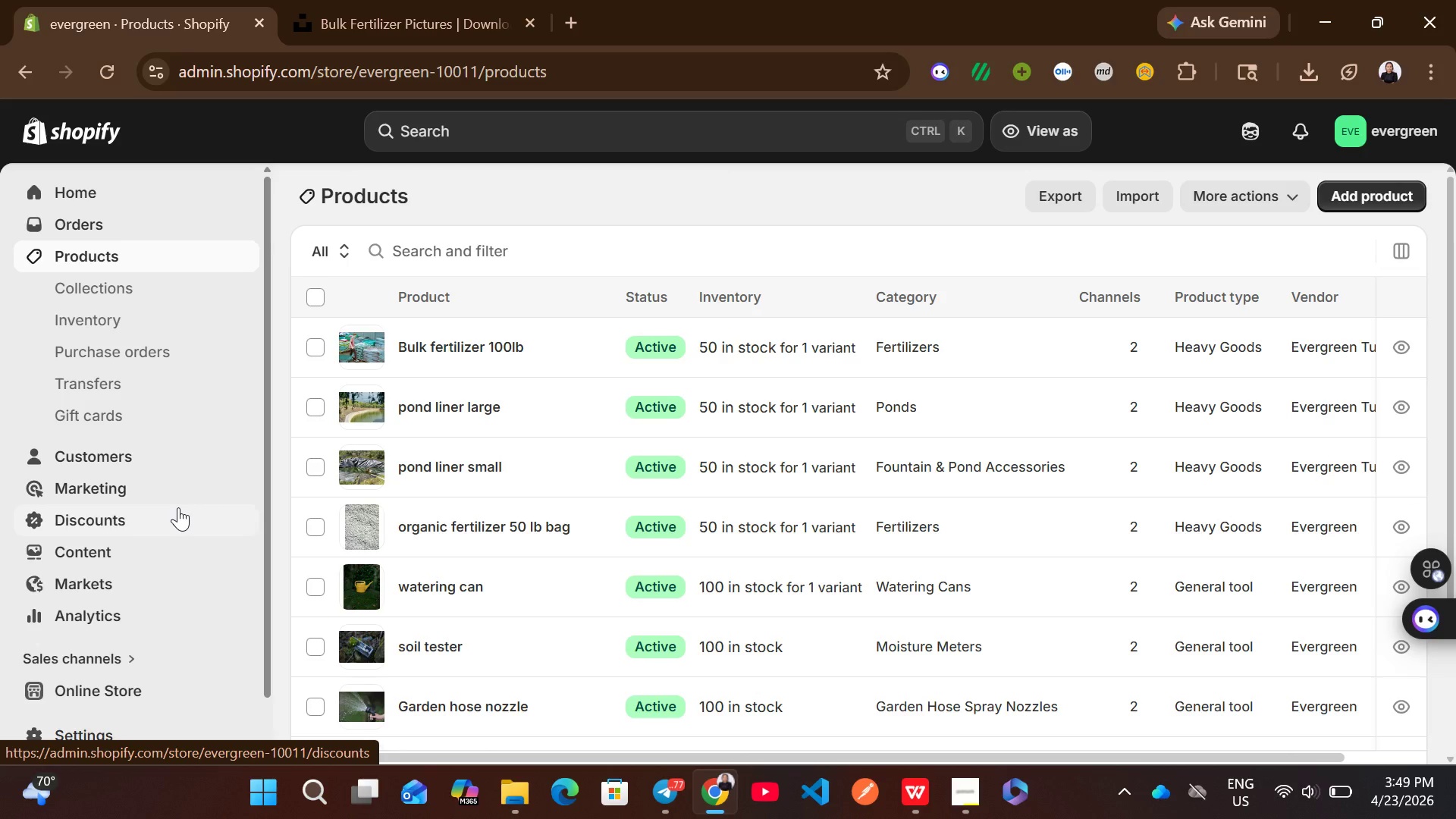 
wait(38.23)
 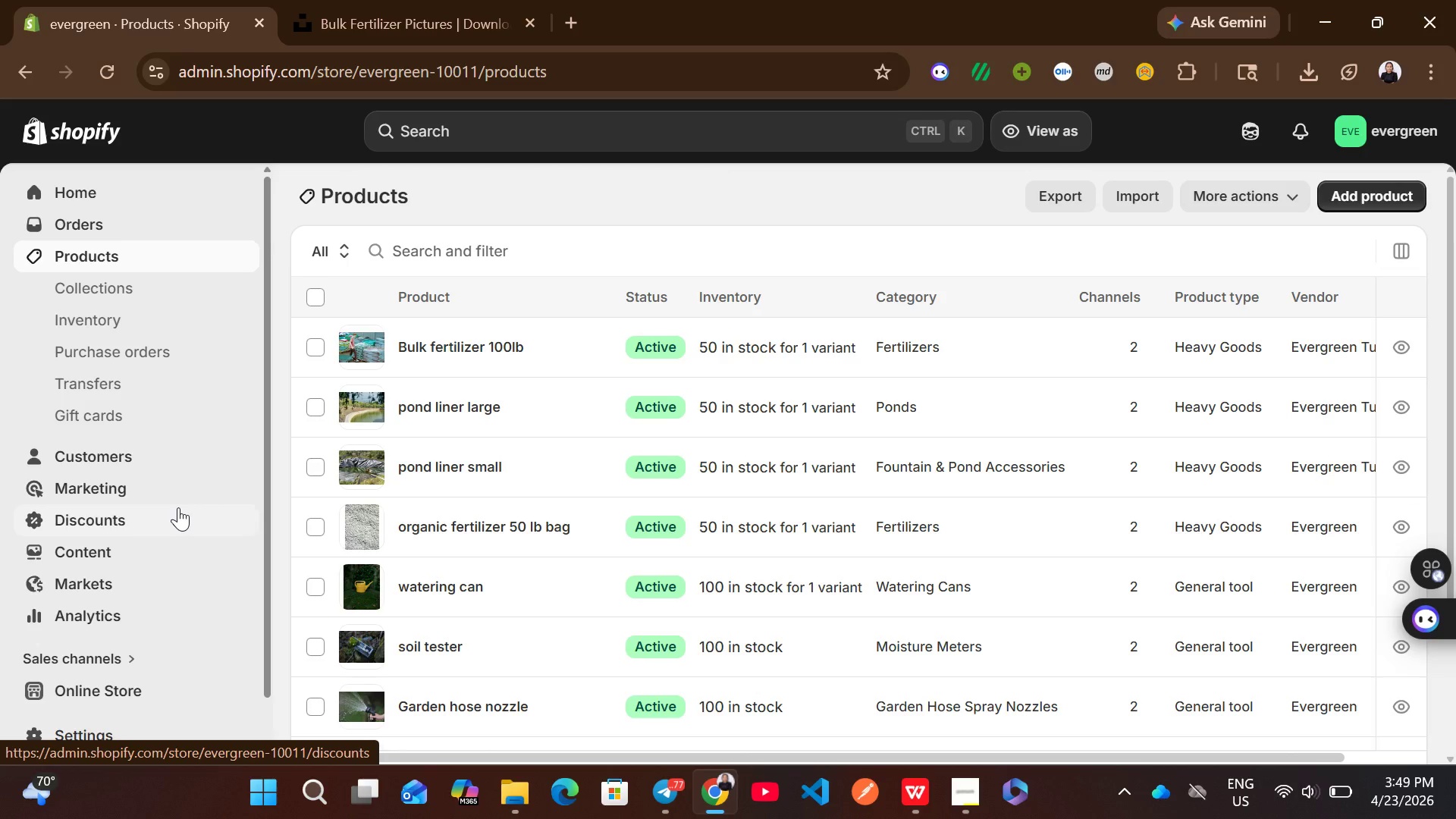 
left_click([92, 729])
 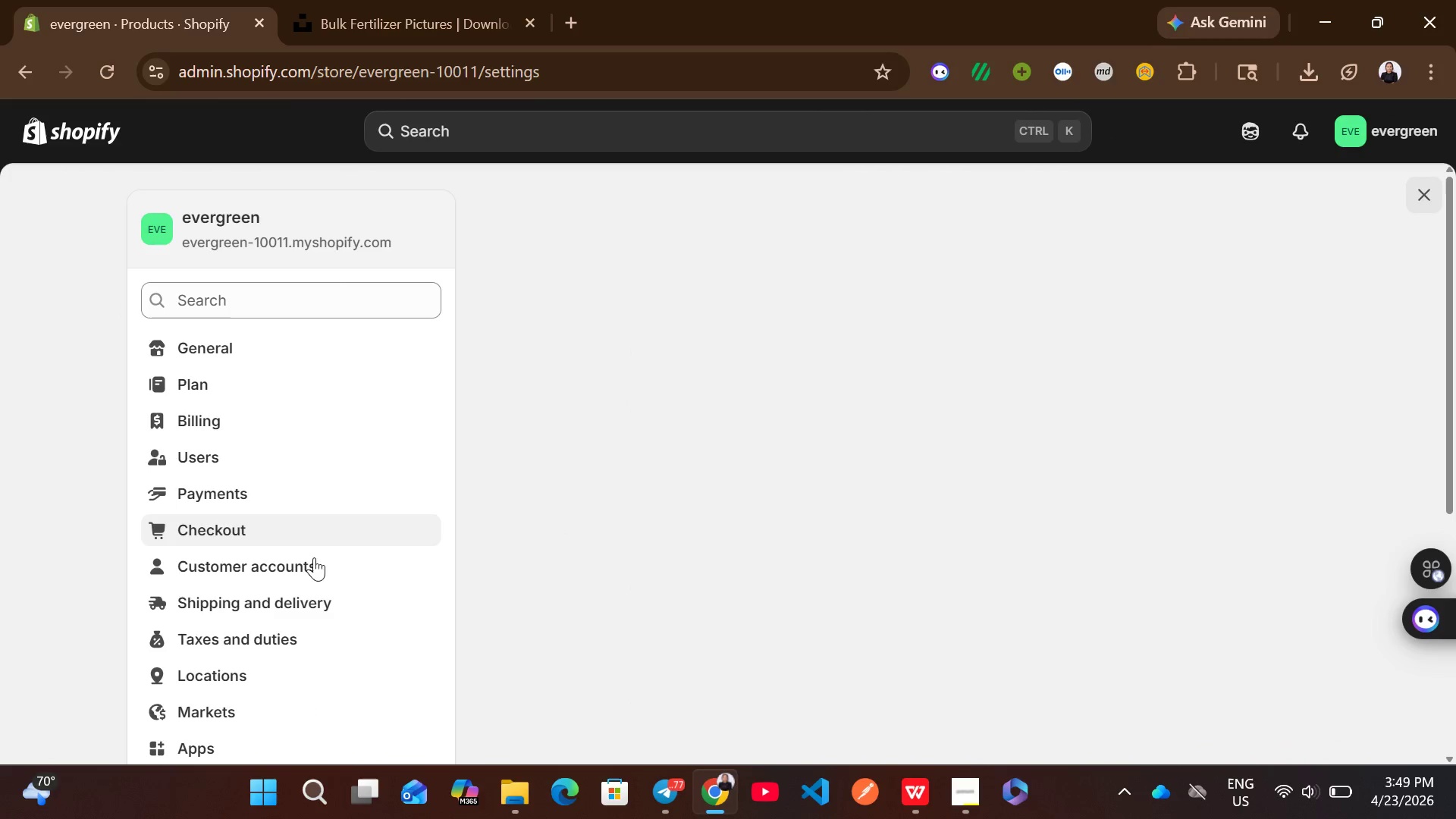 
left_click([316, 601])
 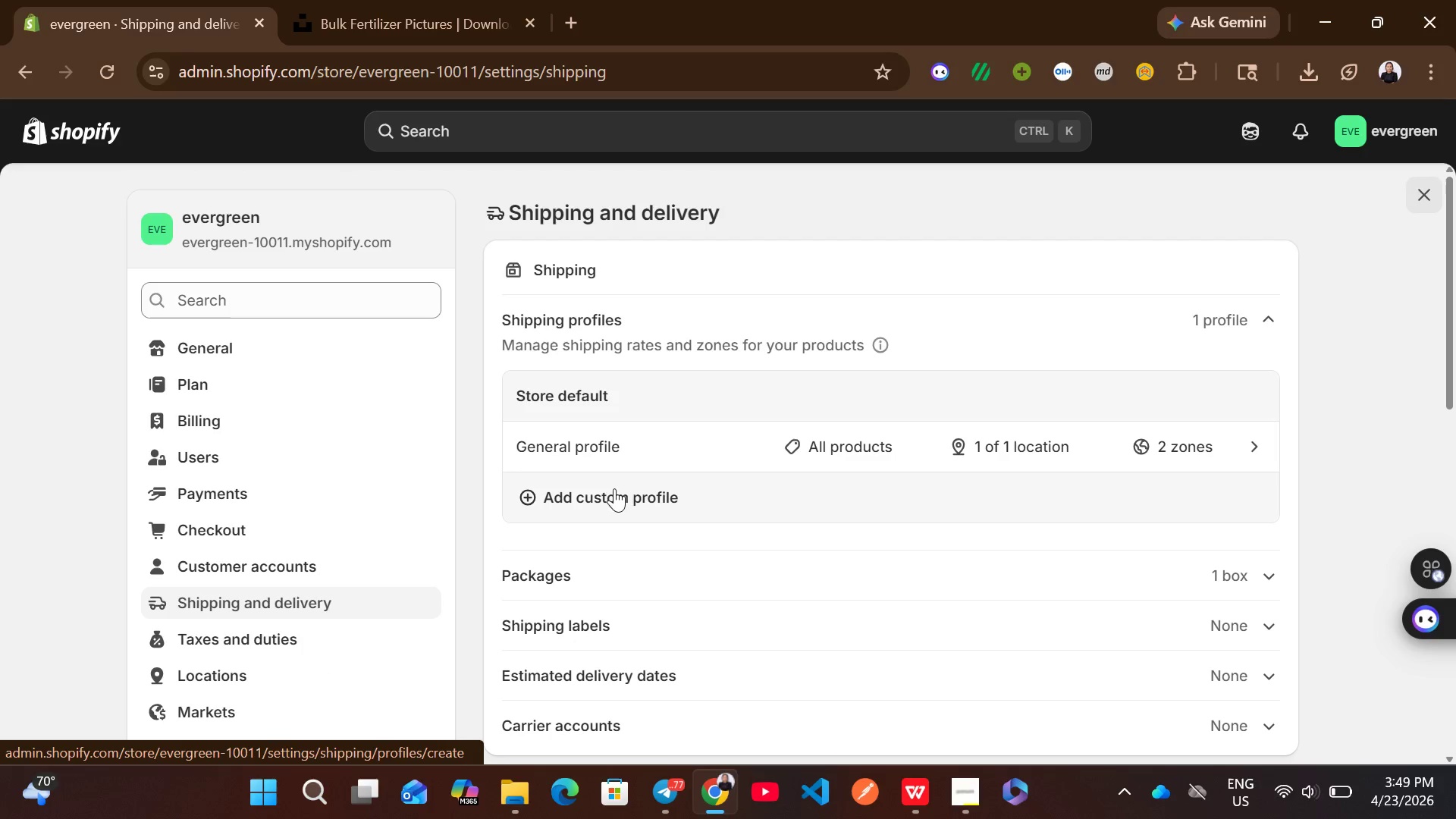 
wait(20.31)
 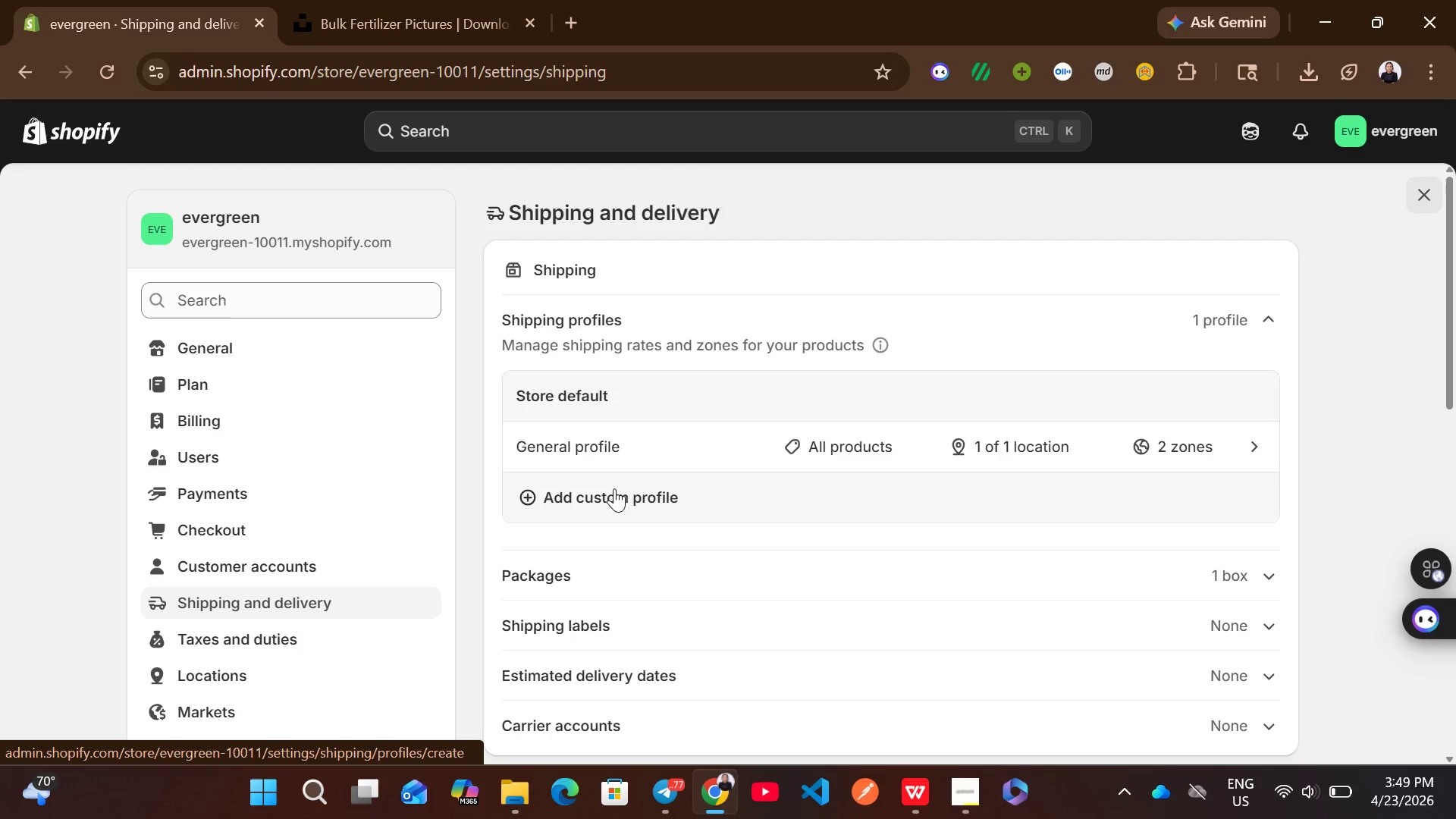 
left_click([663, 493])
 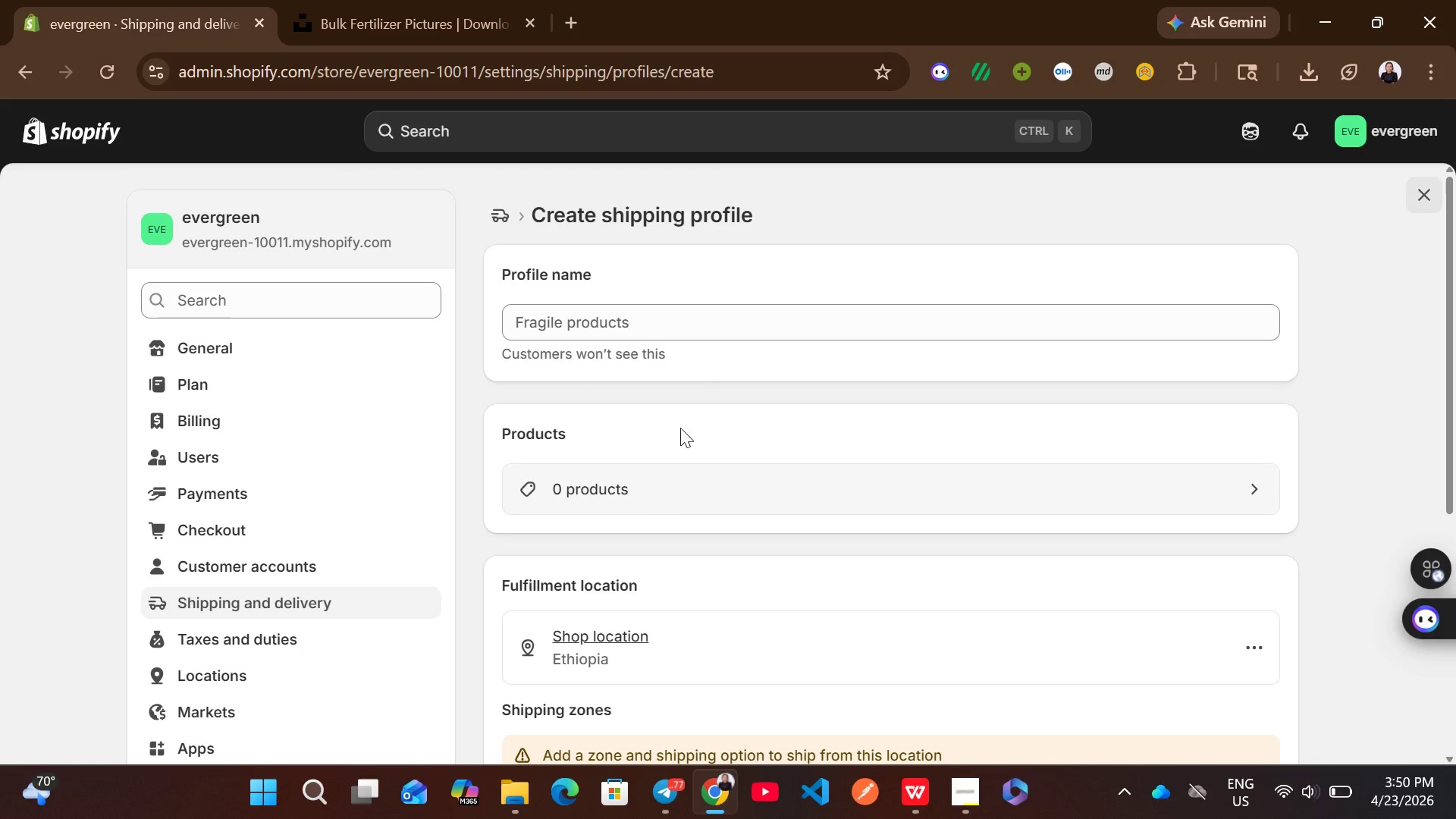 
left_click([705, 327])
 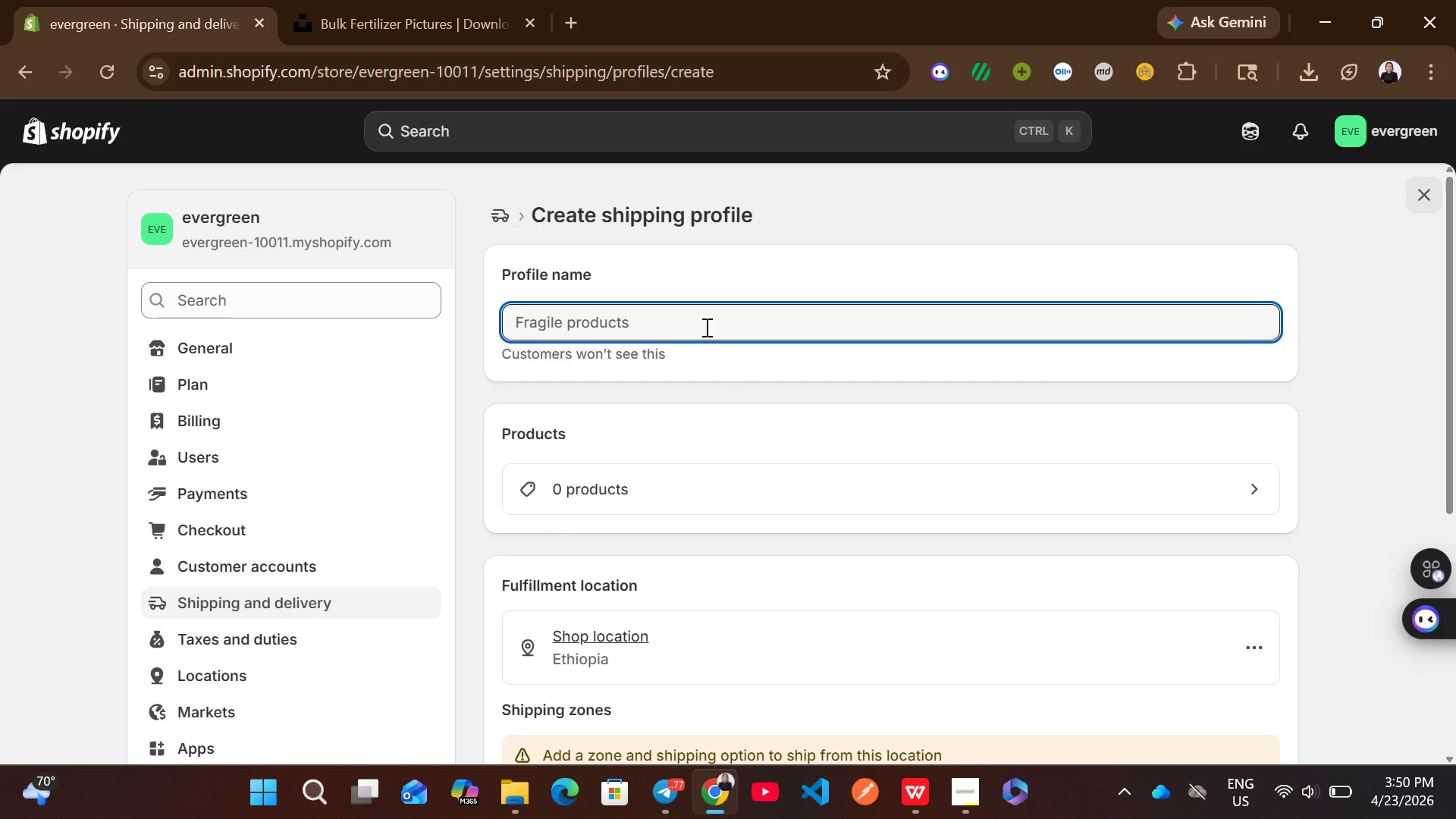 
type(General Tools)
 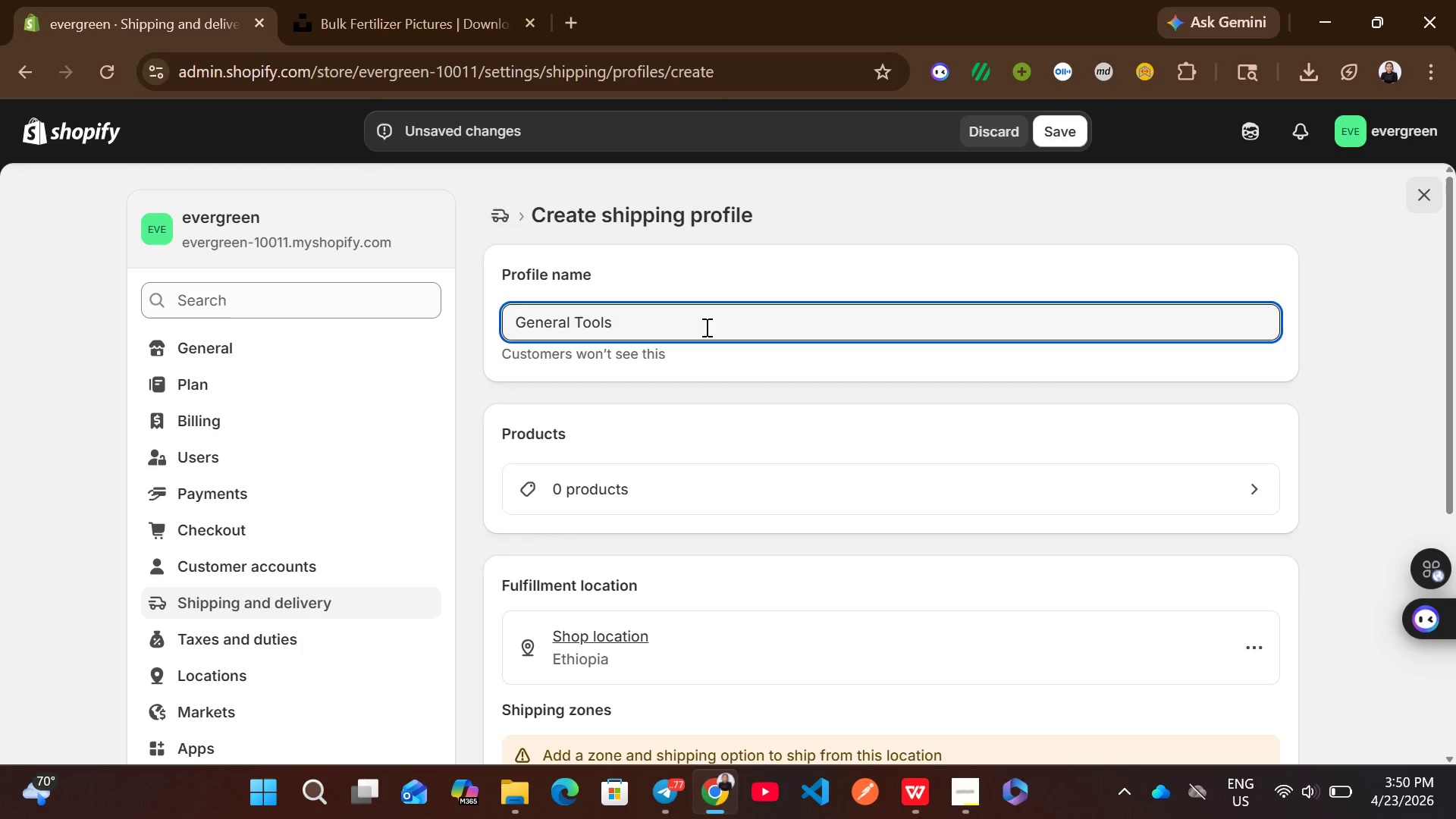 
wait(9.84)
 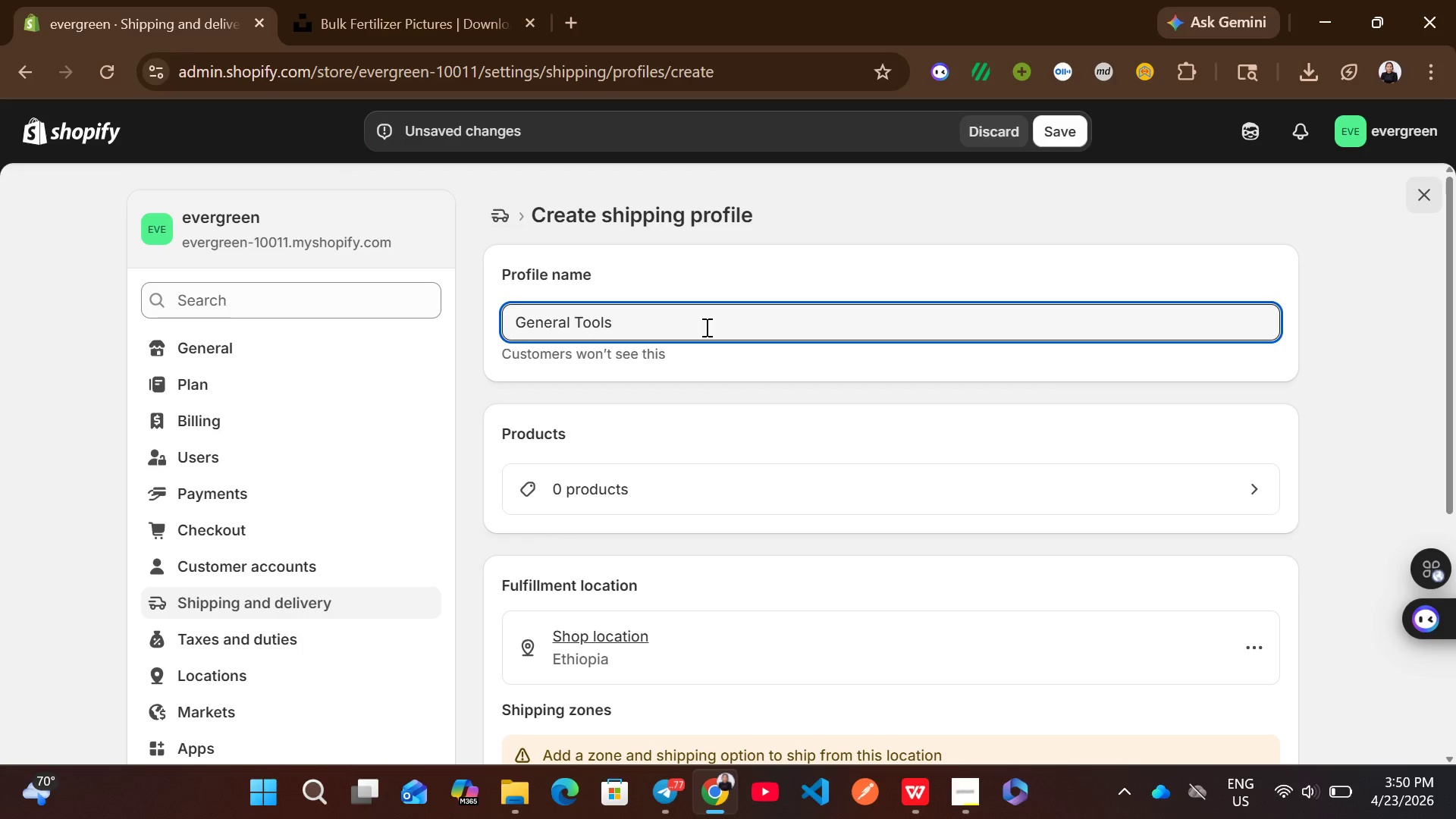 
left_click([760, 464])
 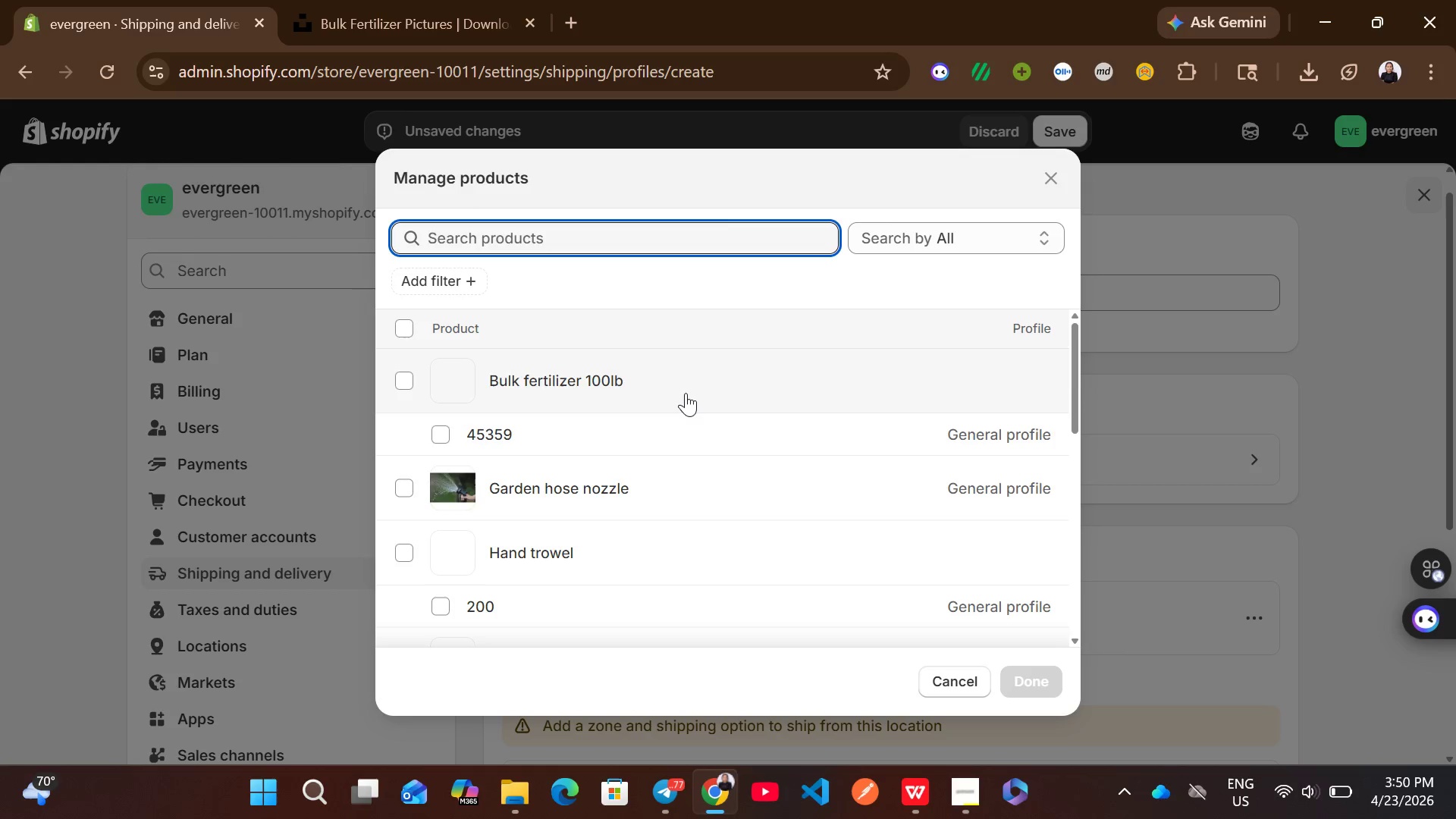 
wait(8.84)
 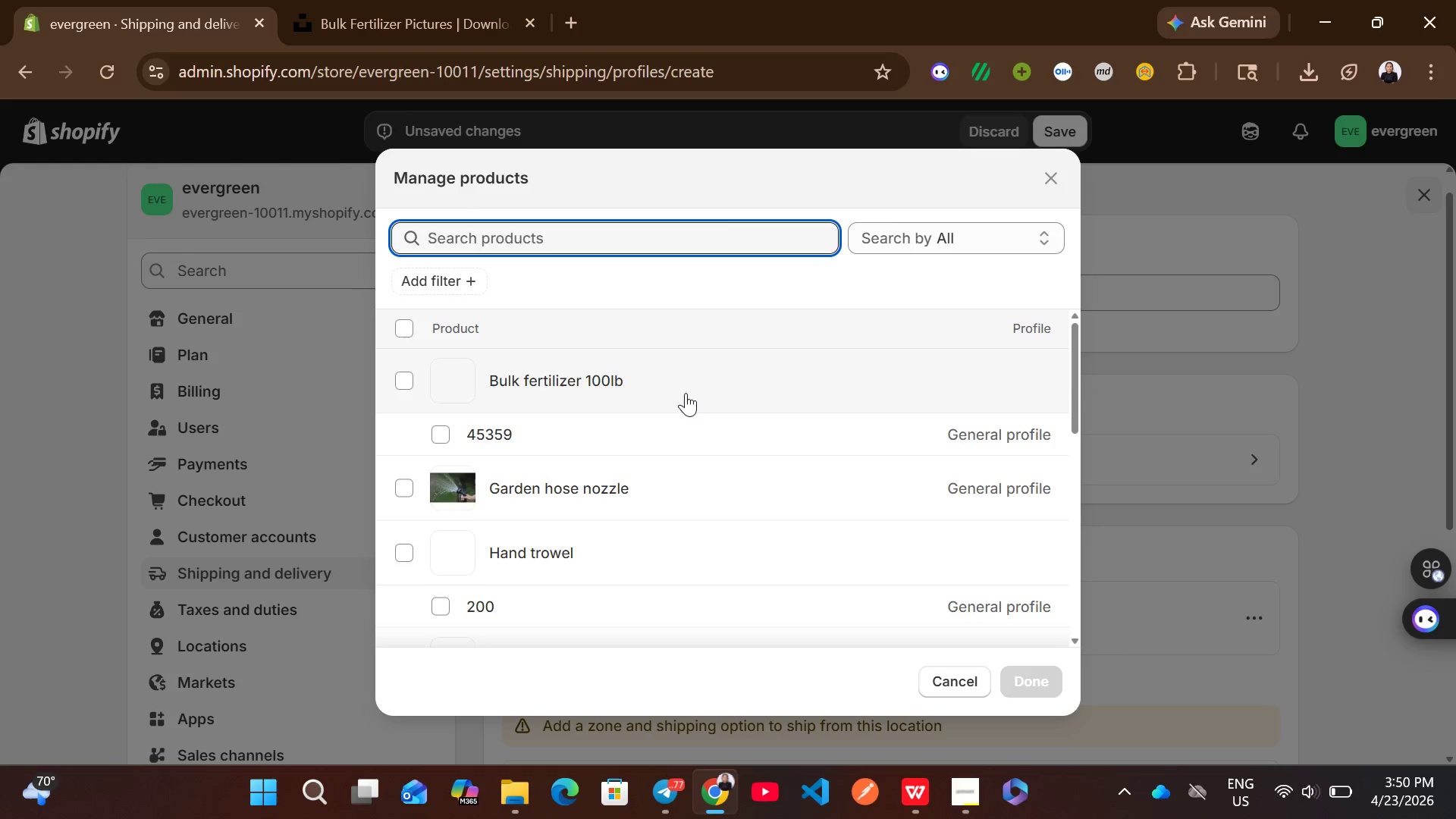 
left_click([413, 444])
 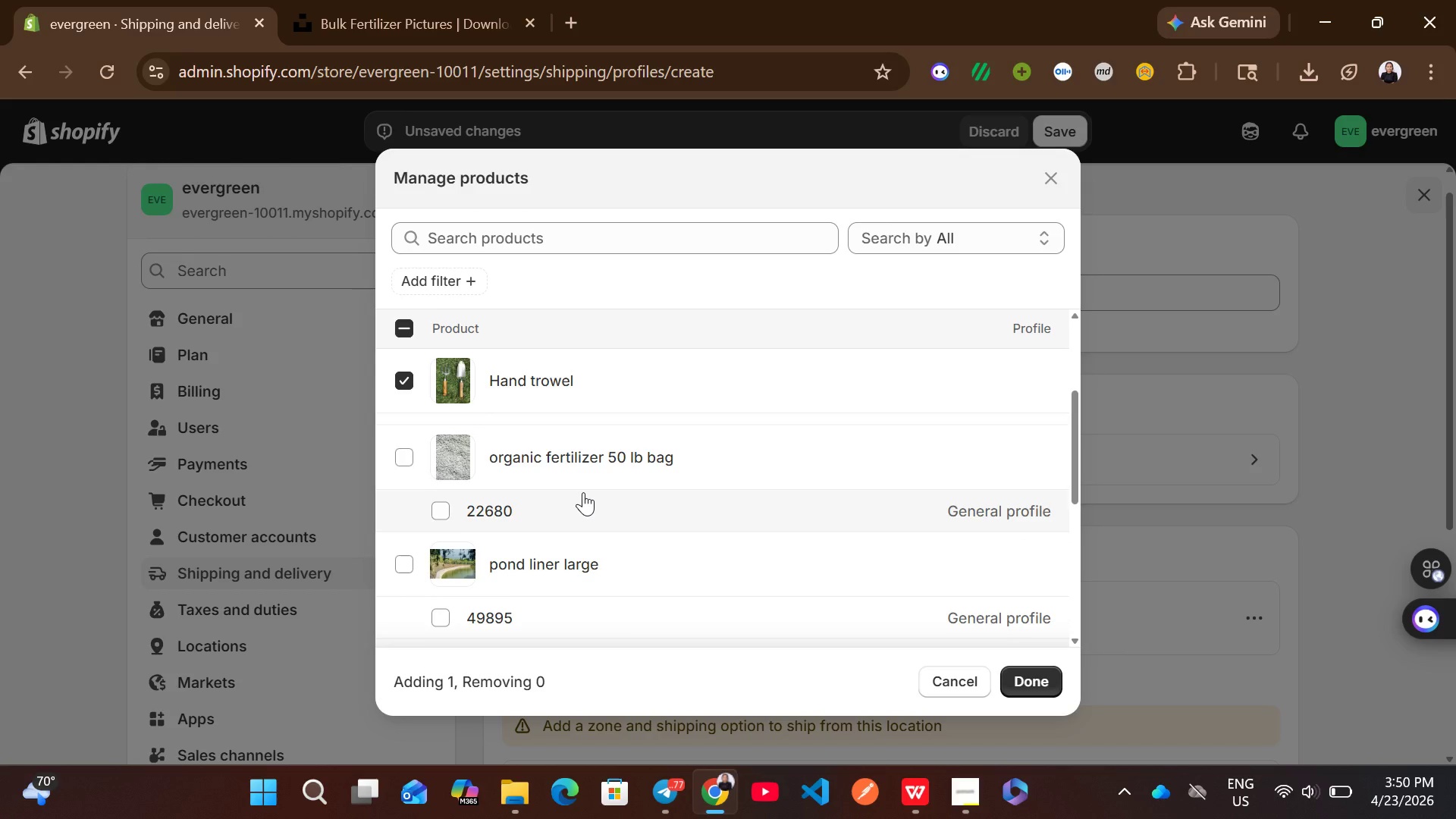 
wait(9.41)
 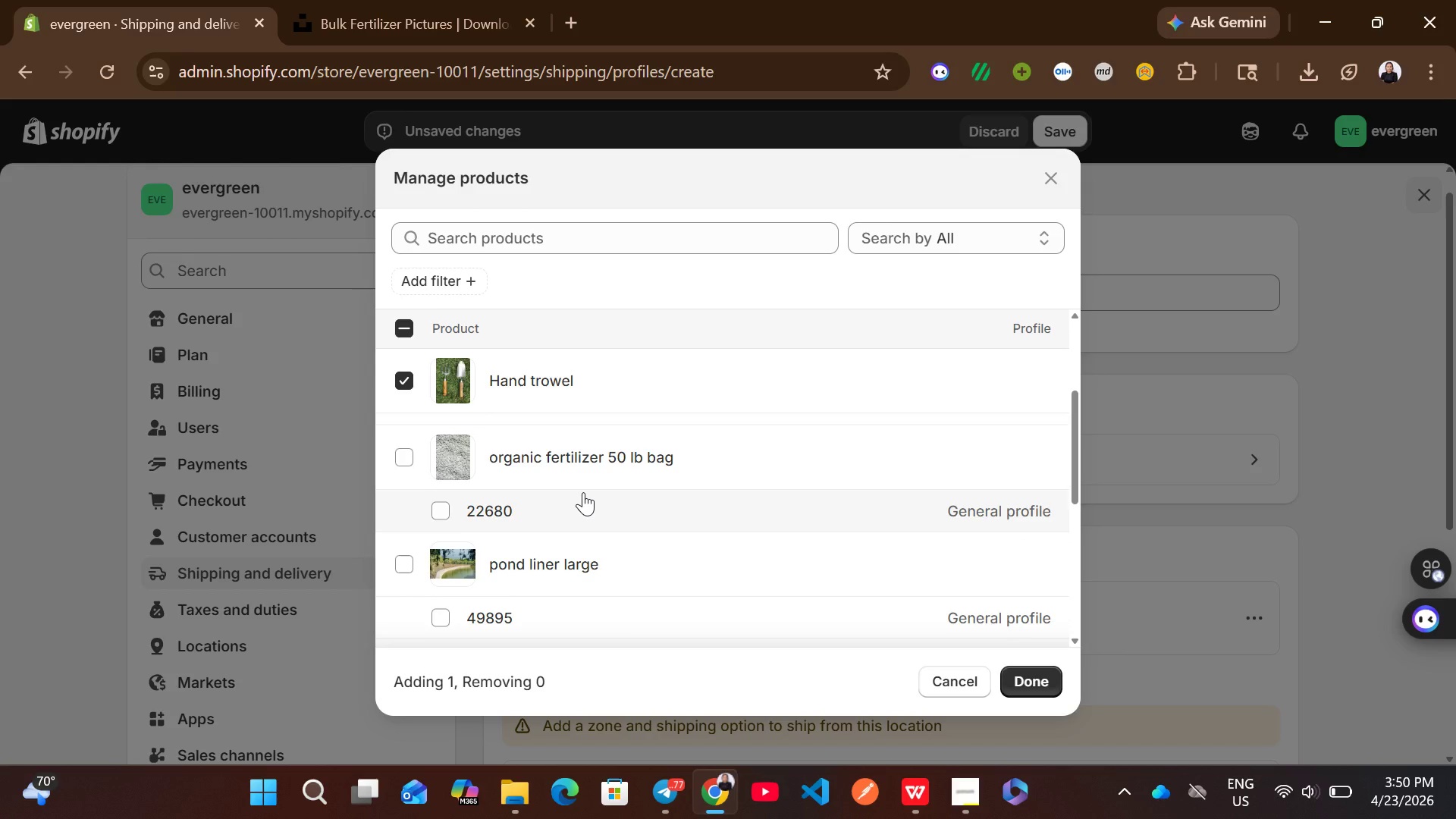 
left_click([583, 492])
 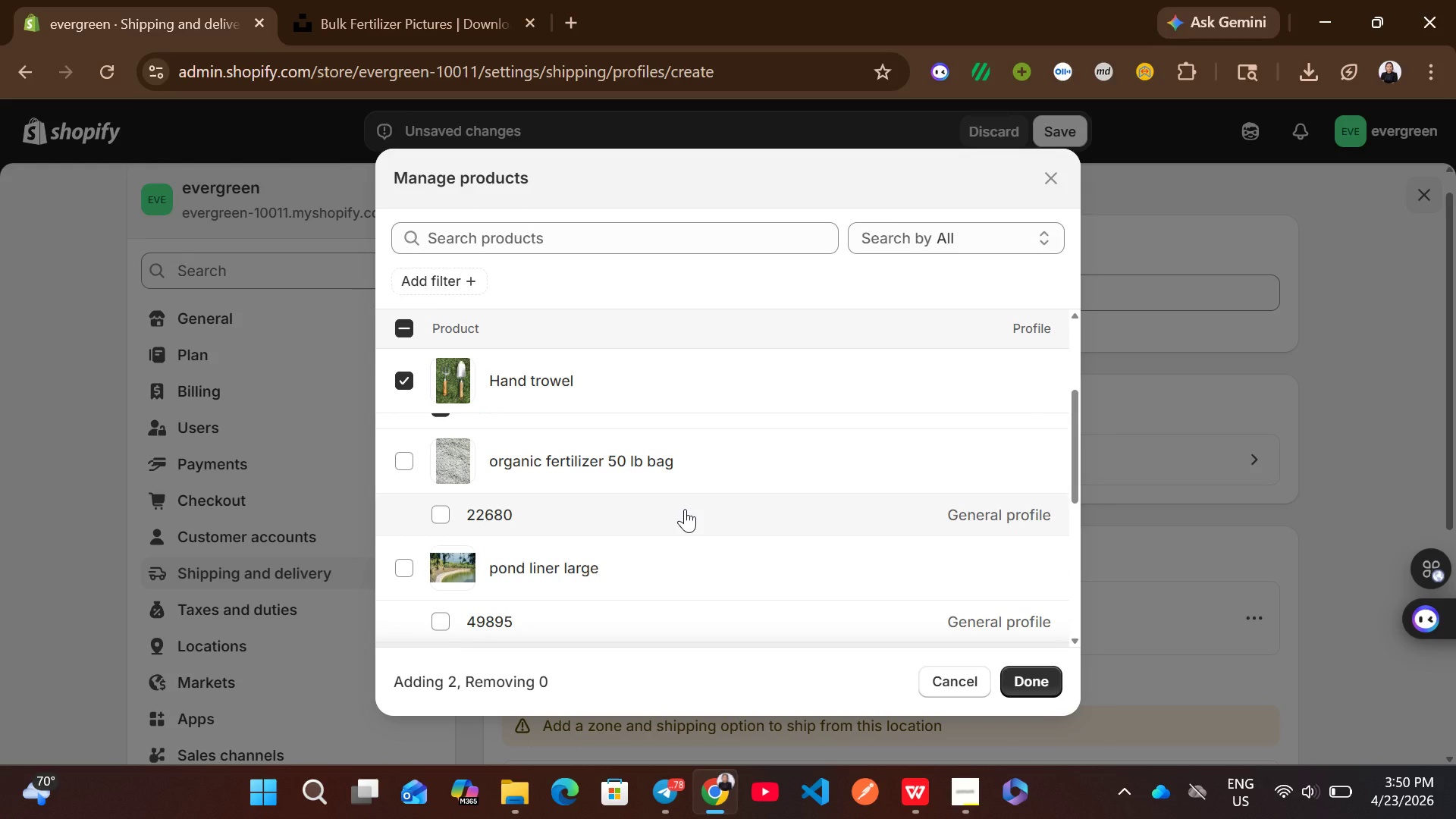 
wait(8.44)
 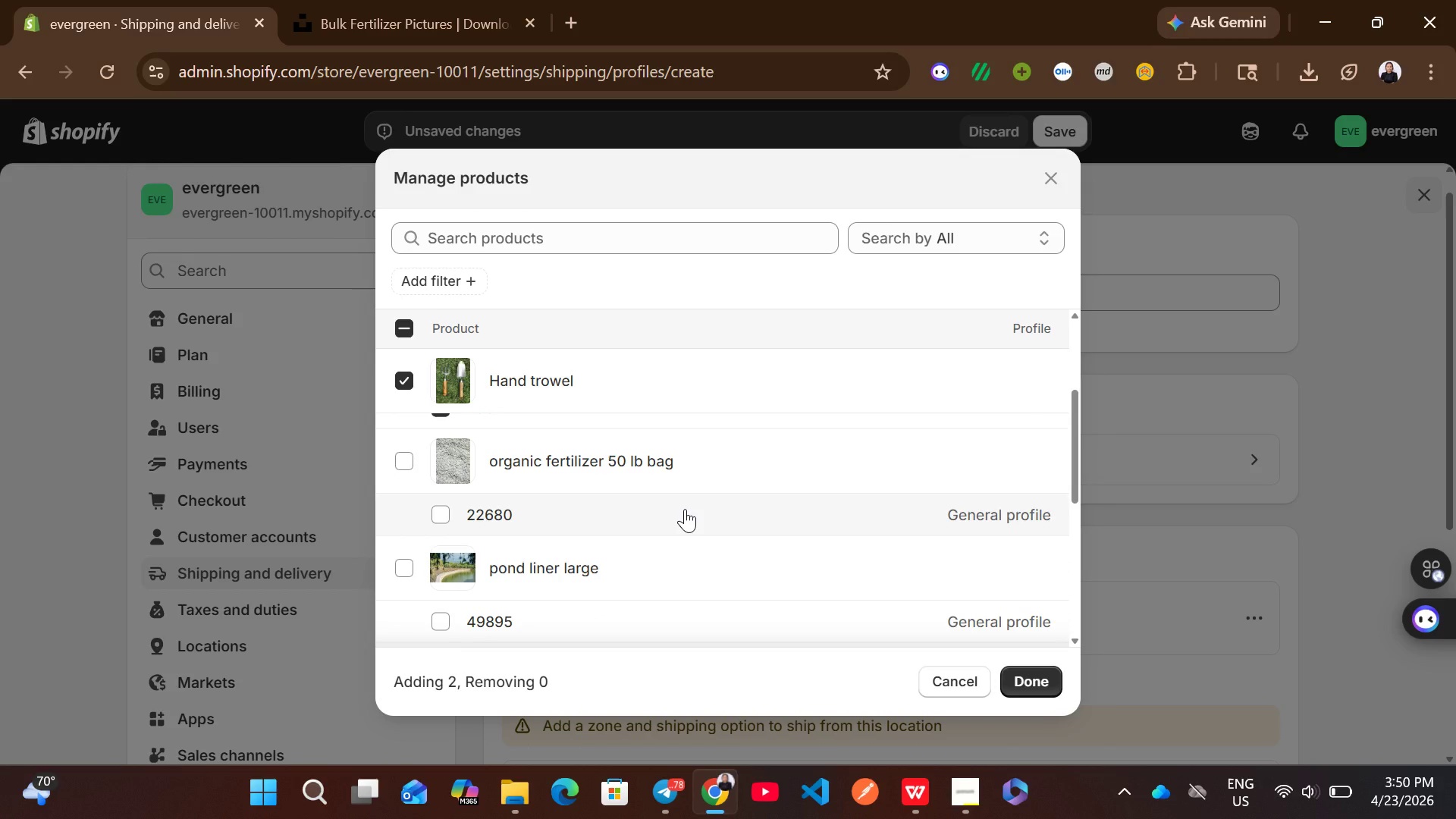 
left_click([924, 224])
 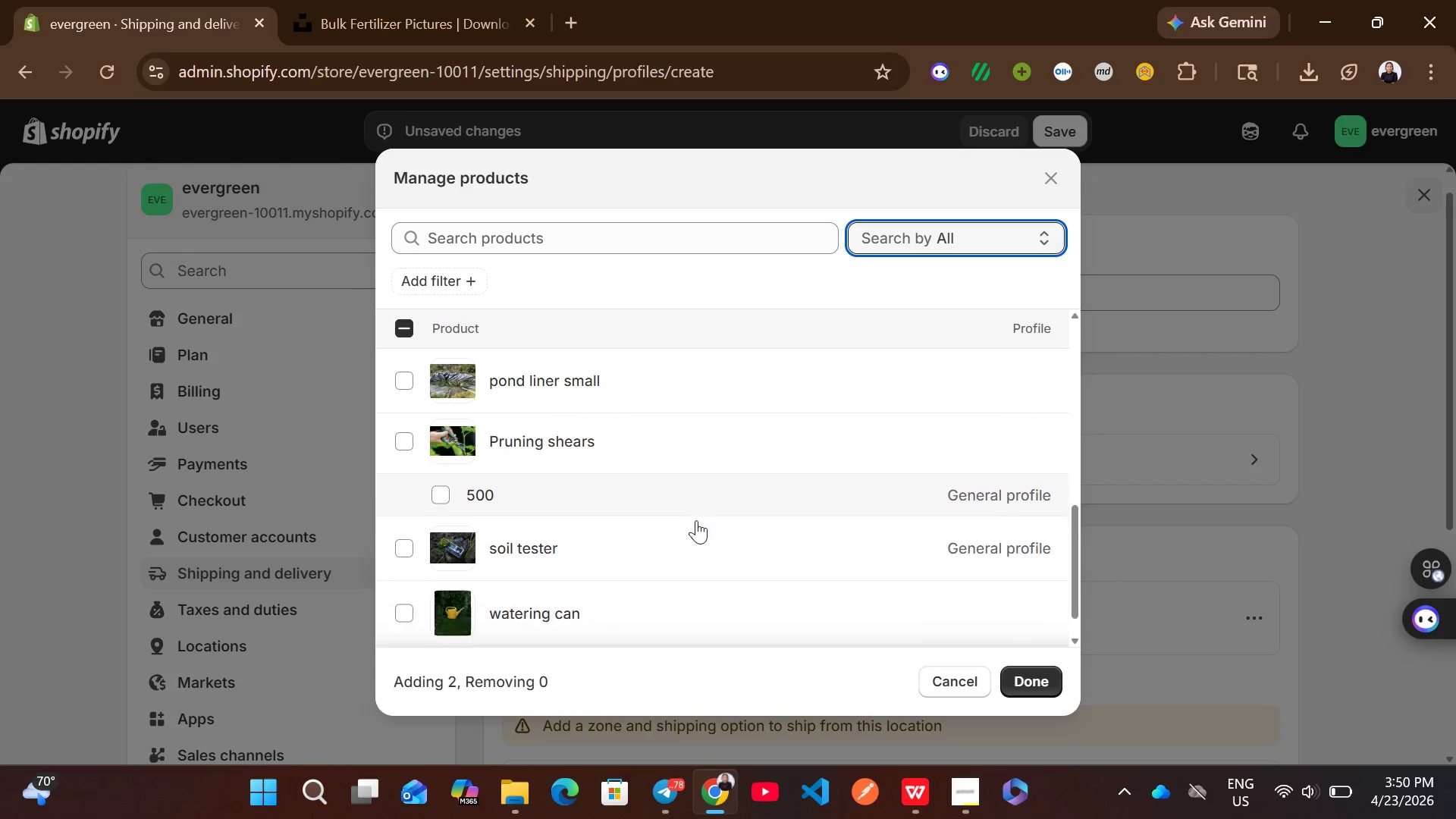 
wait(6.45)
 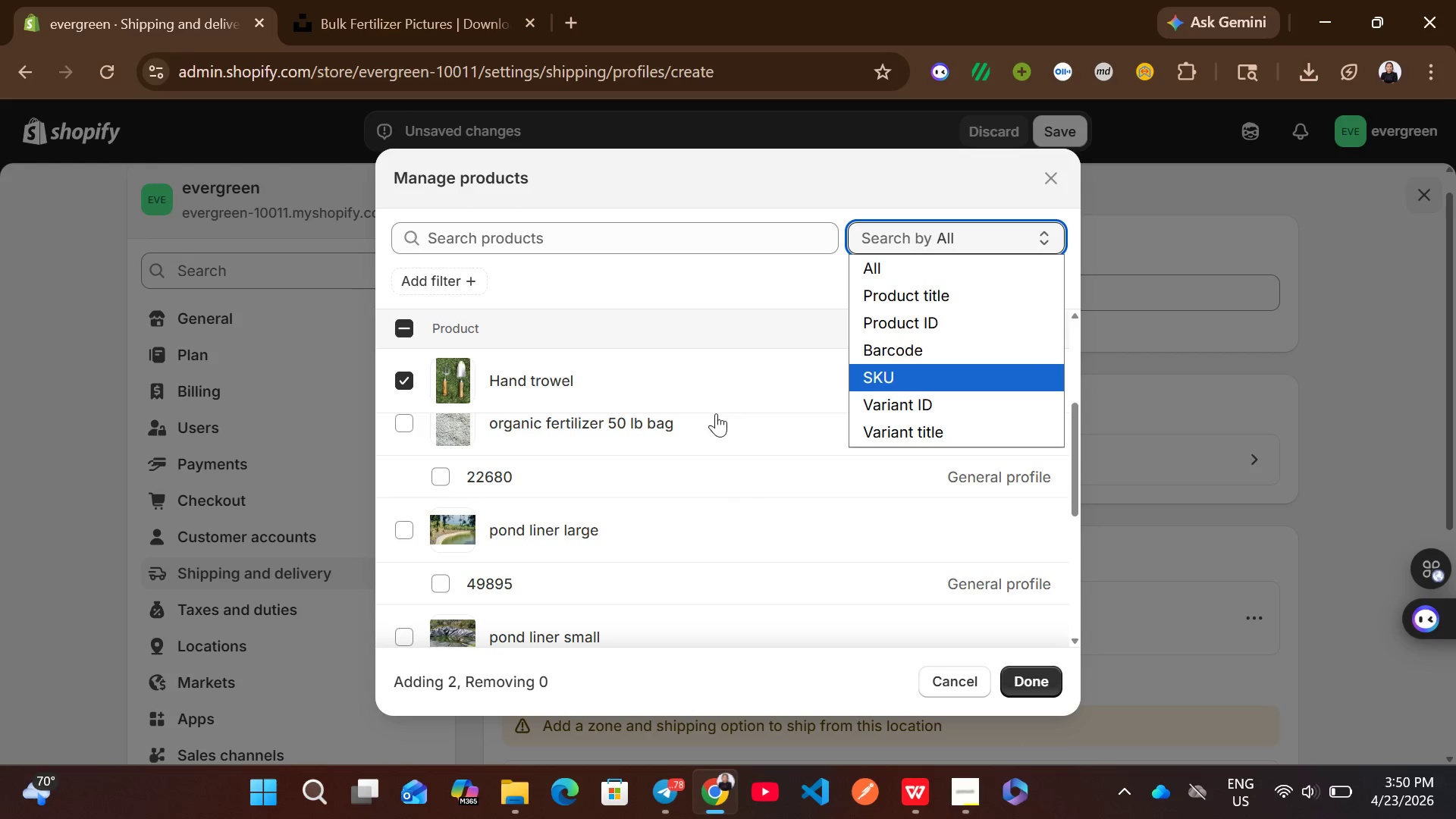 
left_click([696, 520])
 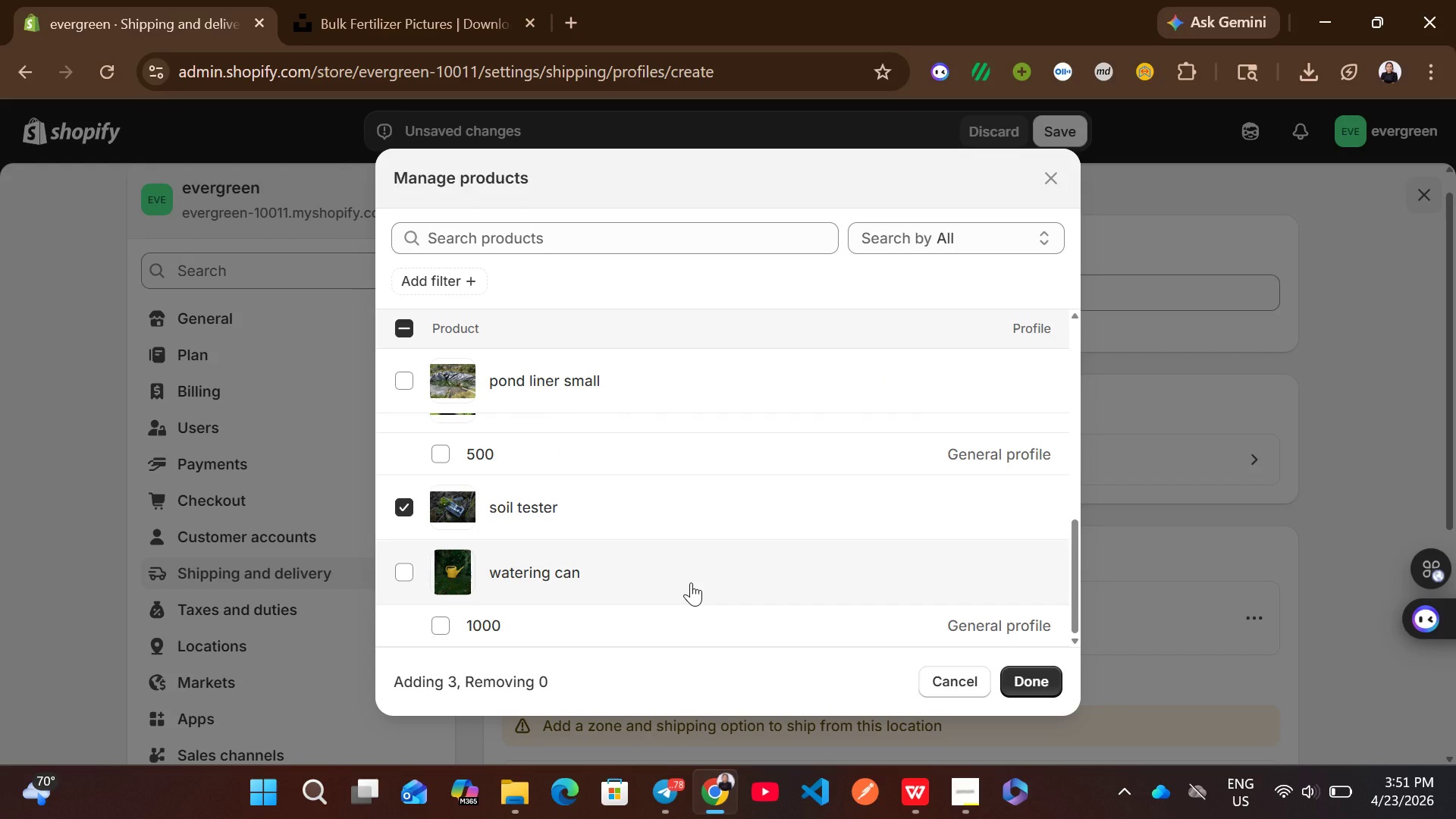 
left_click([691, 582])
 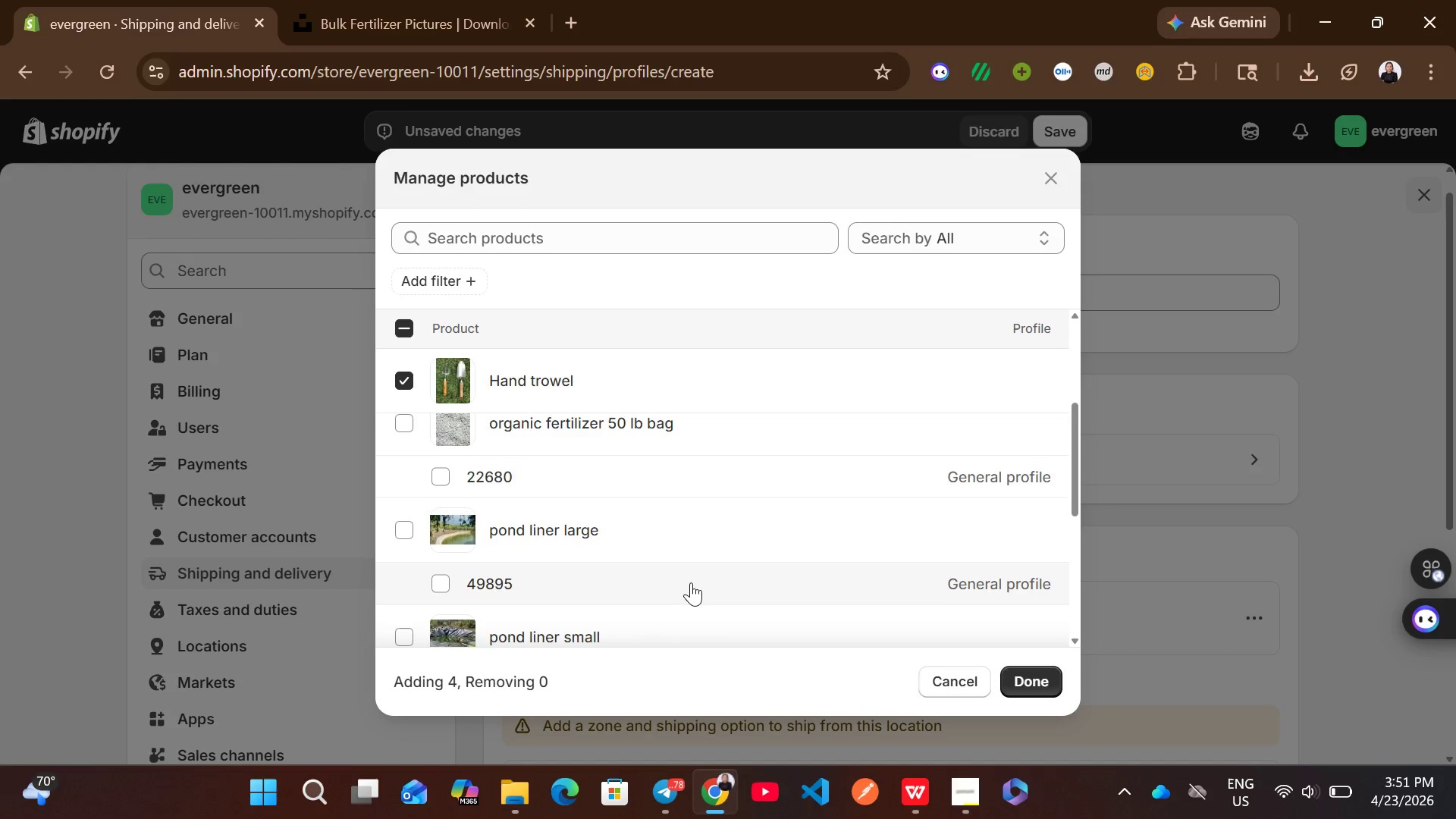 
wait(8.19)
 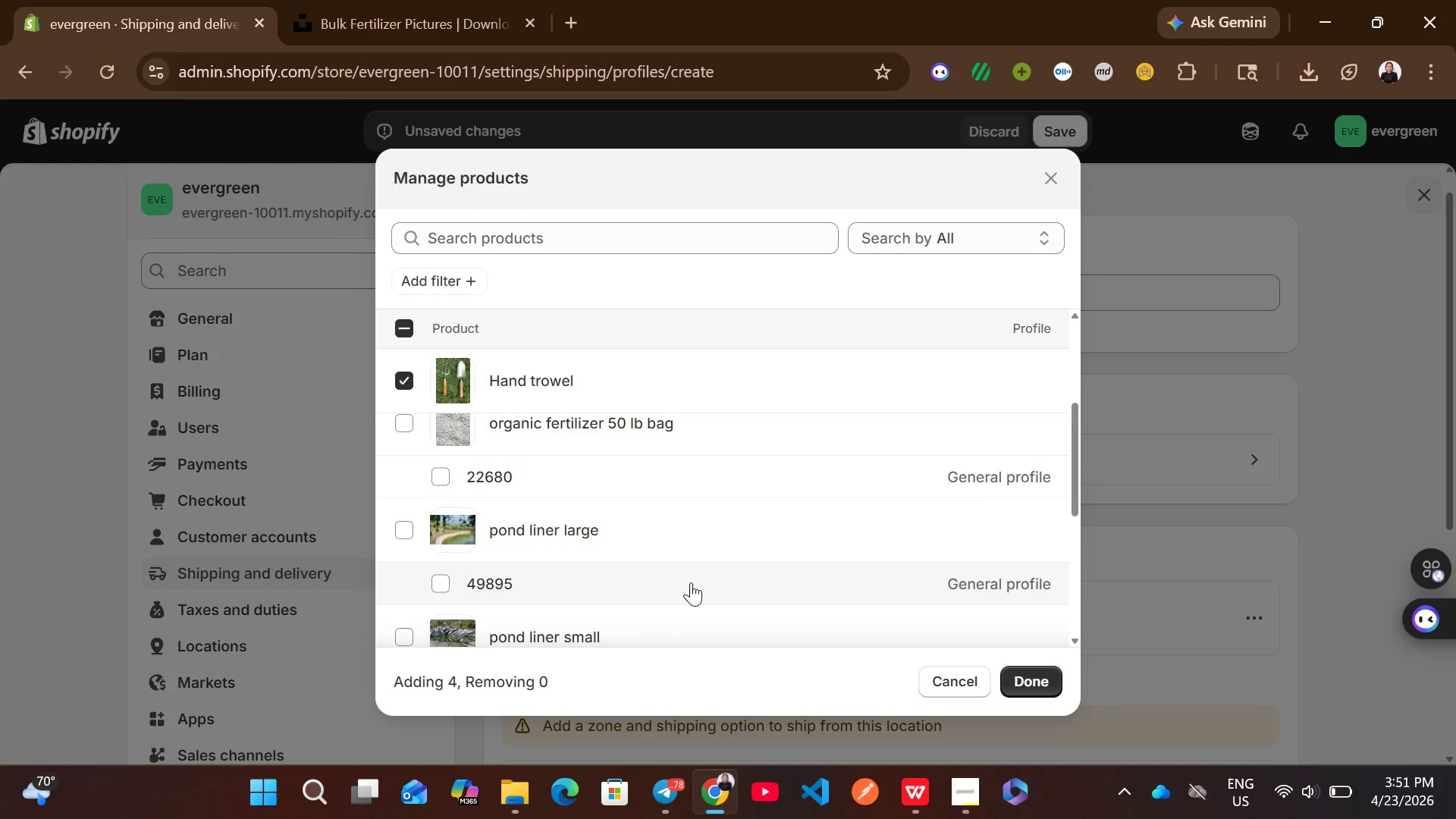 
left_click([1030, 670])
 